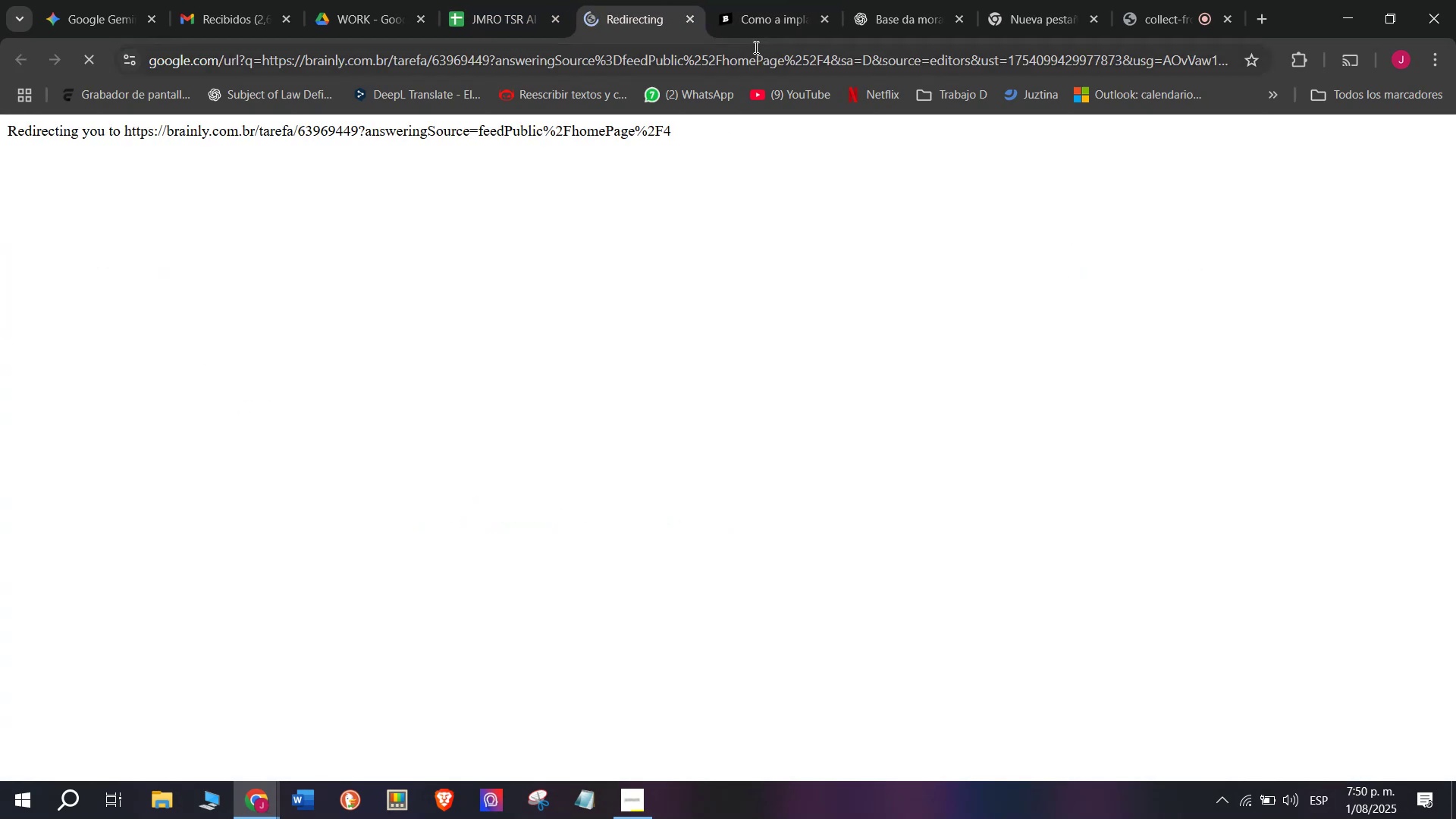 
left_click([781, 0])
 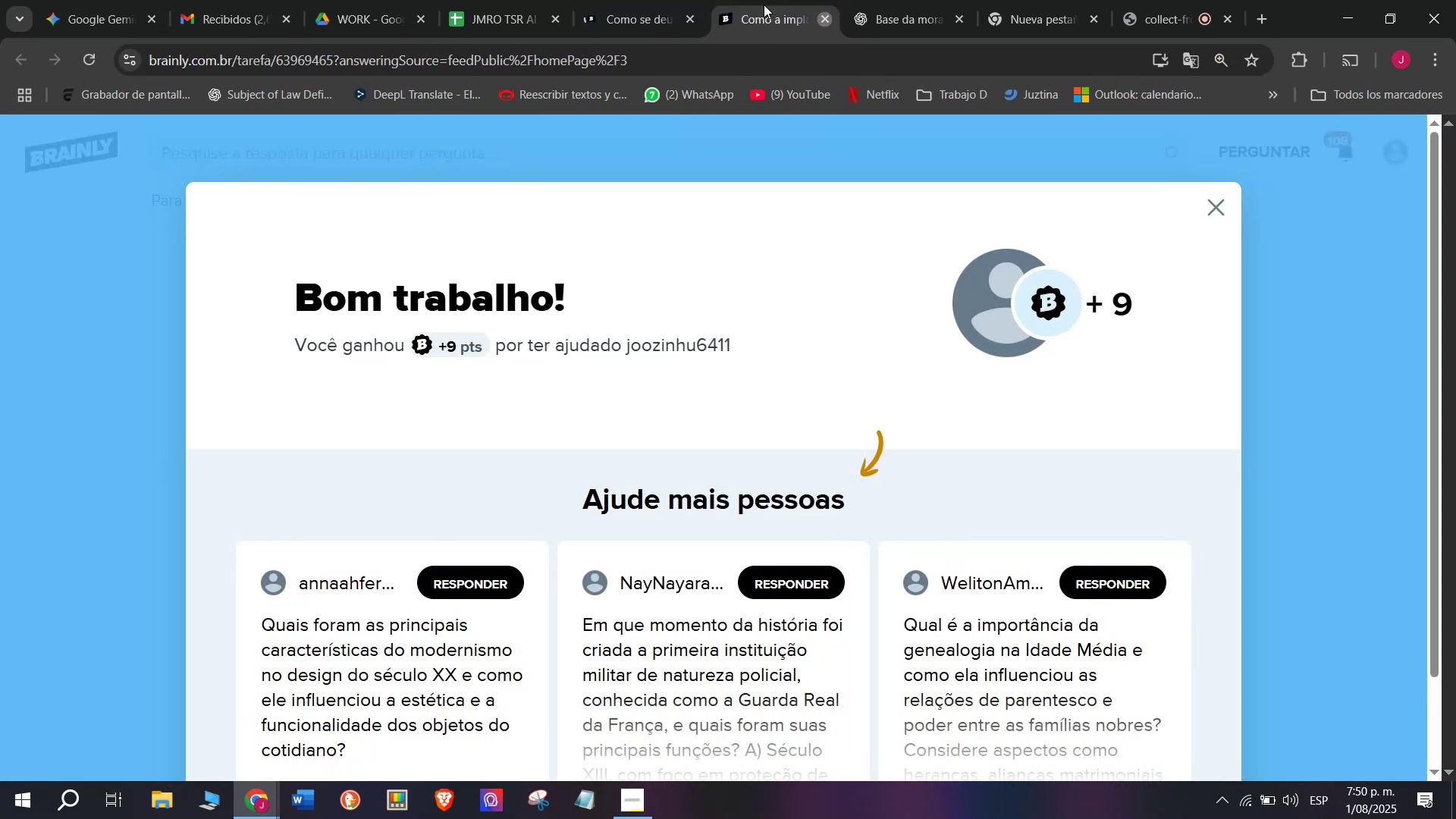 
double_click([639, 0])
 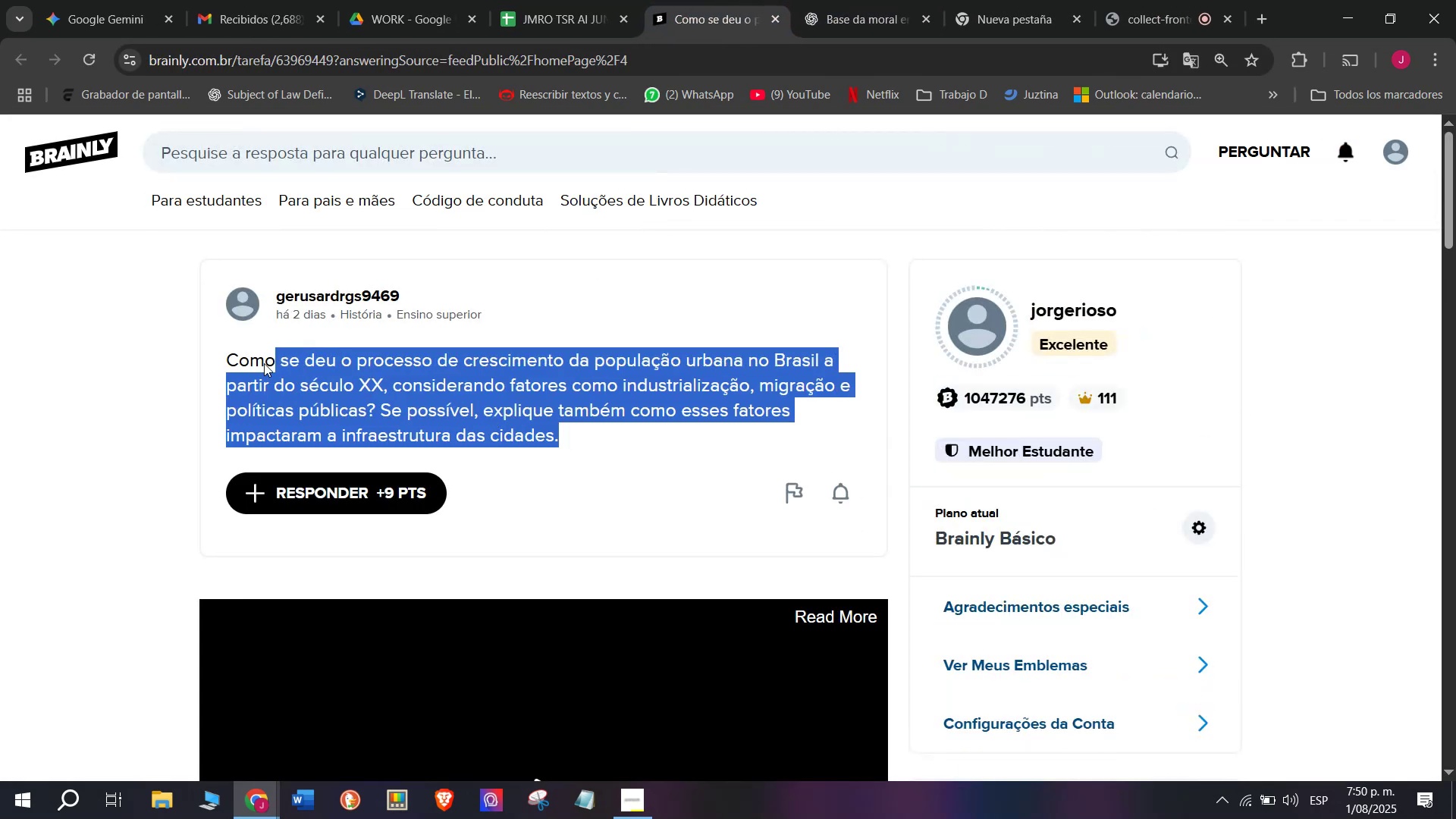 
key(Control+C)
 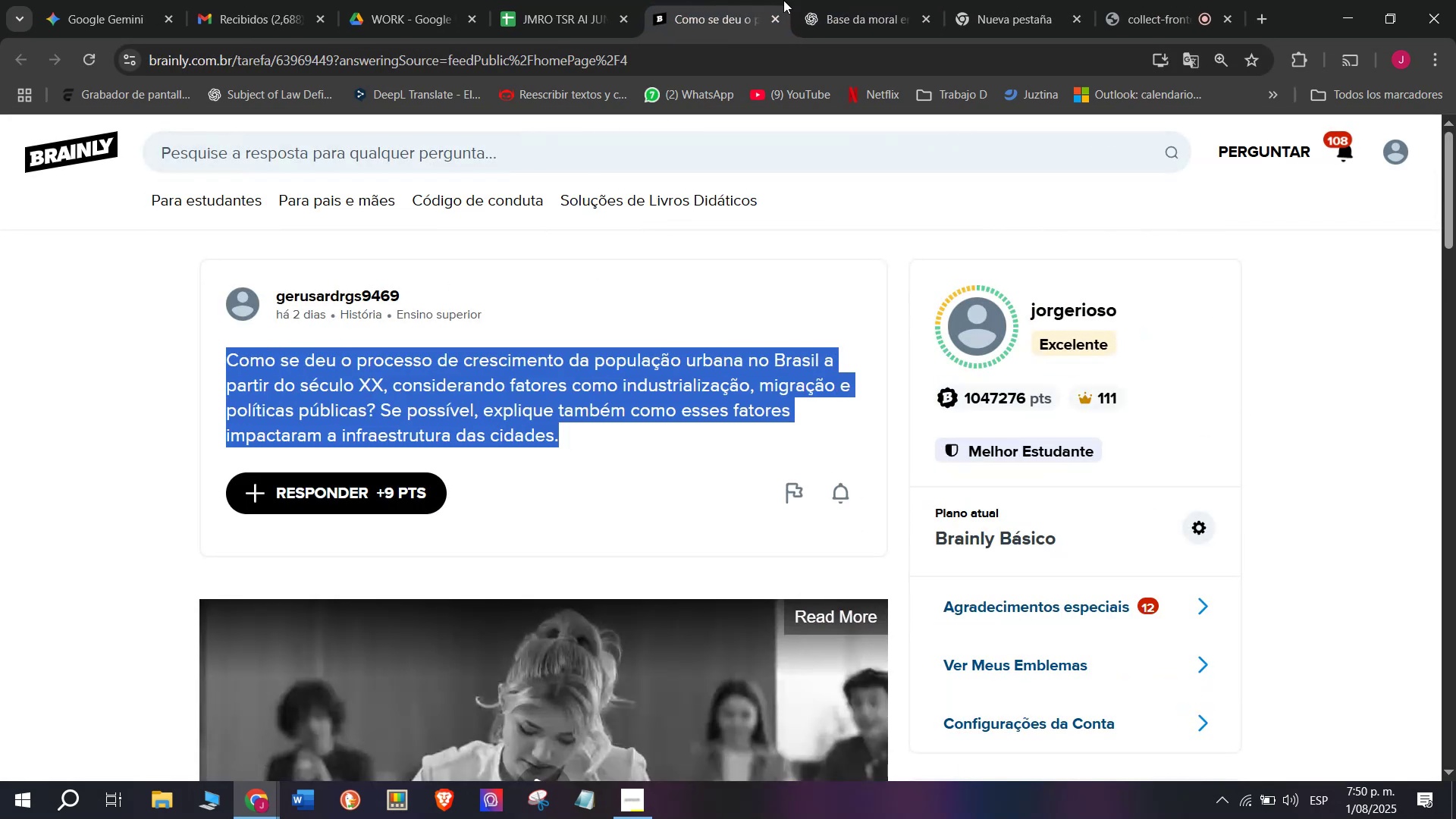 
left_click([839, 0])
 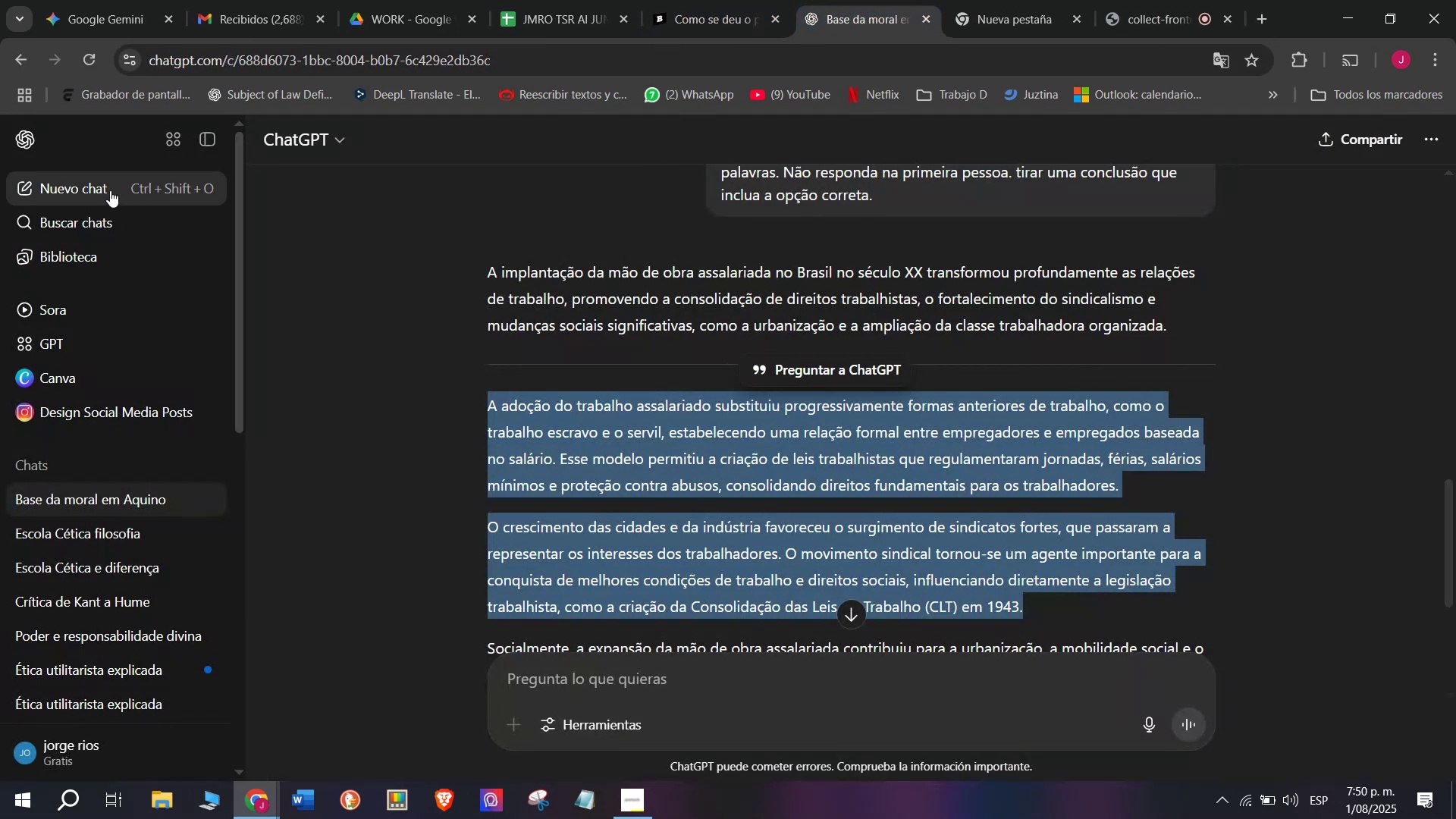 
left_click([77, 190])
 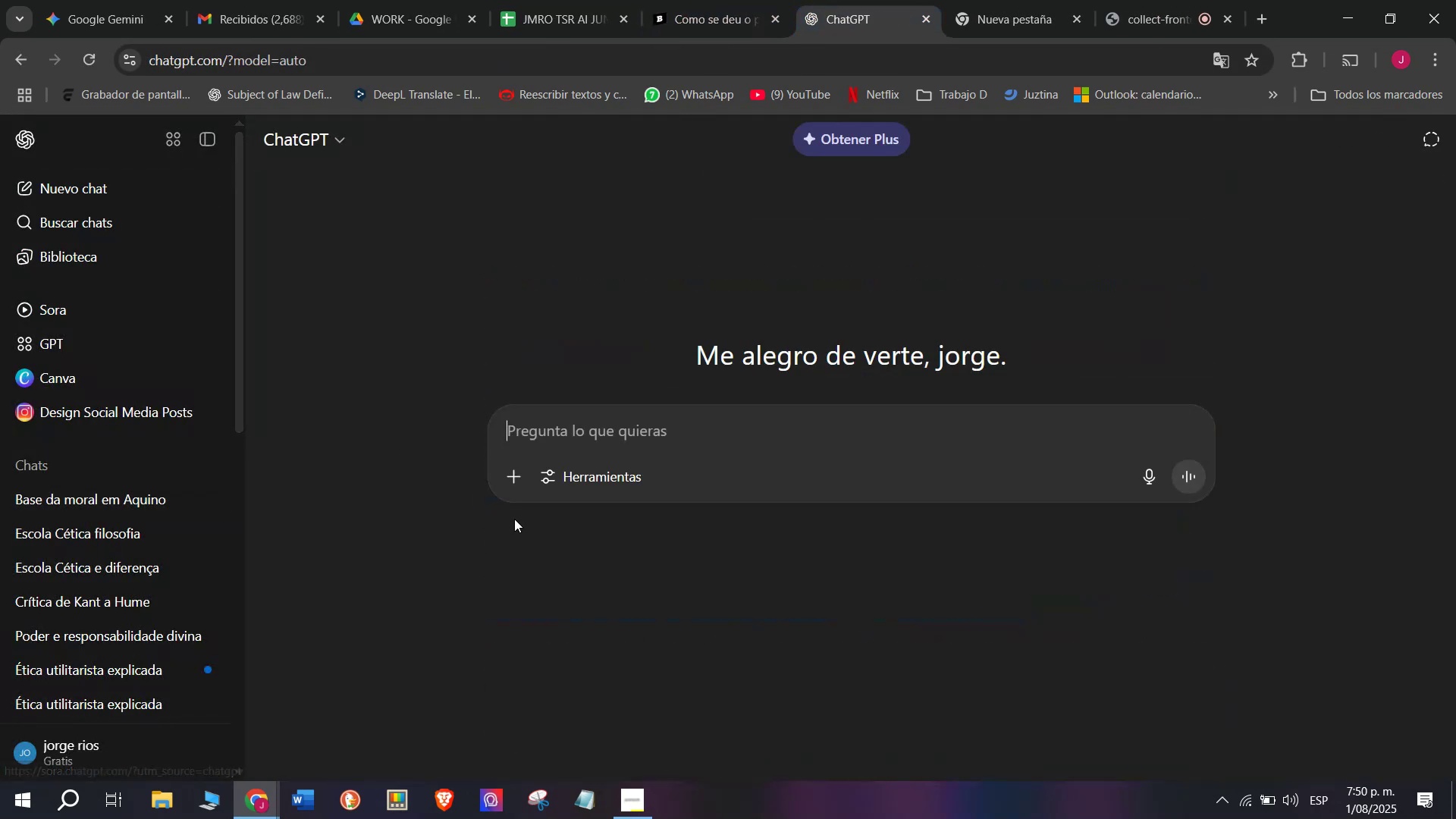 
key(Meta+MetaLeft)
 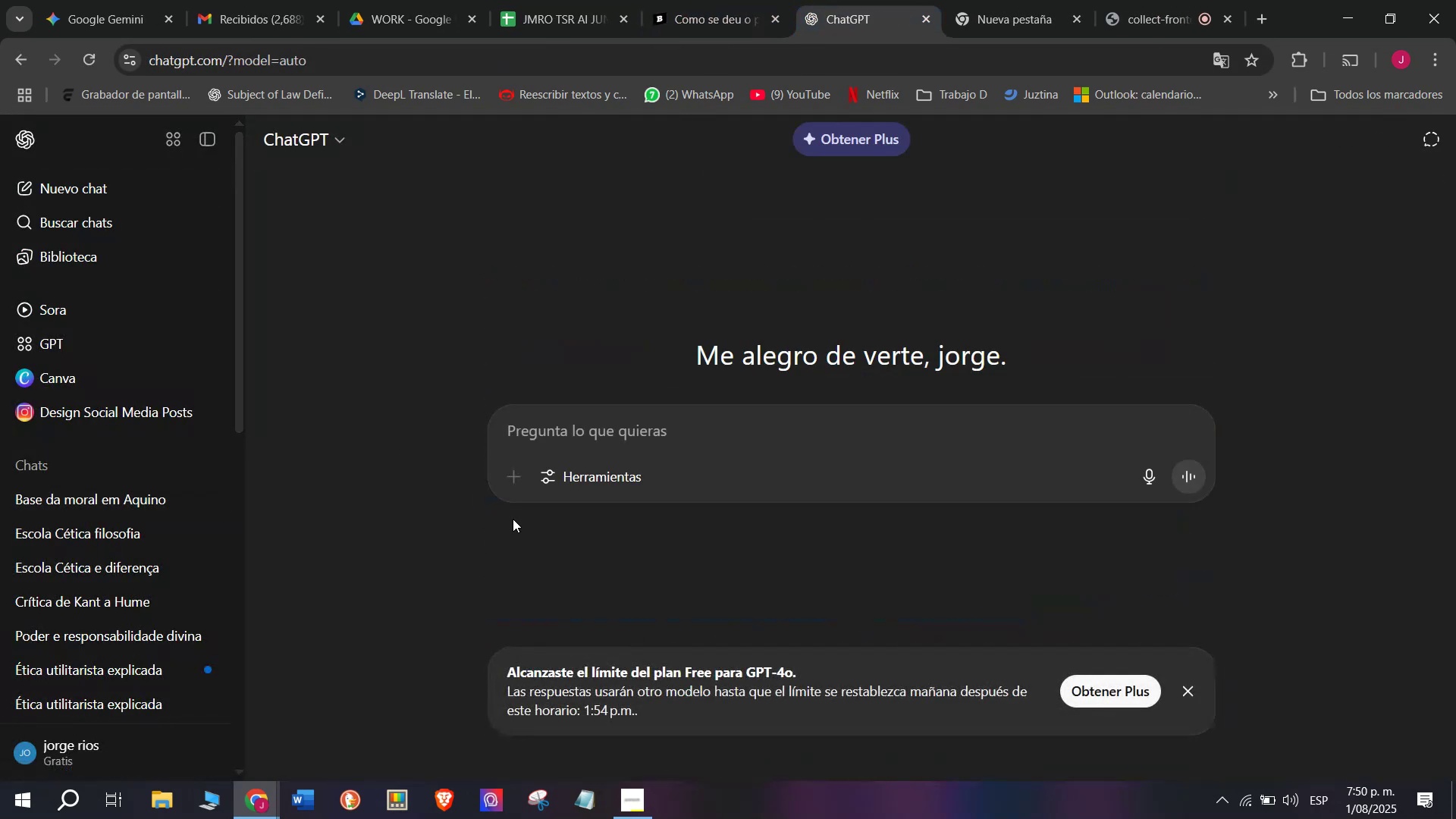 
key(Meta+V)
 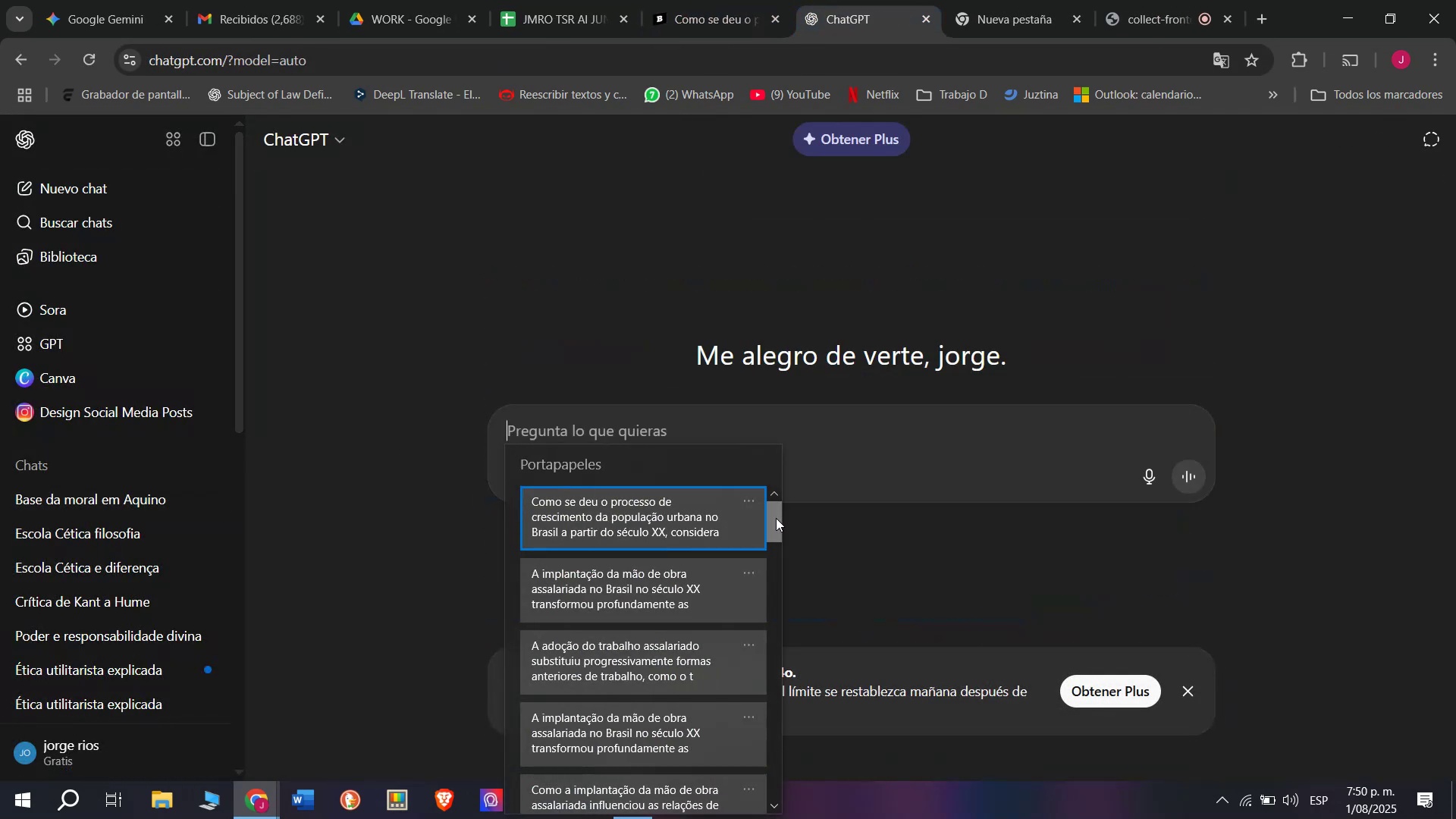 
key(Control+ControlLeft)
 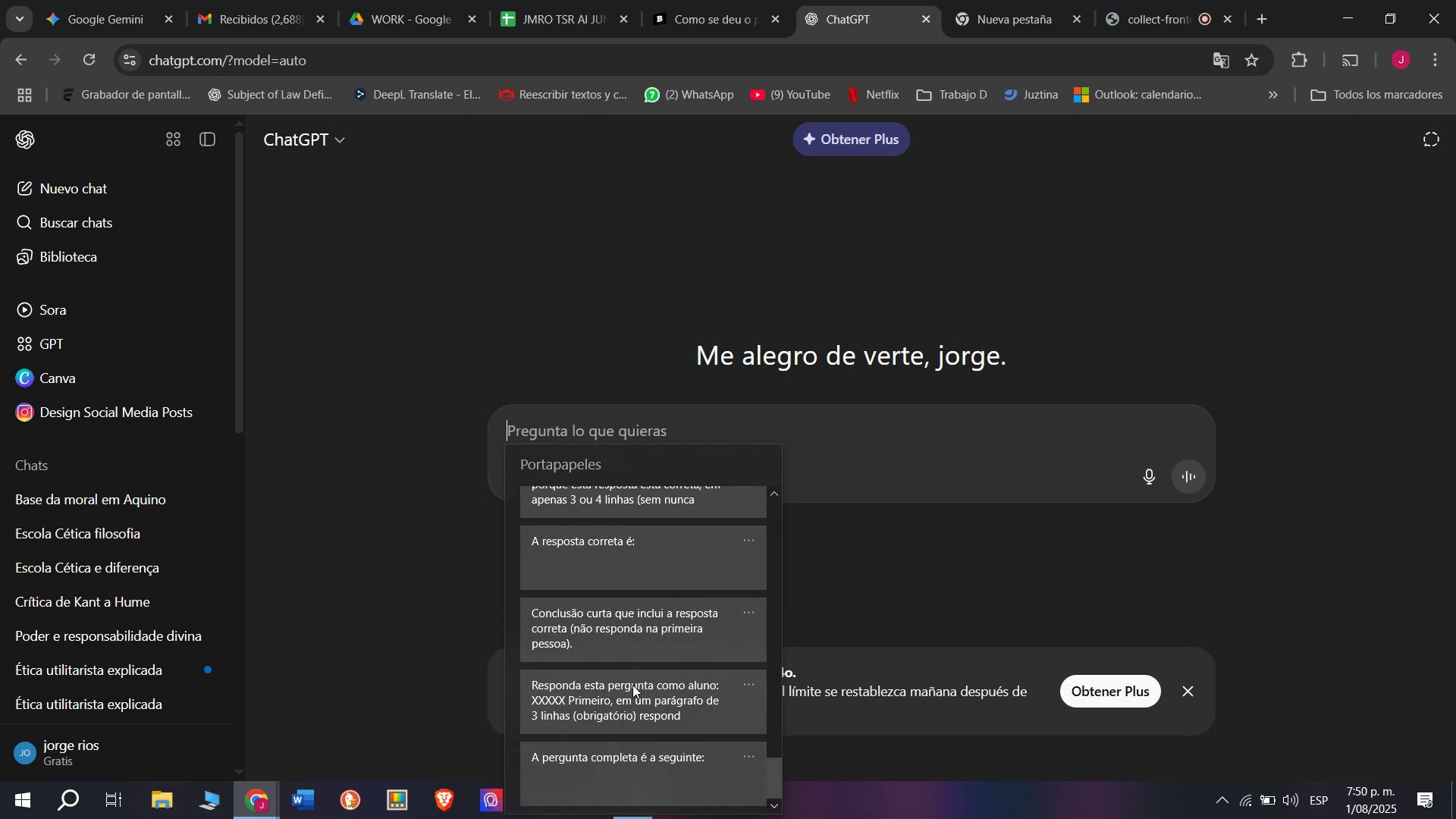 
key(Control+V)
 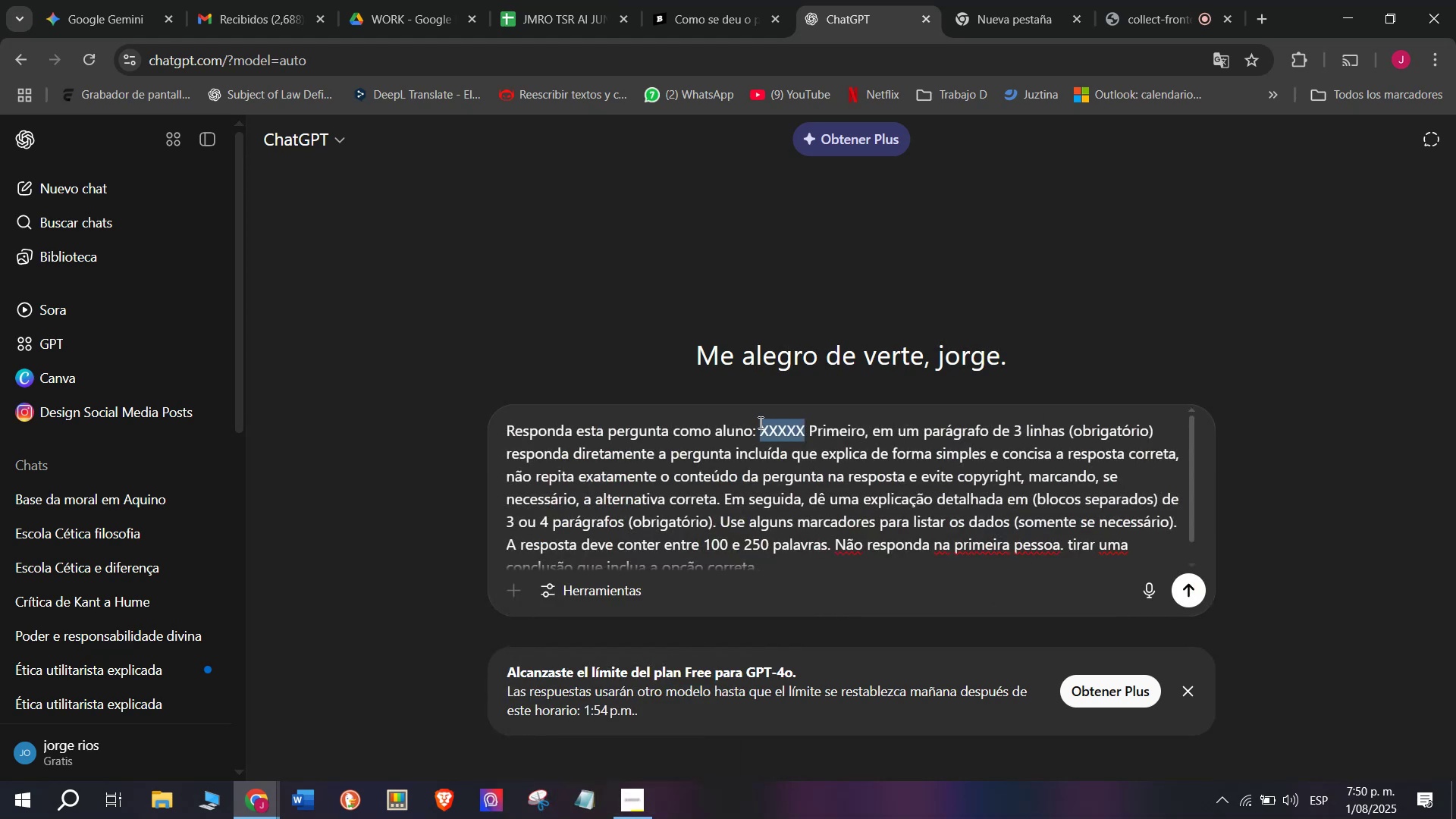 
key(Meta+MetaLeft)
 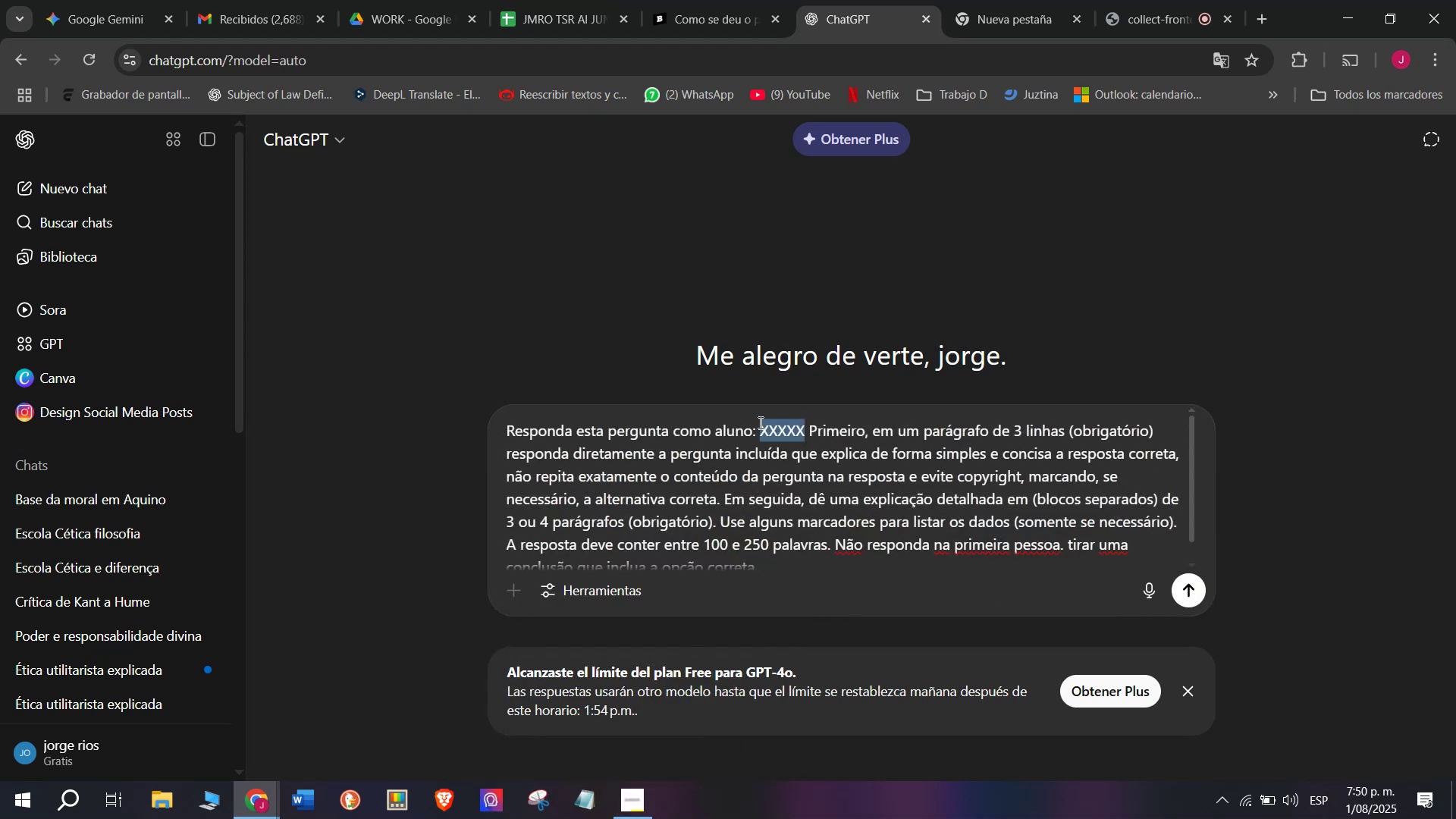 
key(Meta+V)
 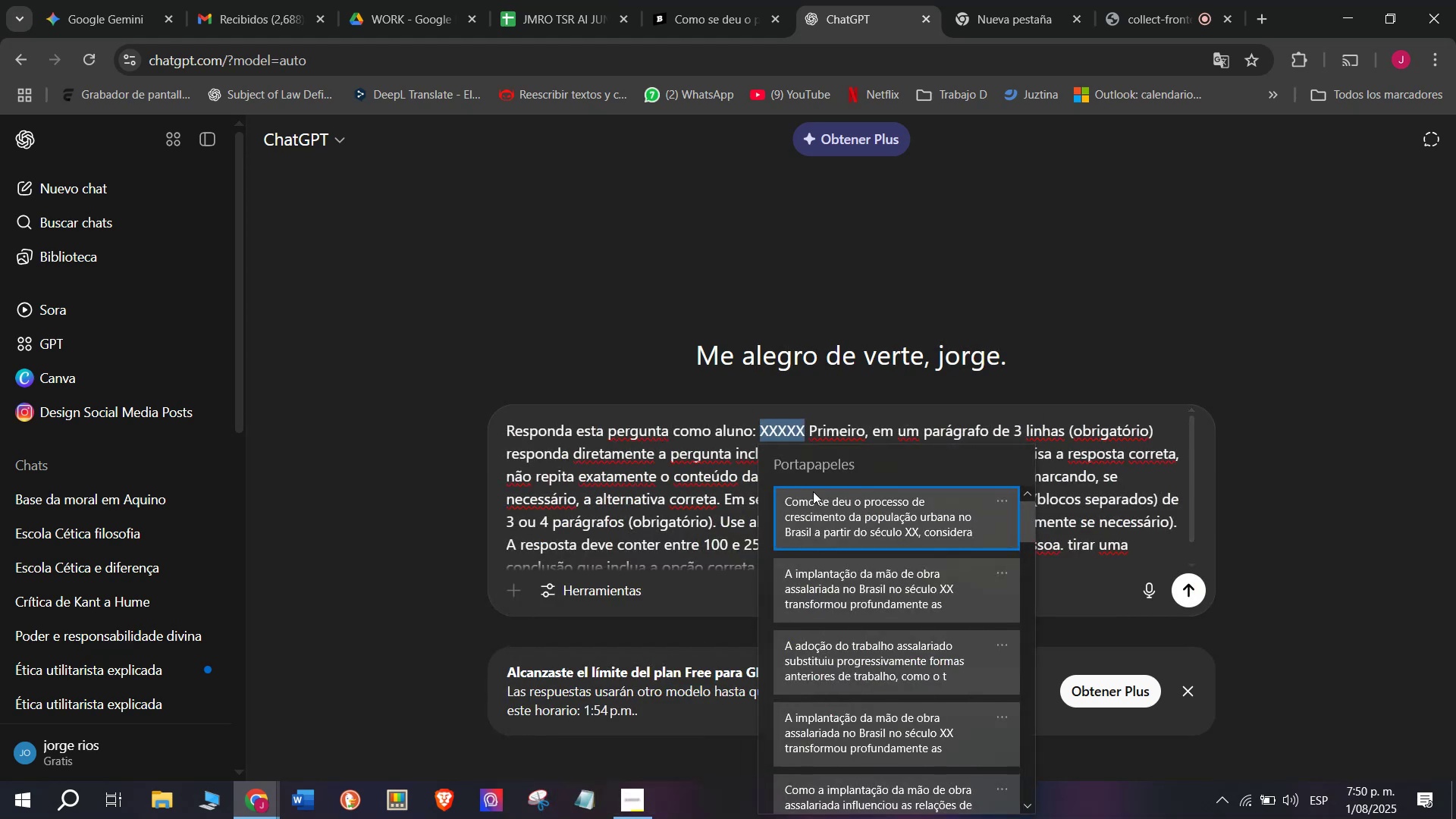 
key(Control+ControlLeft)
 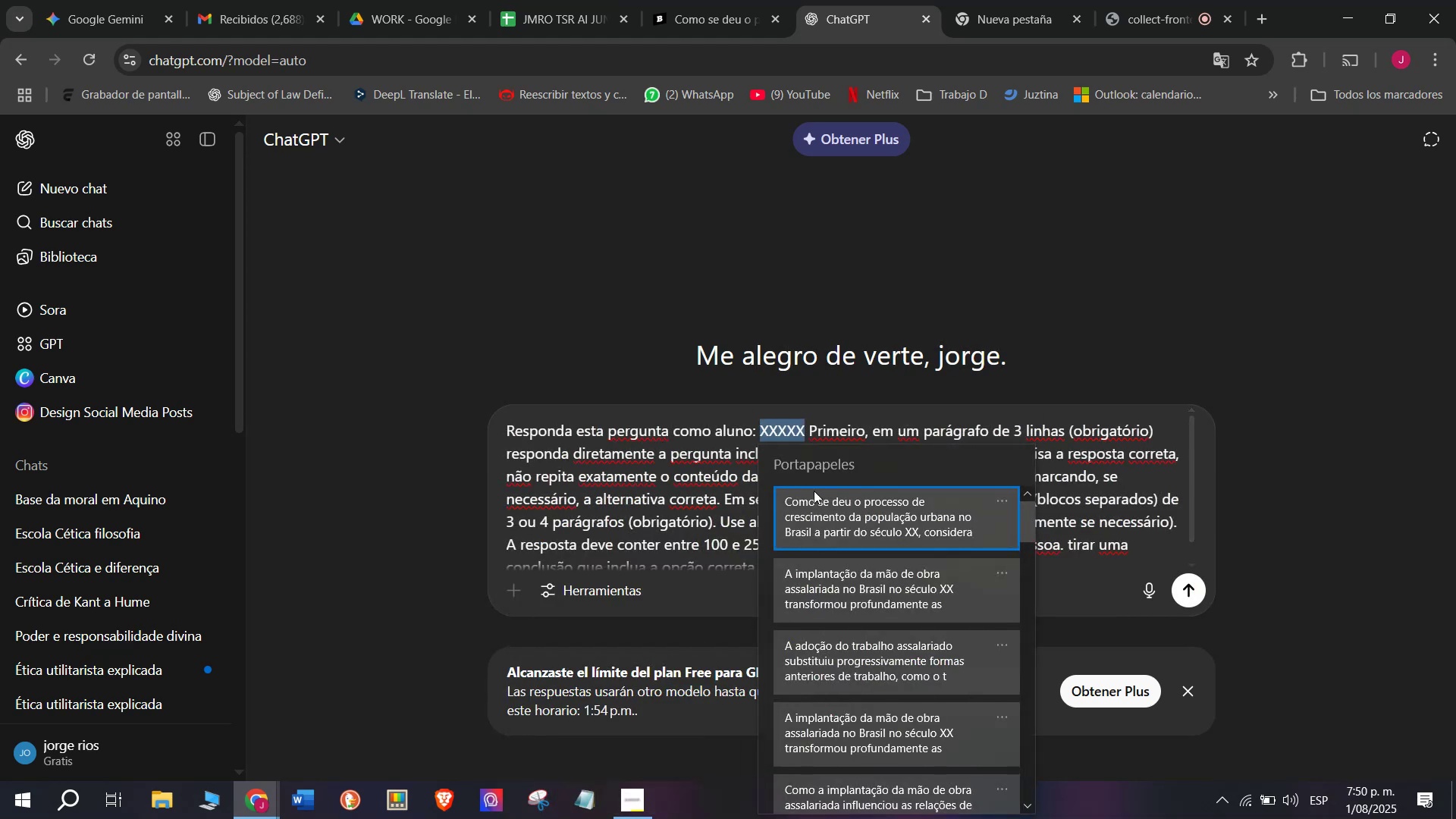 
key(Control+V)
 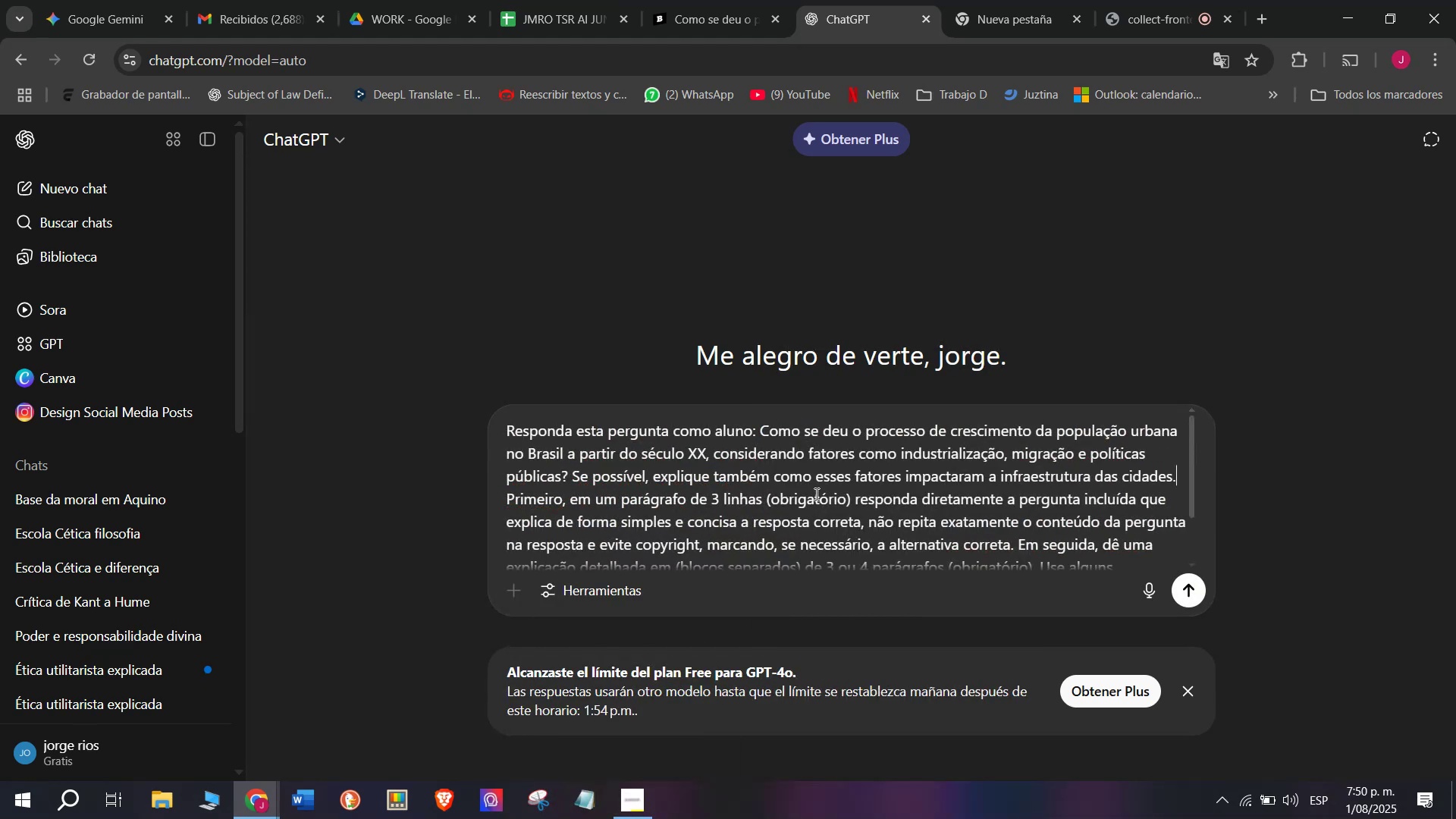 
key(Enter)
 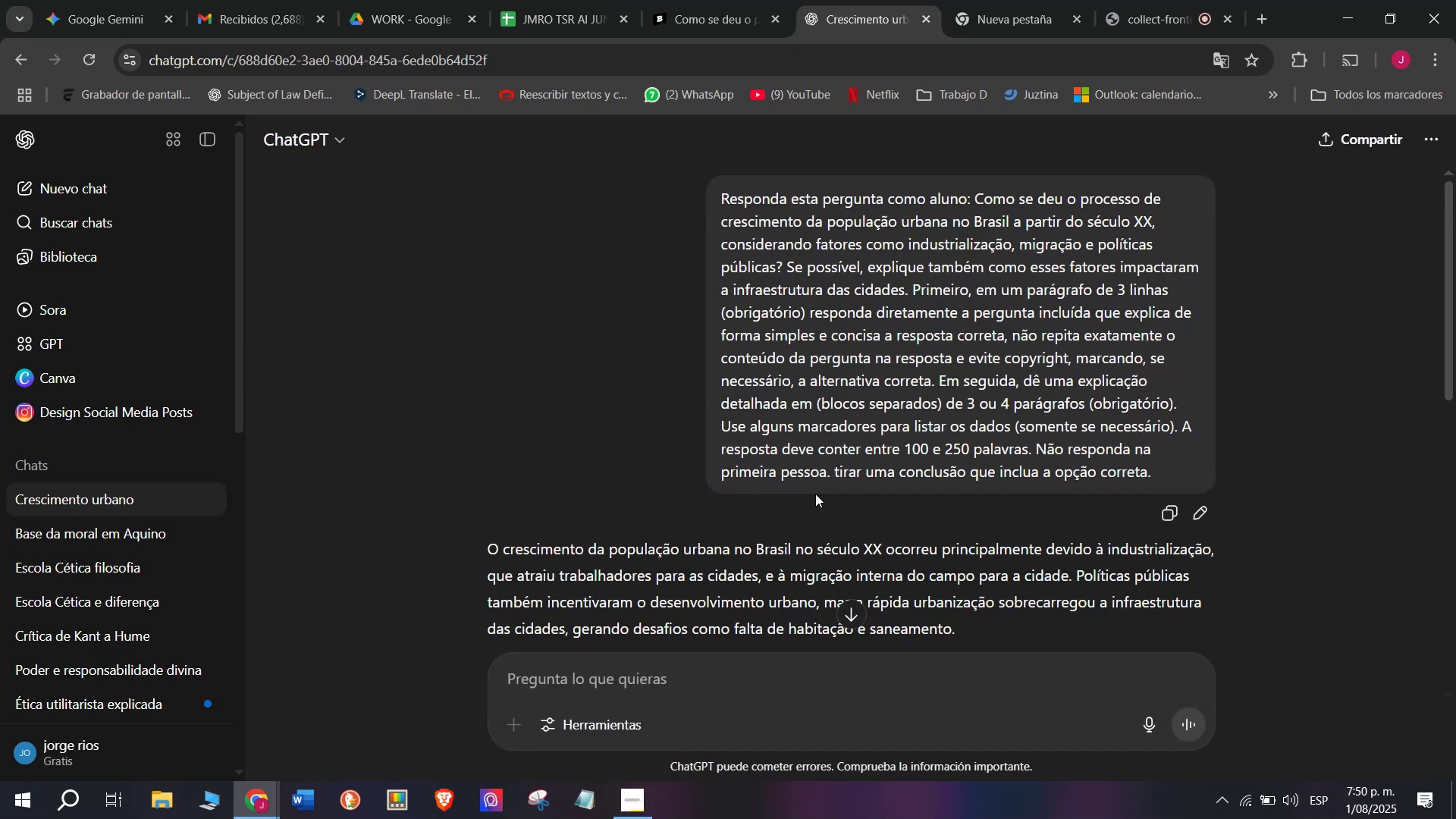 
wait(5.63)
 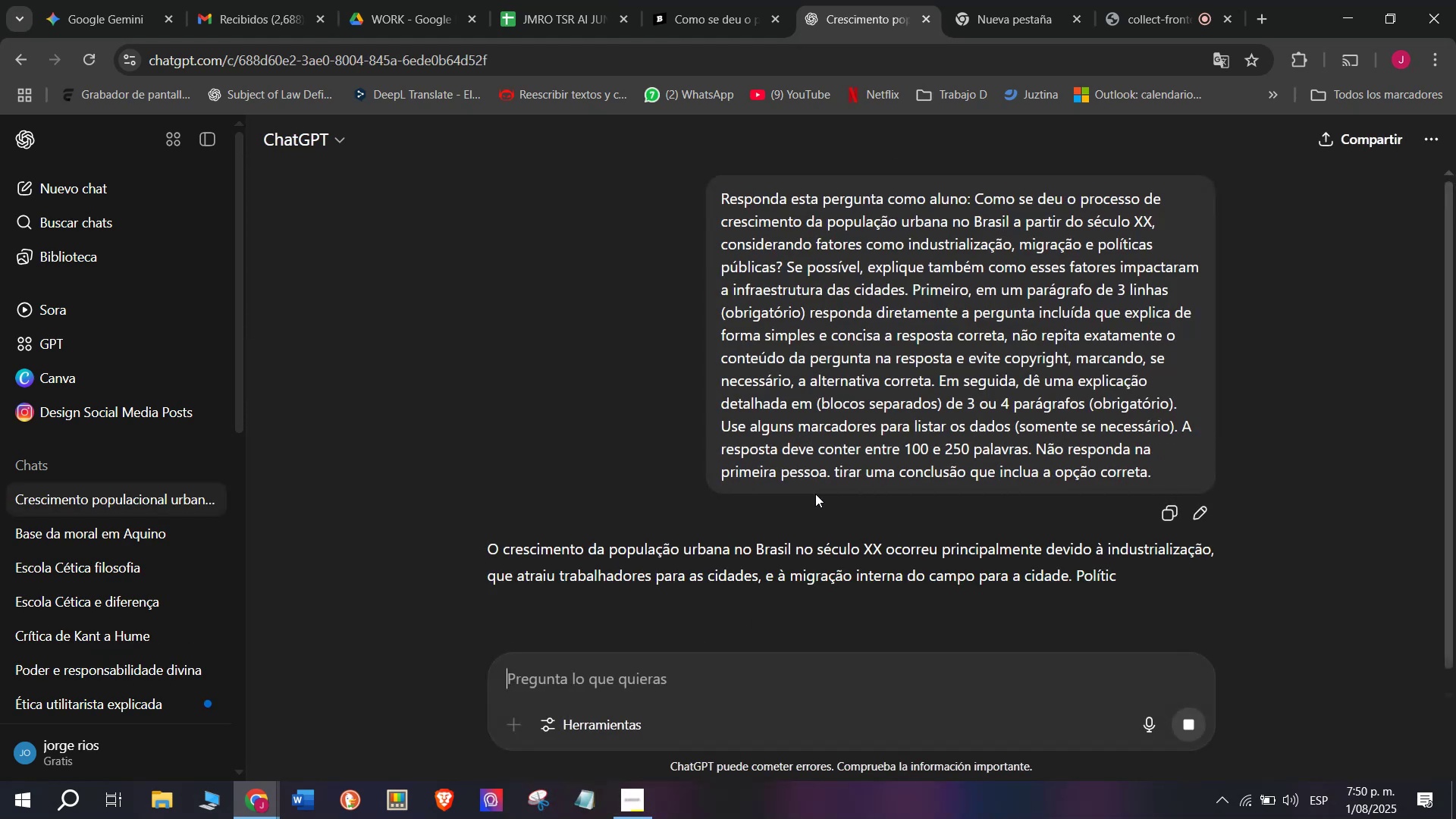 
scroll: coordinate [826, 472], scroll_direction: down, amount: 1.0
 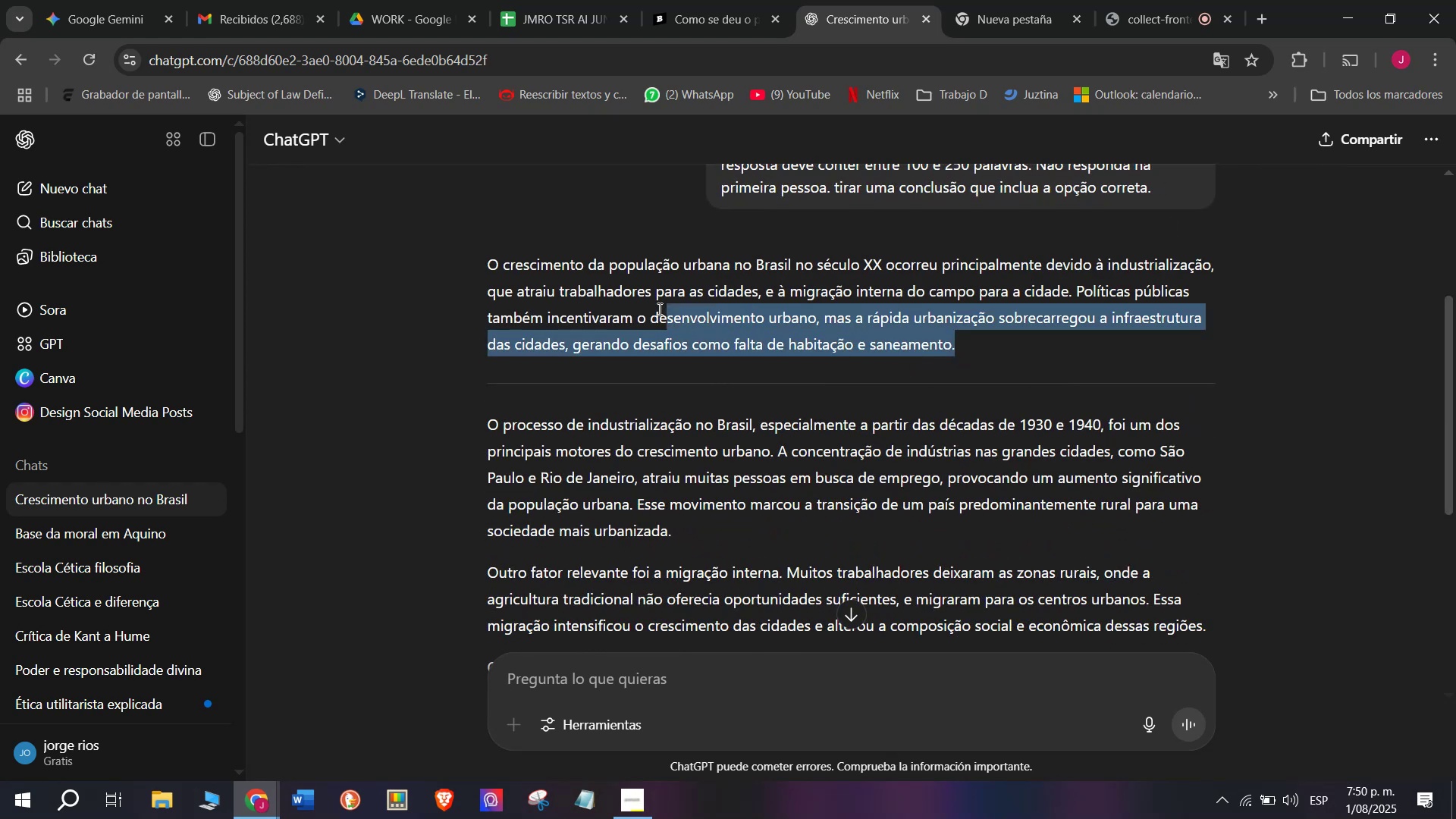 
wait(6.33)
 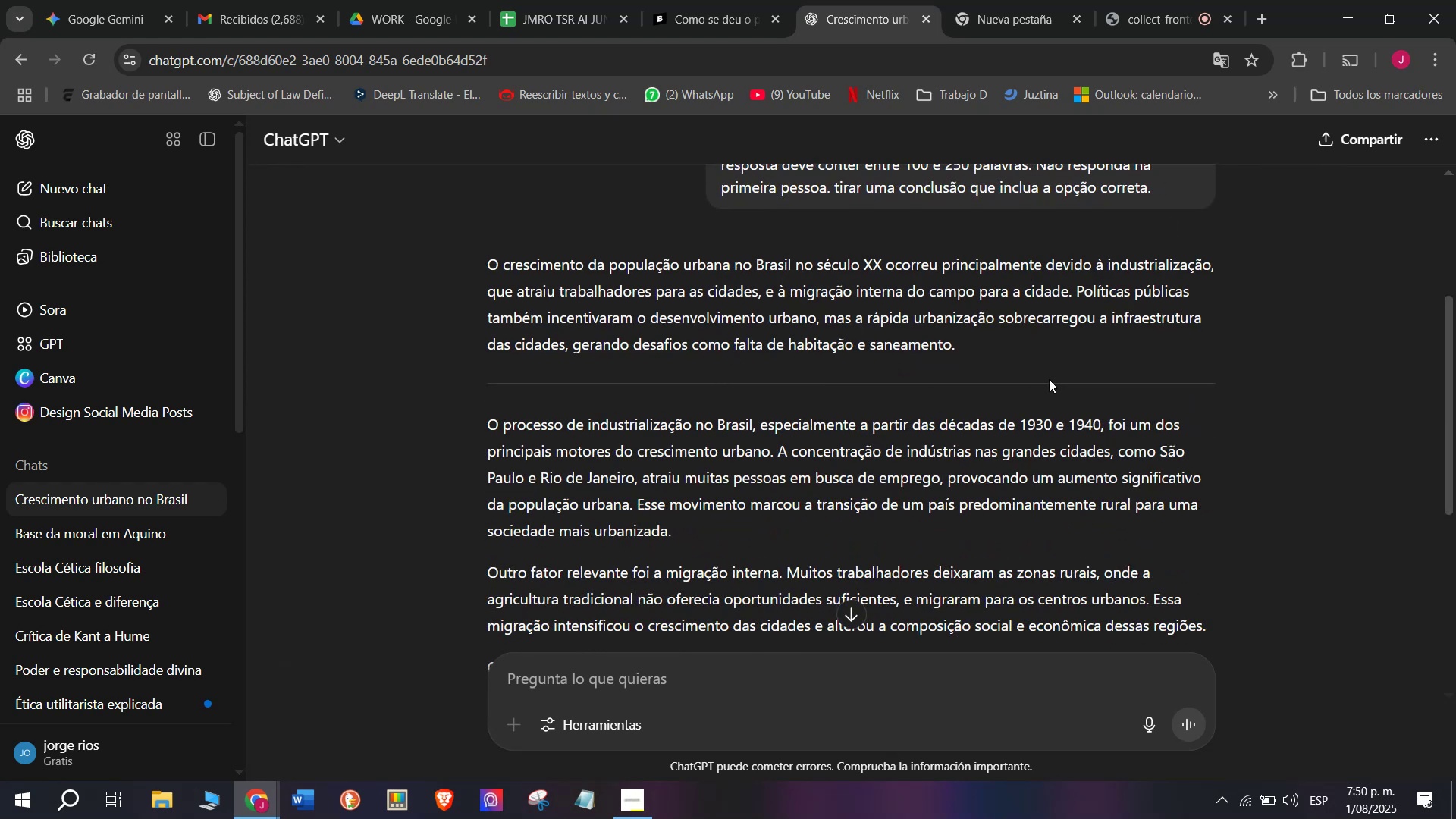 
key(Control+C)
 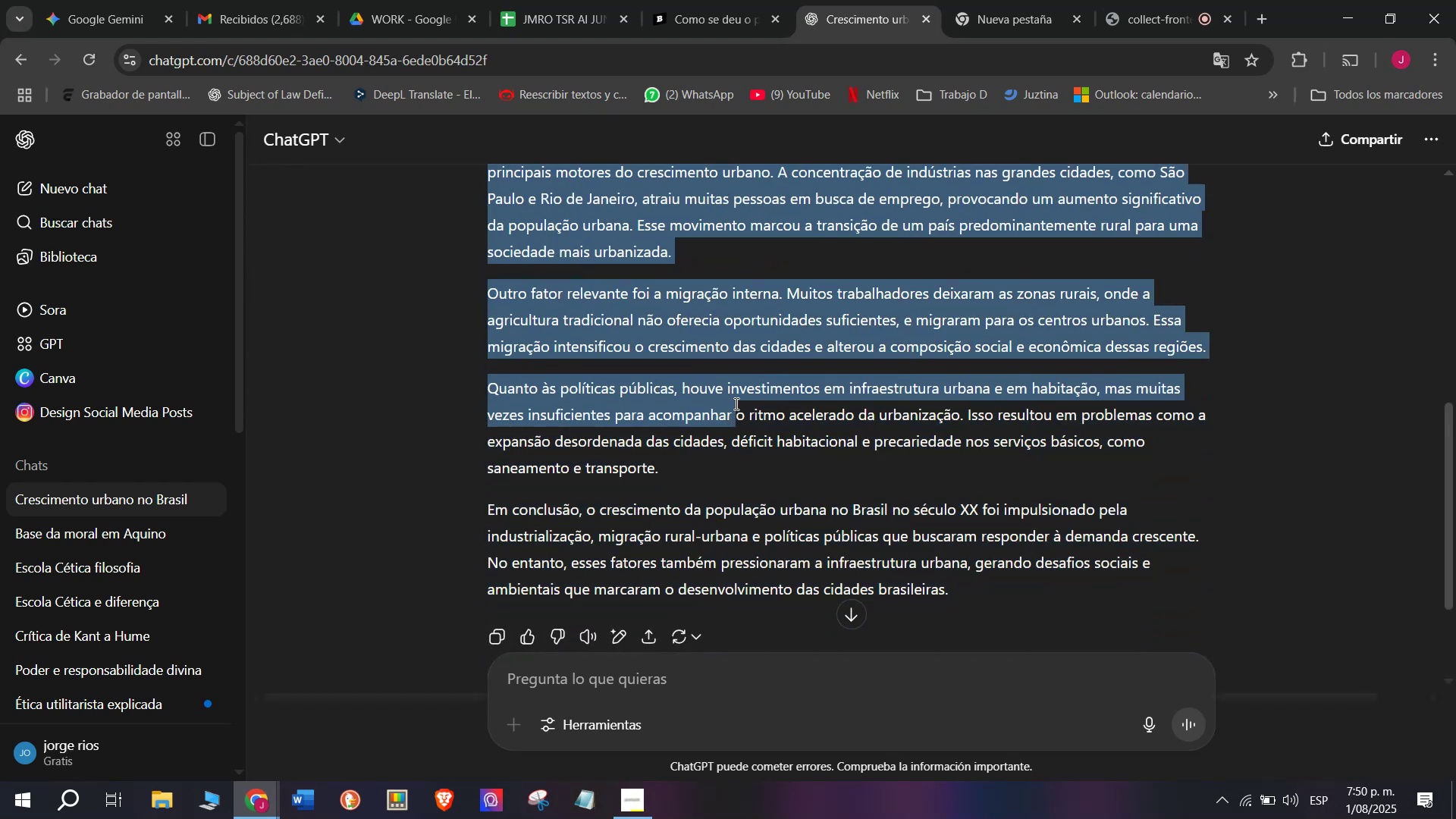 
key(Control+C)
 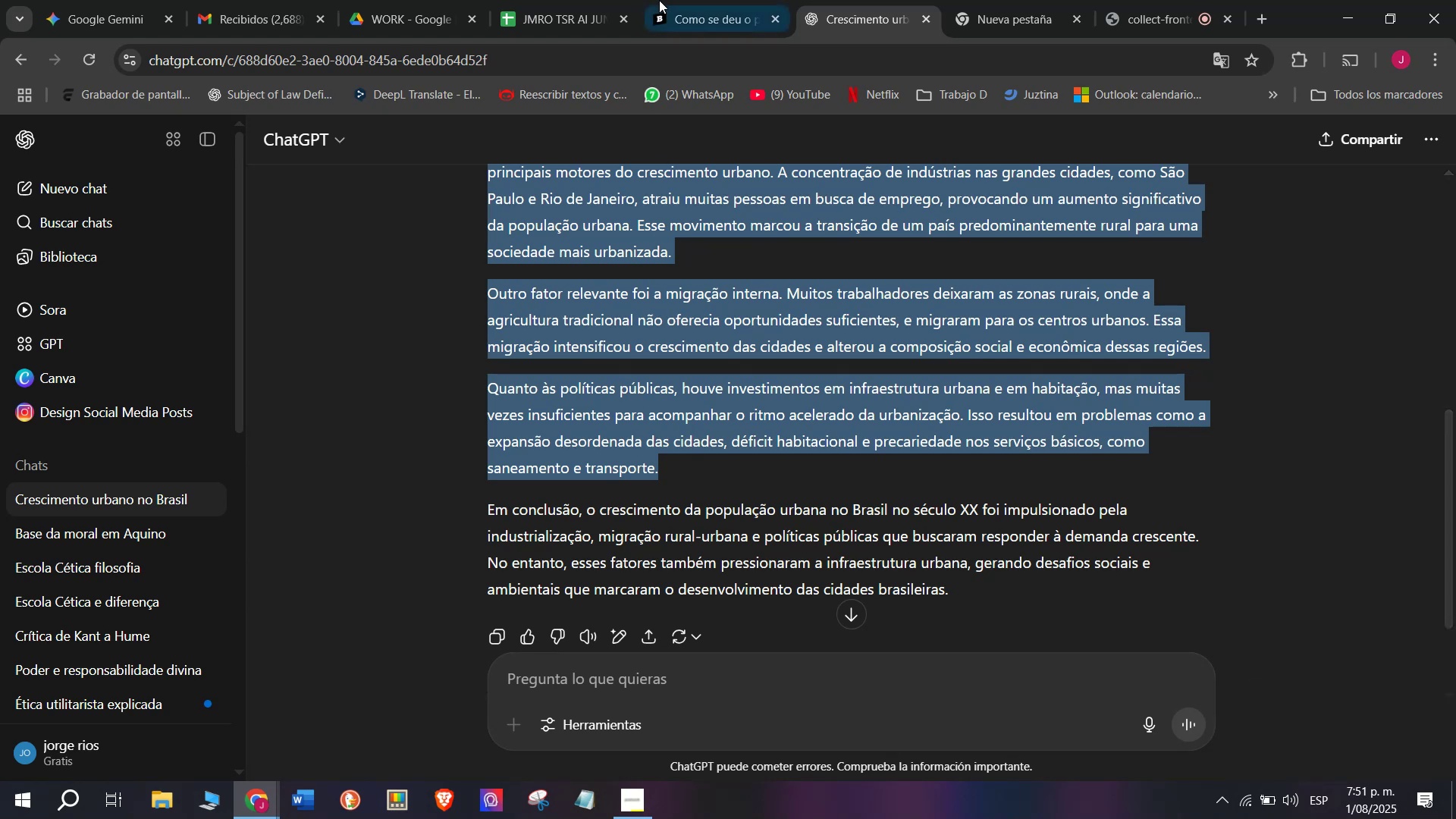 
left_click([676, 0])
 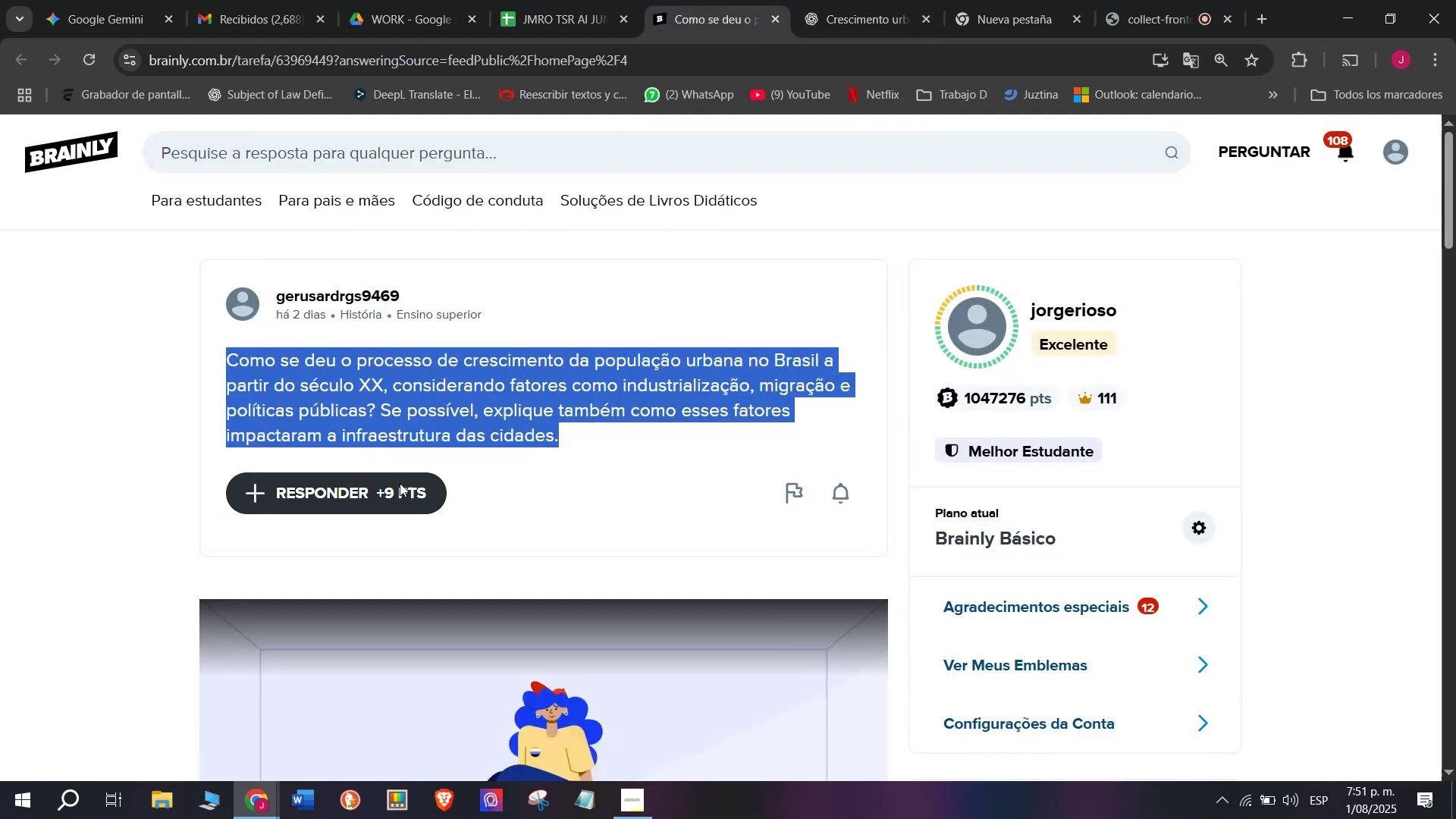 
left_click([391, 494])
 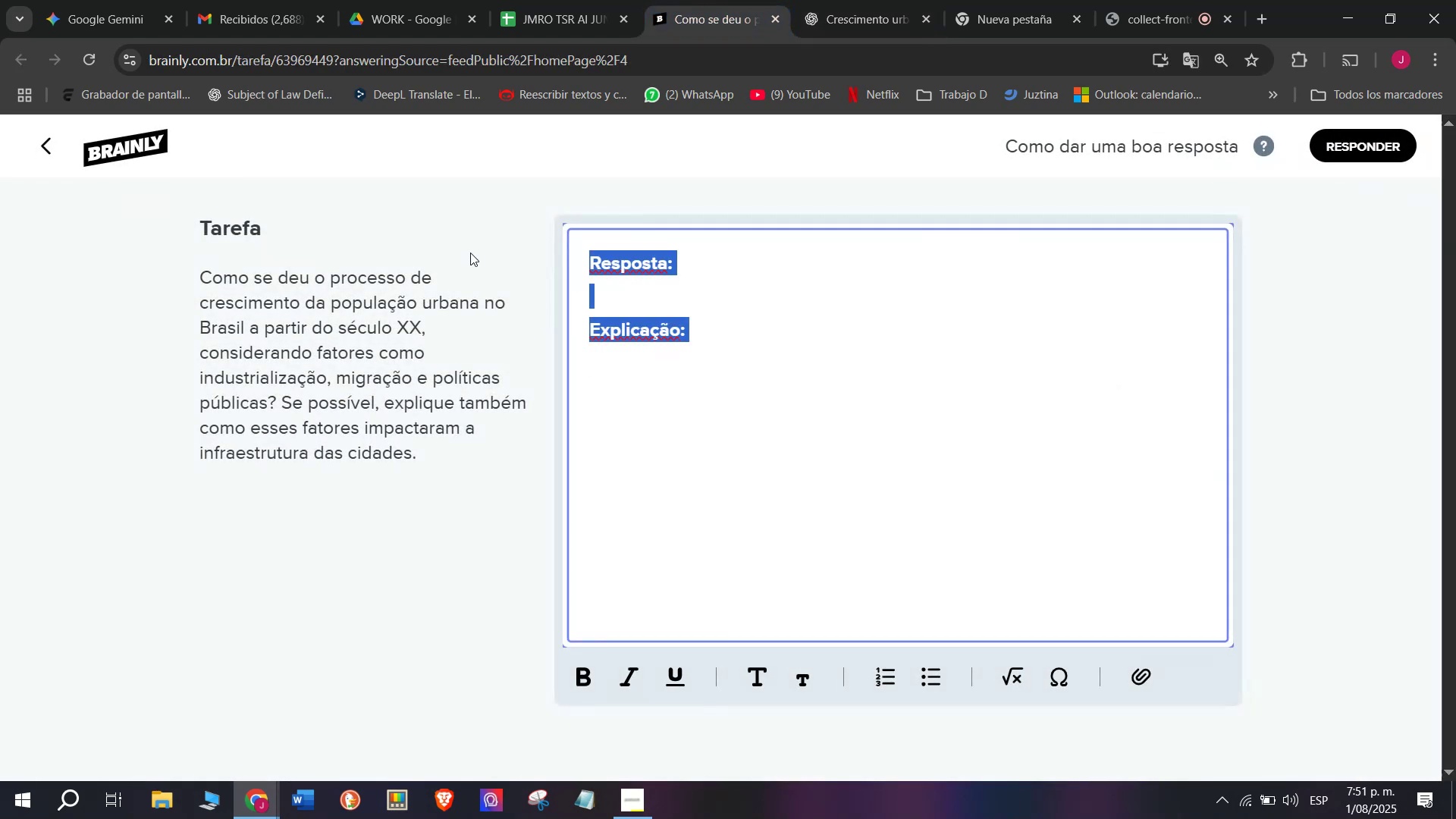 
key(Meta+MetaLeft)
 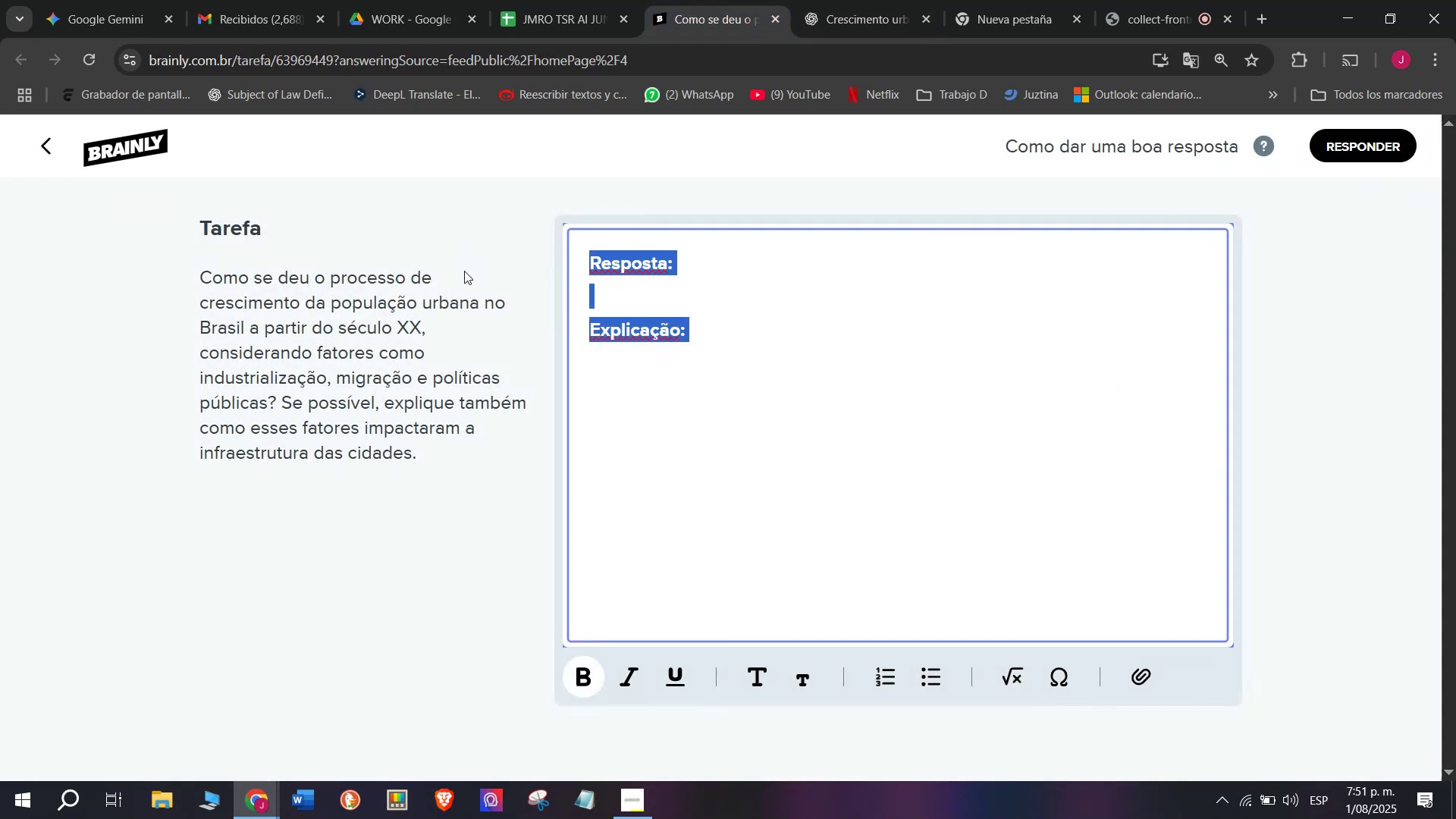 
key(Meta+V)
 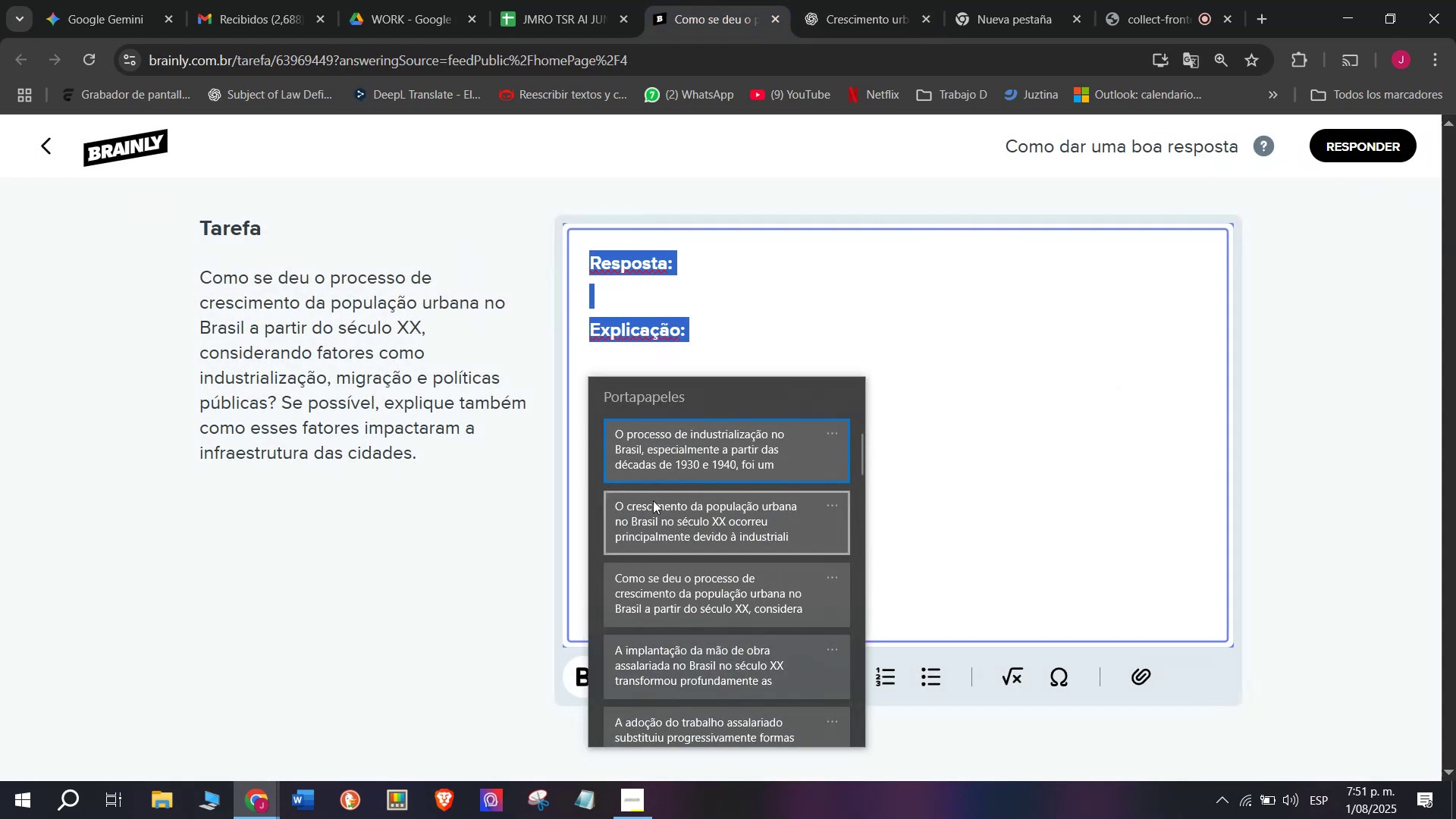 
left_click([664, 521])
 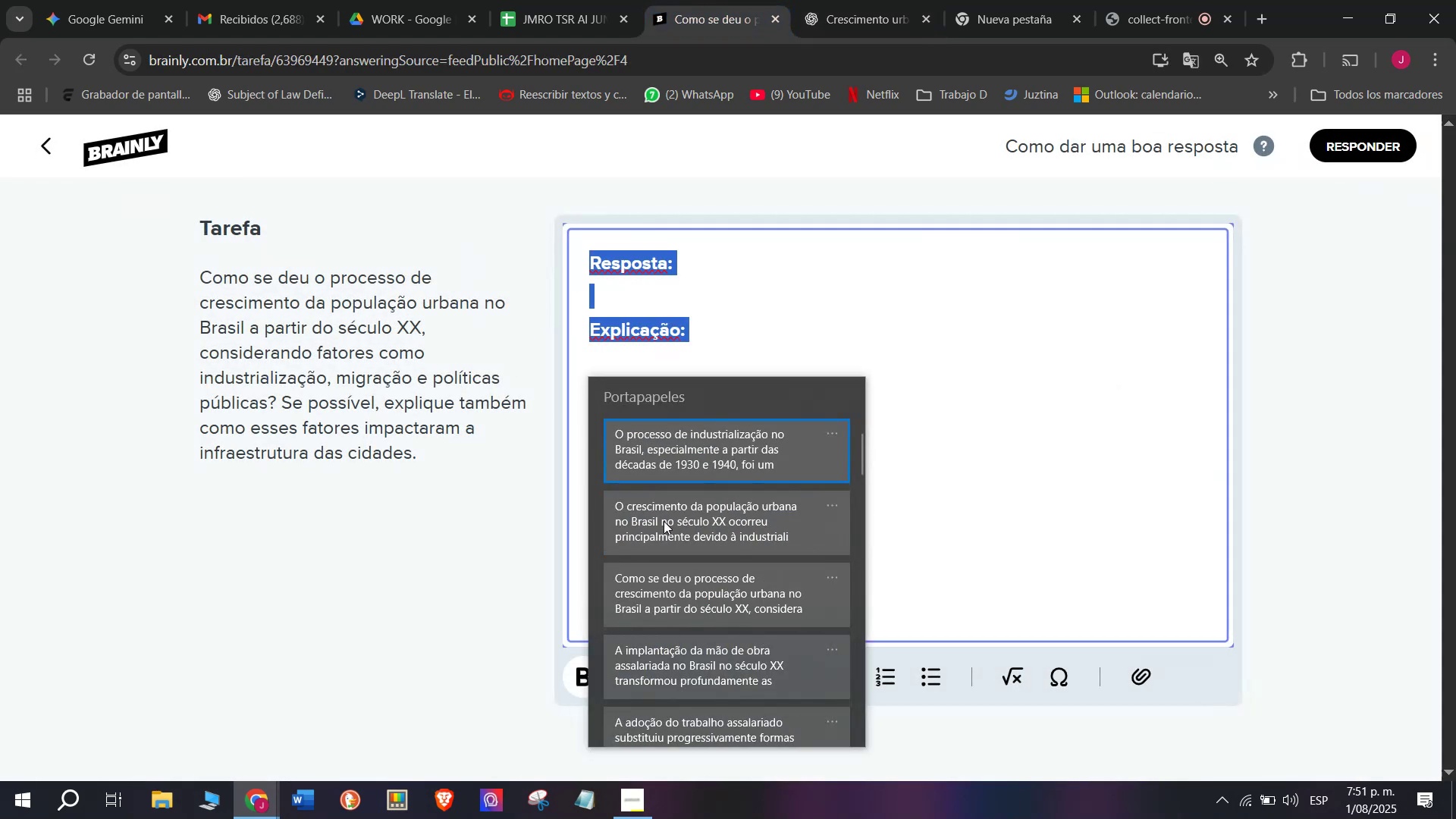 
key(Control+ControlLeft)
 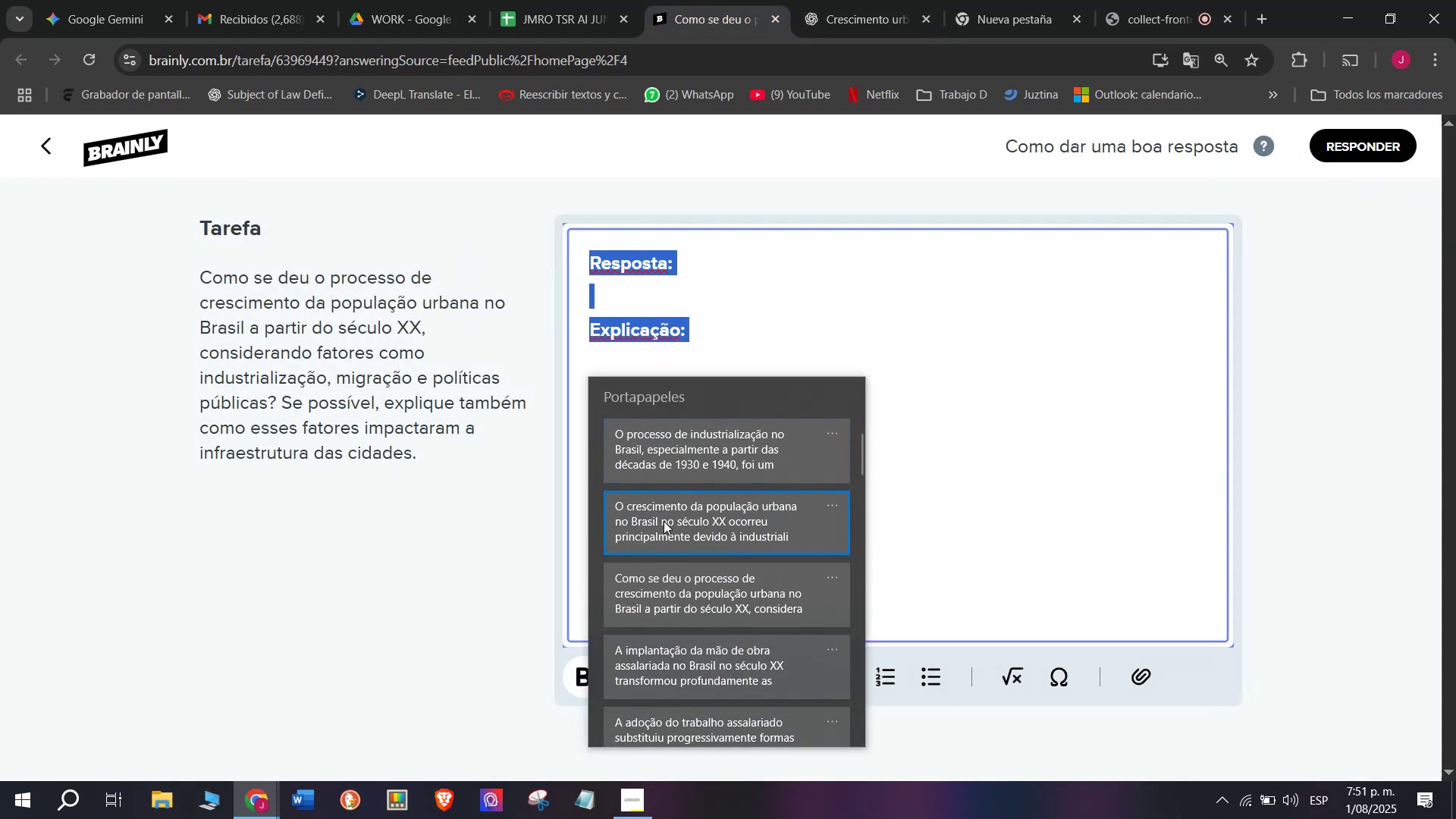 
key(Control+V)
 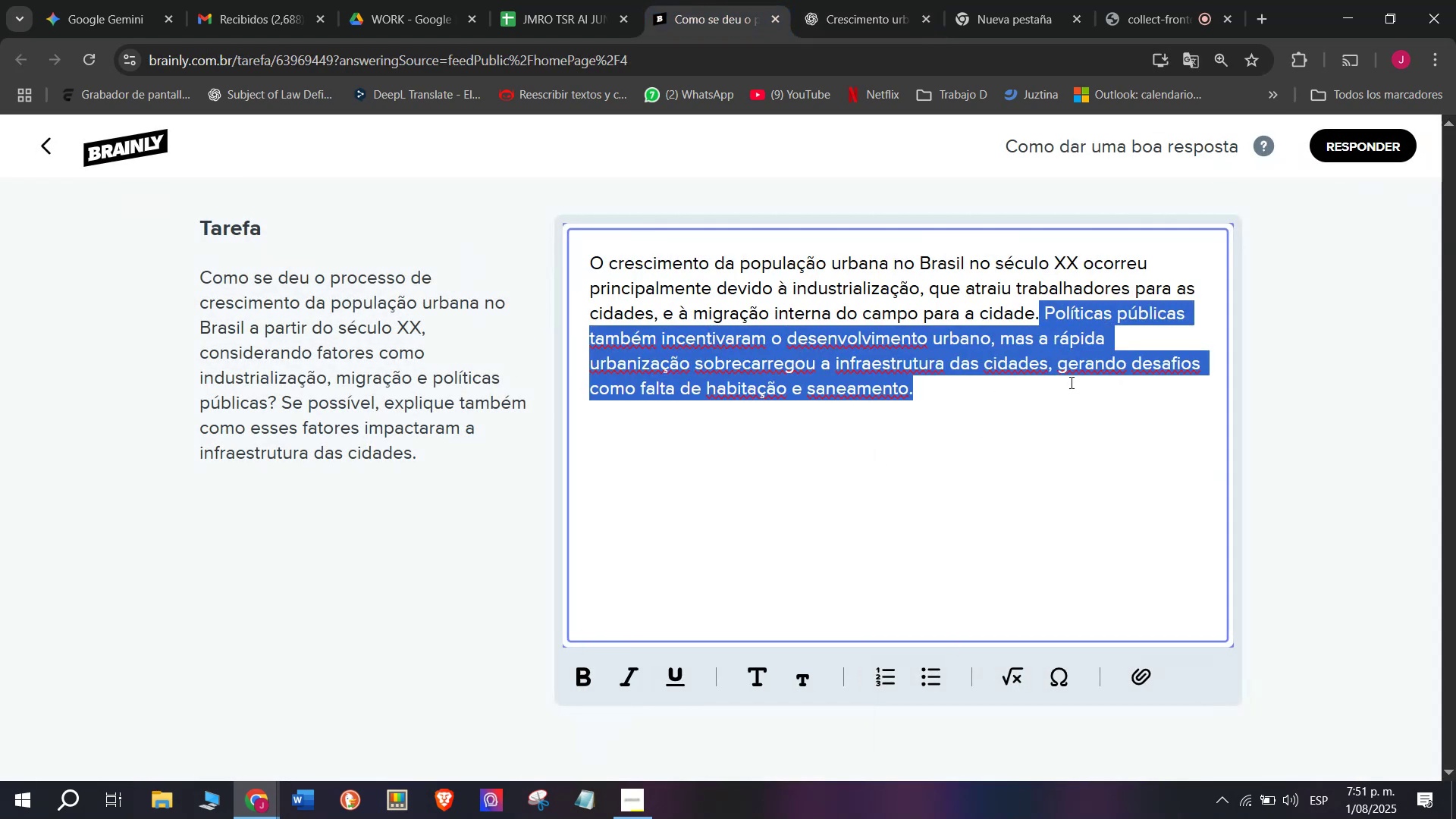 
key(Backspace)
 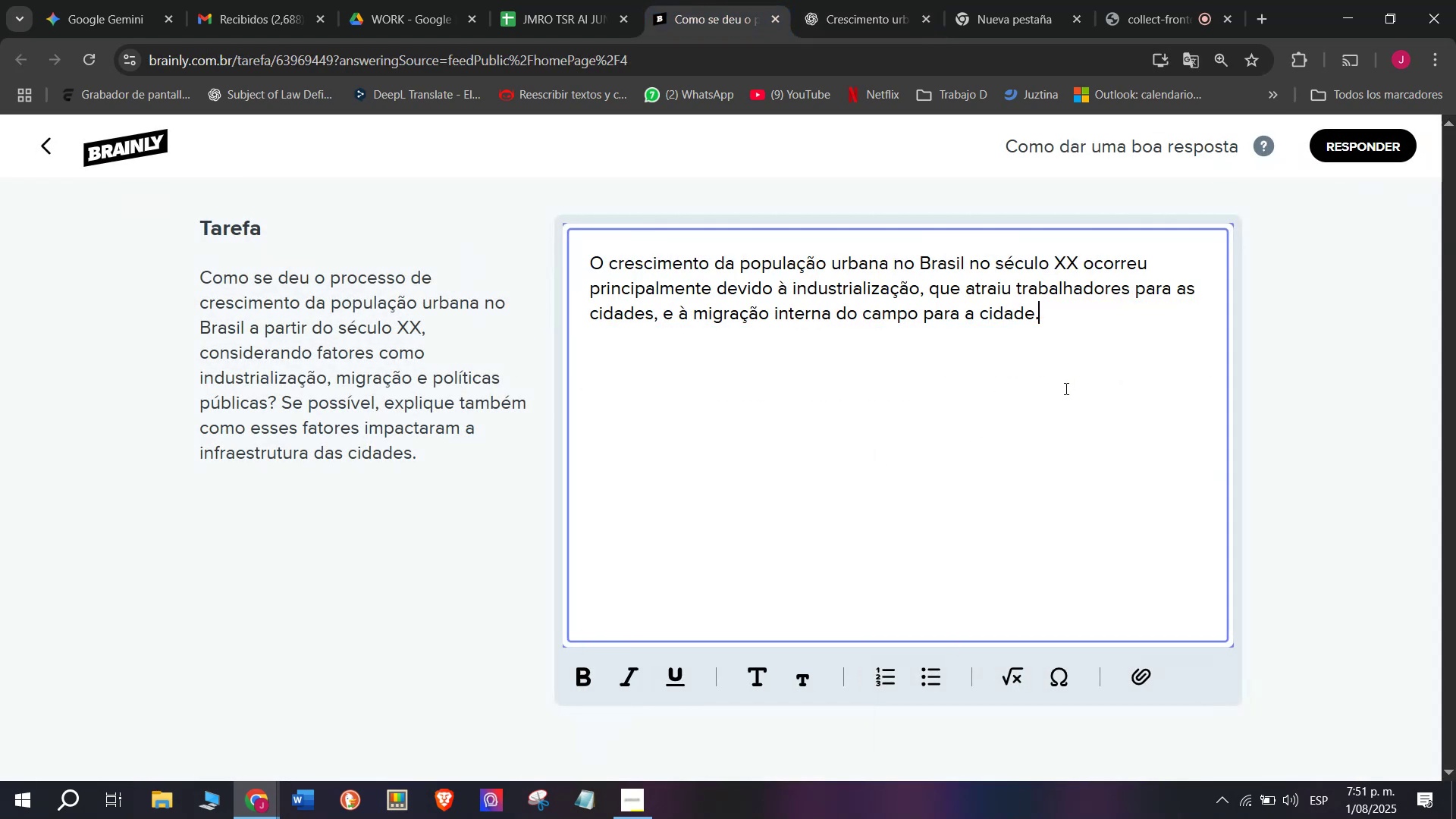 
key(Enter)
 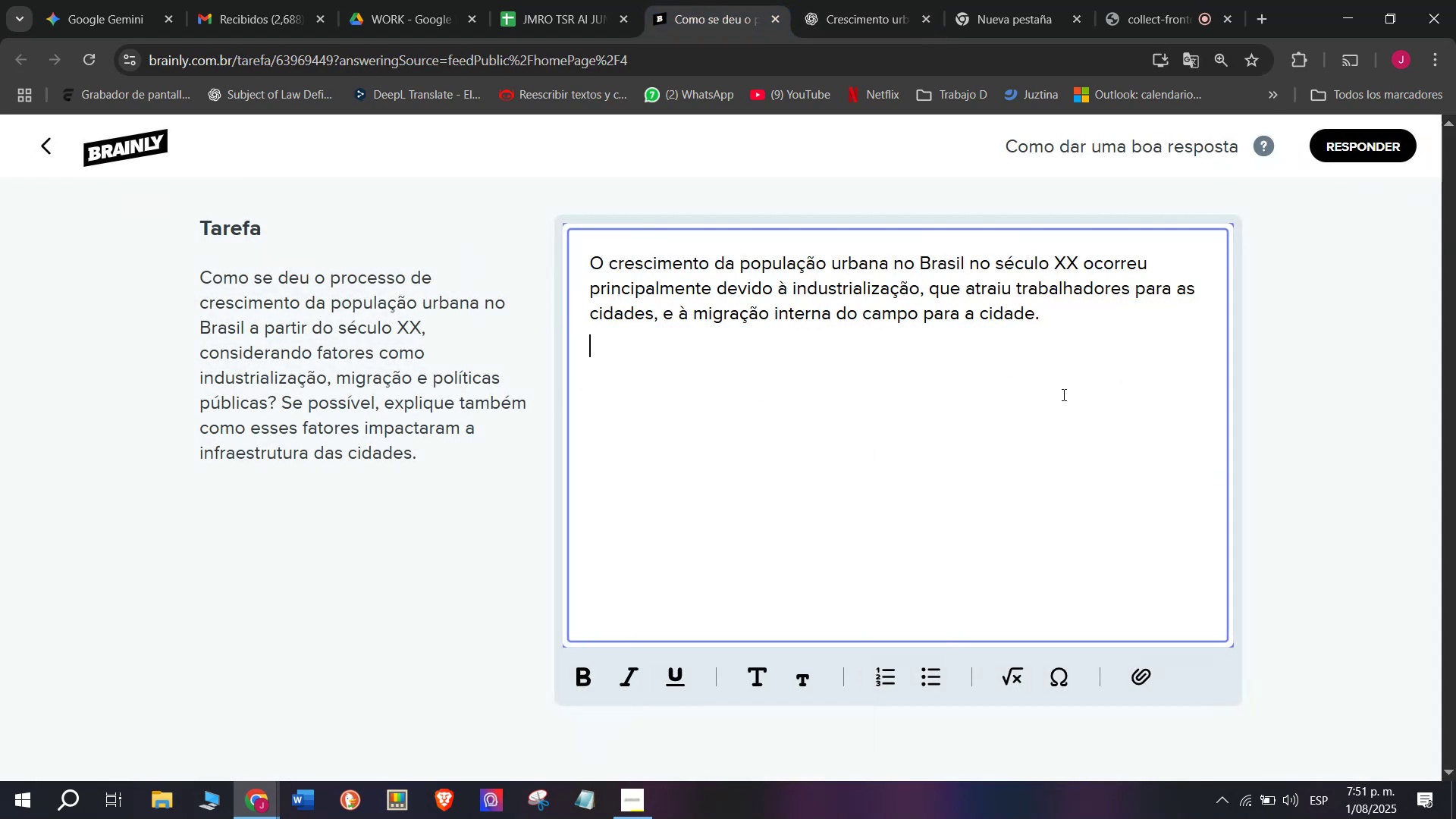 
key(Enter)
 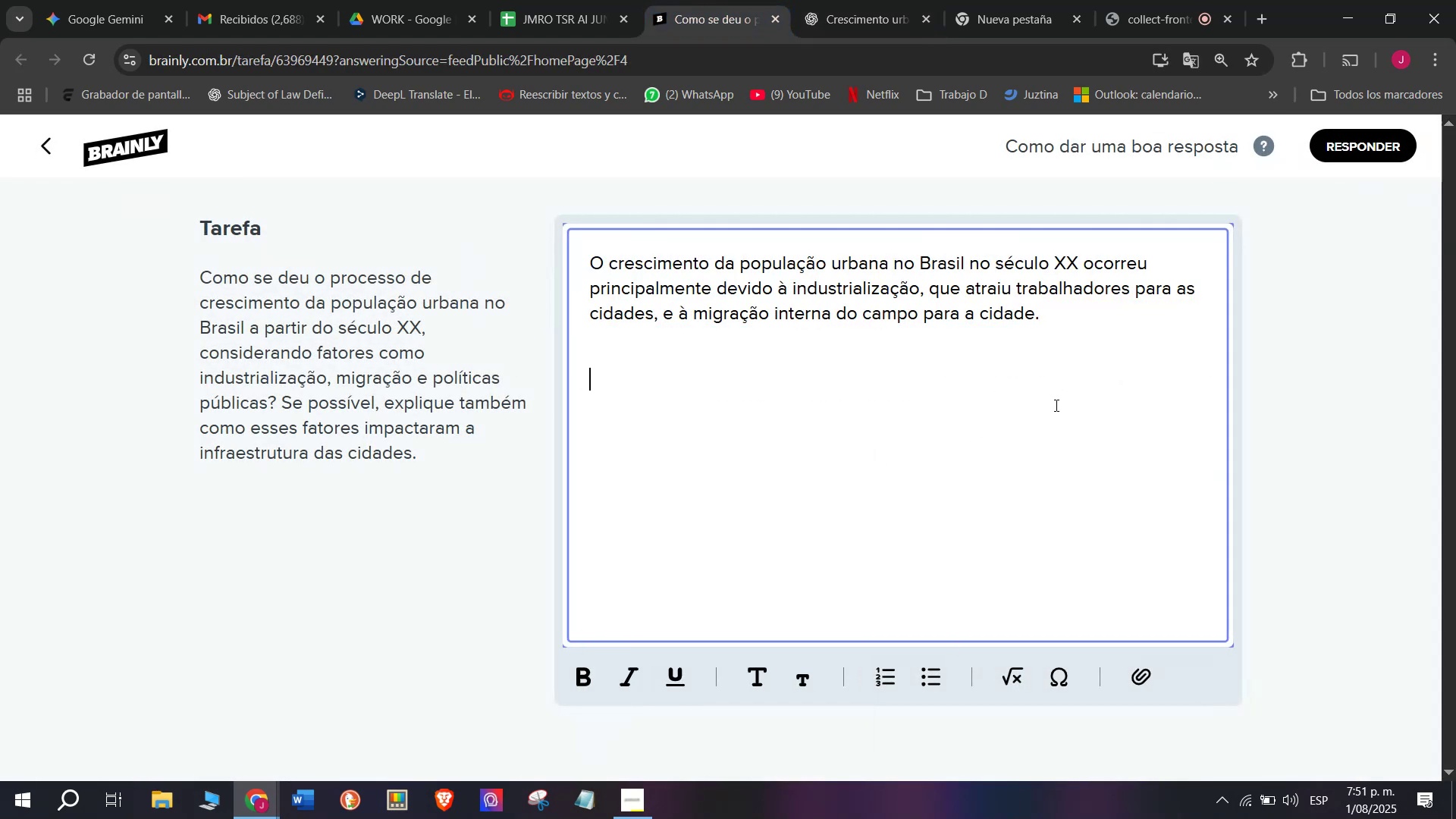 
key(Meta+MetaLeft)
 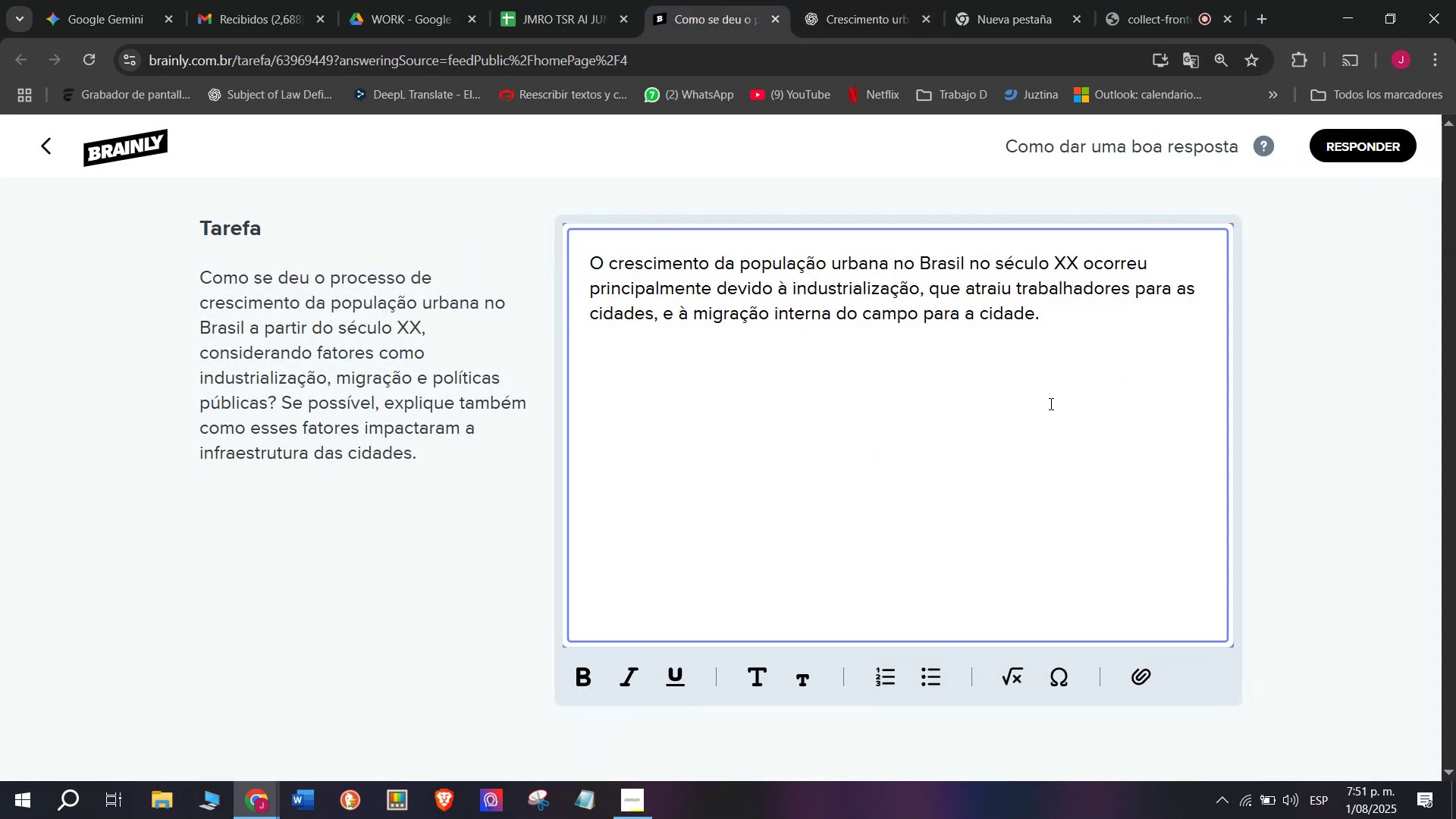 
key(Meta+V)
 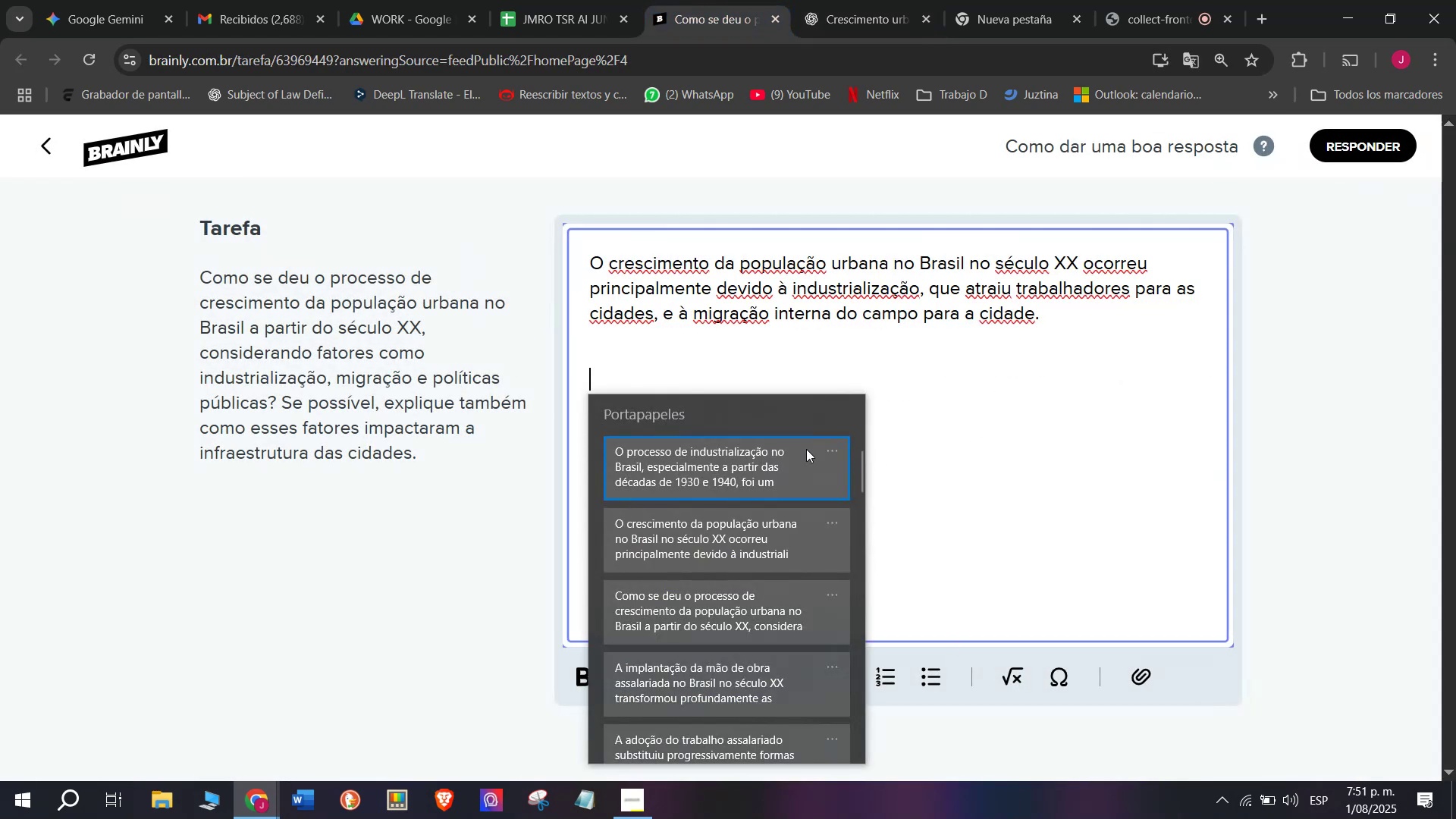 
left_click([784, 456])
 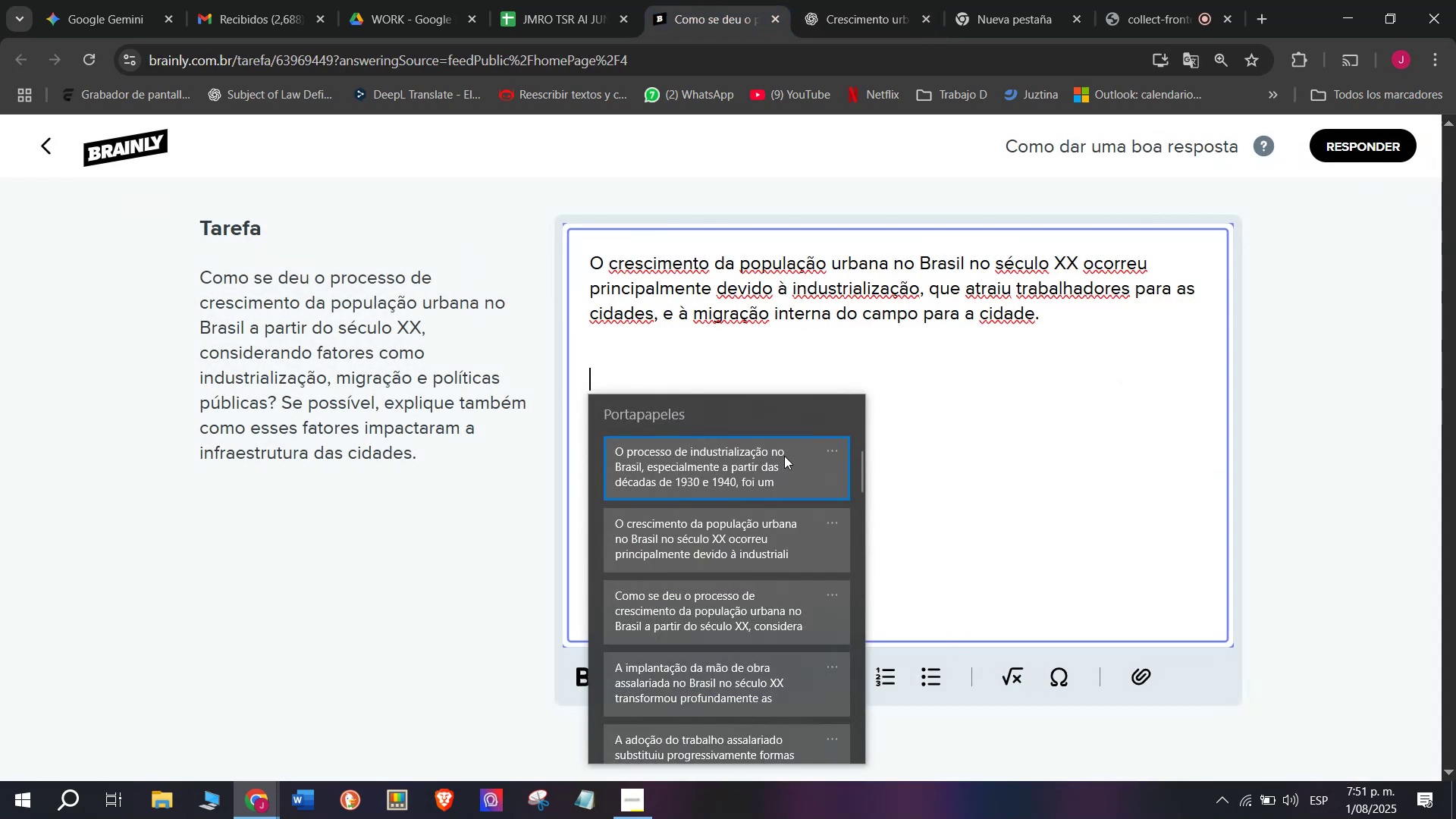 
key(Control+ControlLeft)
 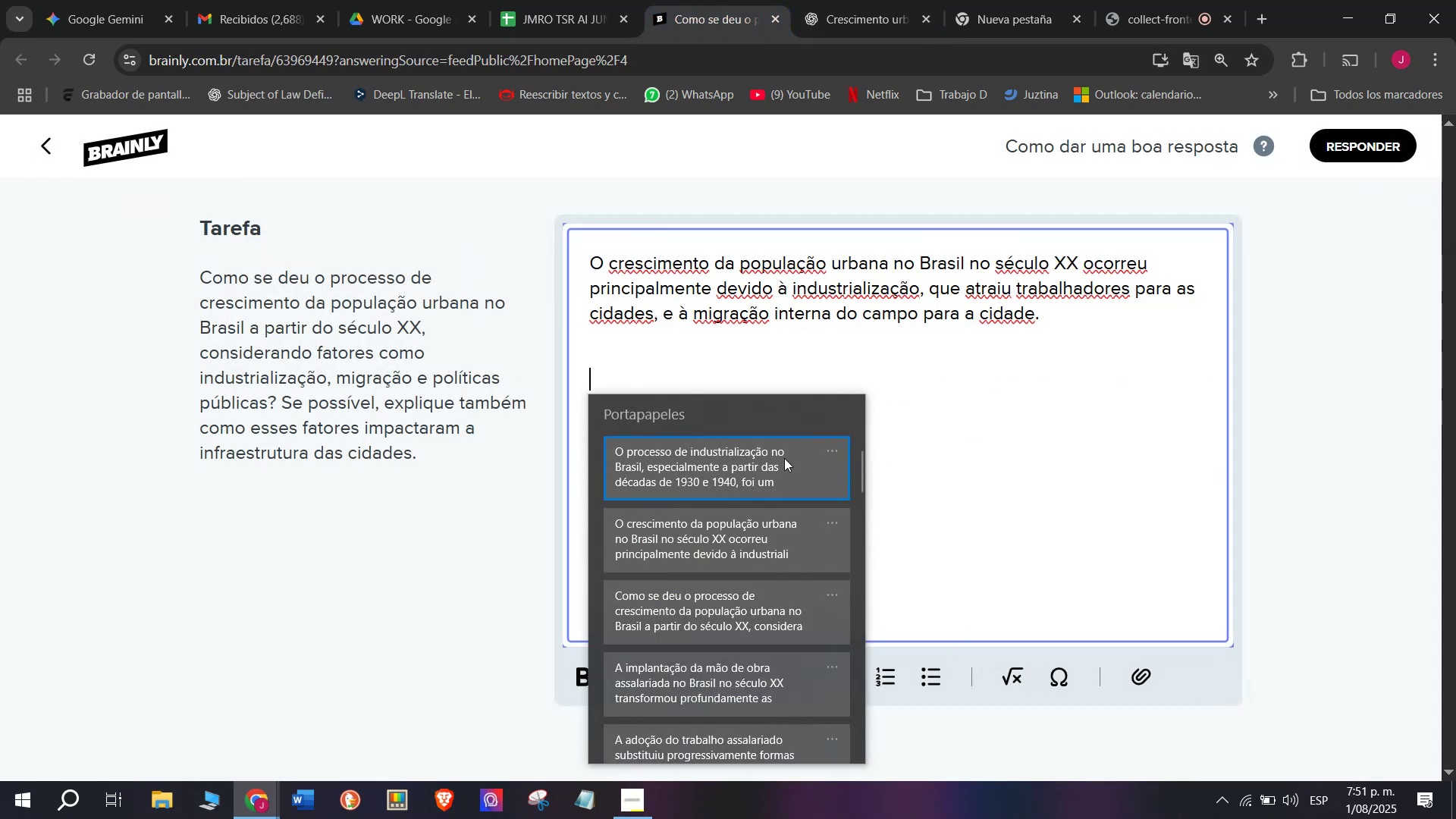 
key(Control+V)
 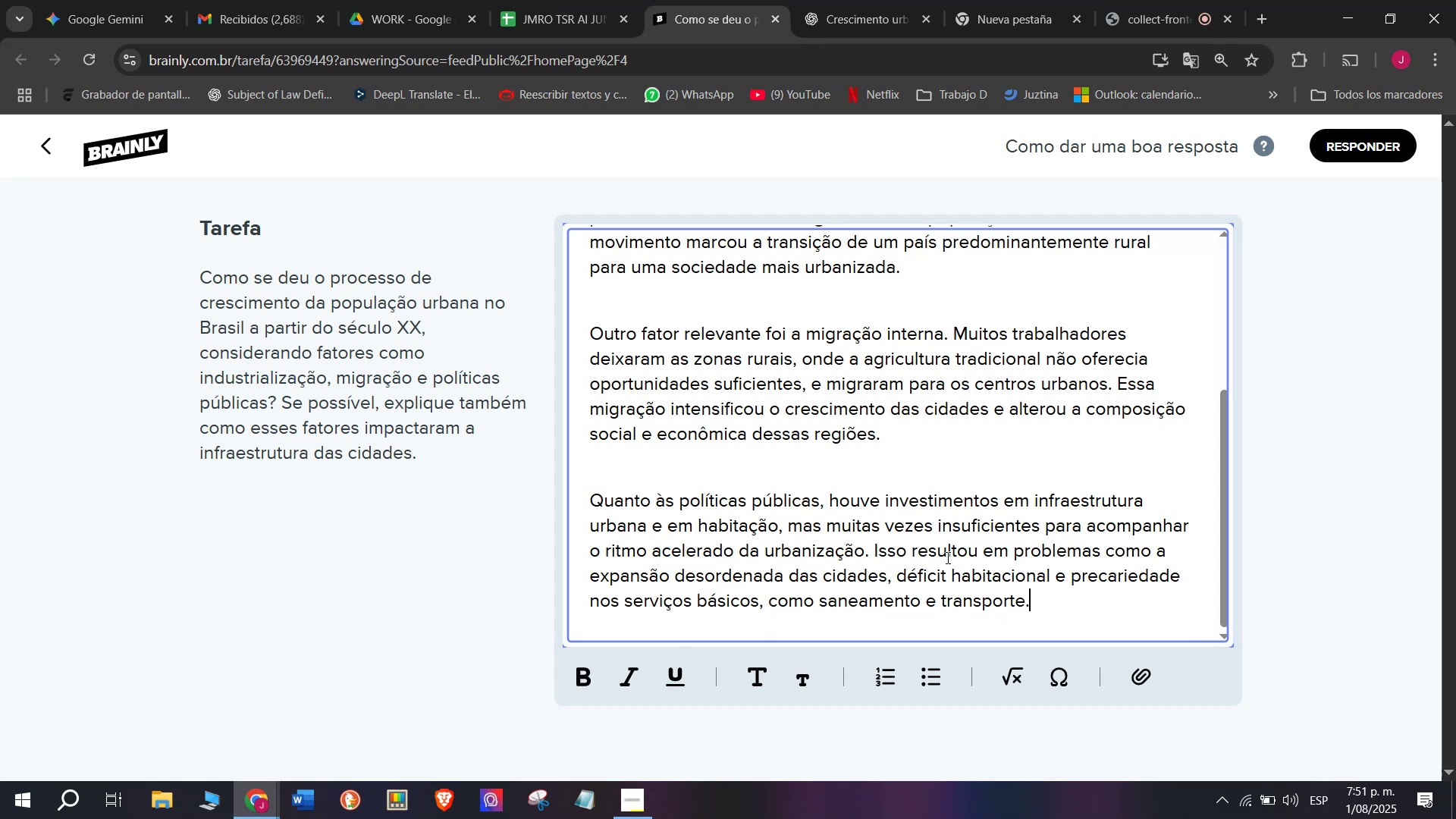 
scroll: coordinate [944, 557], scroll_direction: up, amount: 2.0
 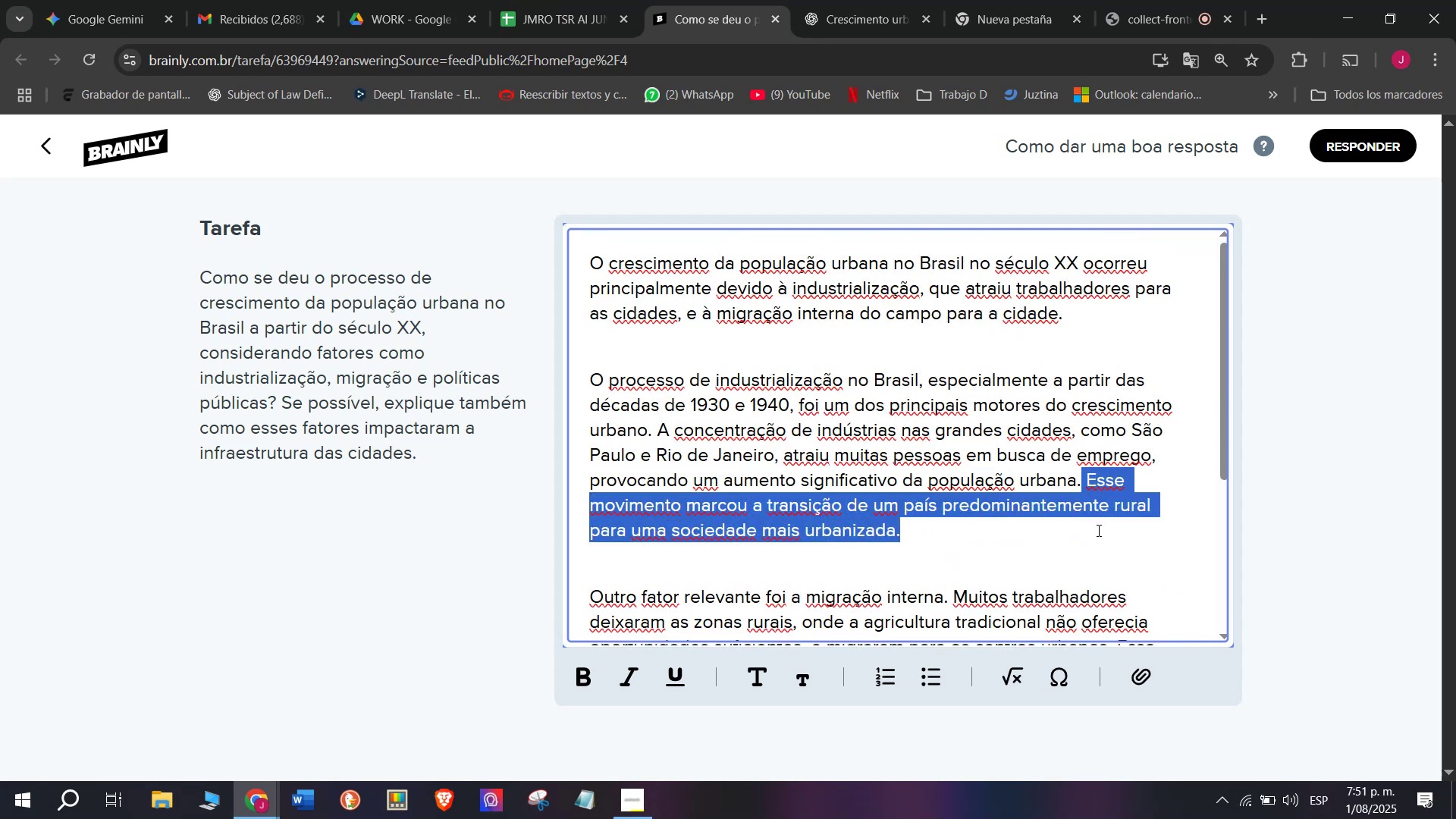 
key(Backspace)
 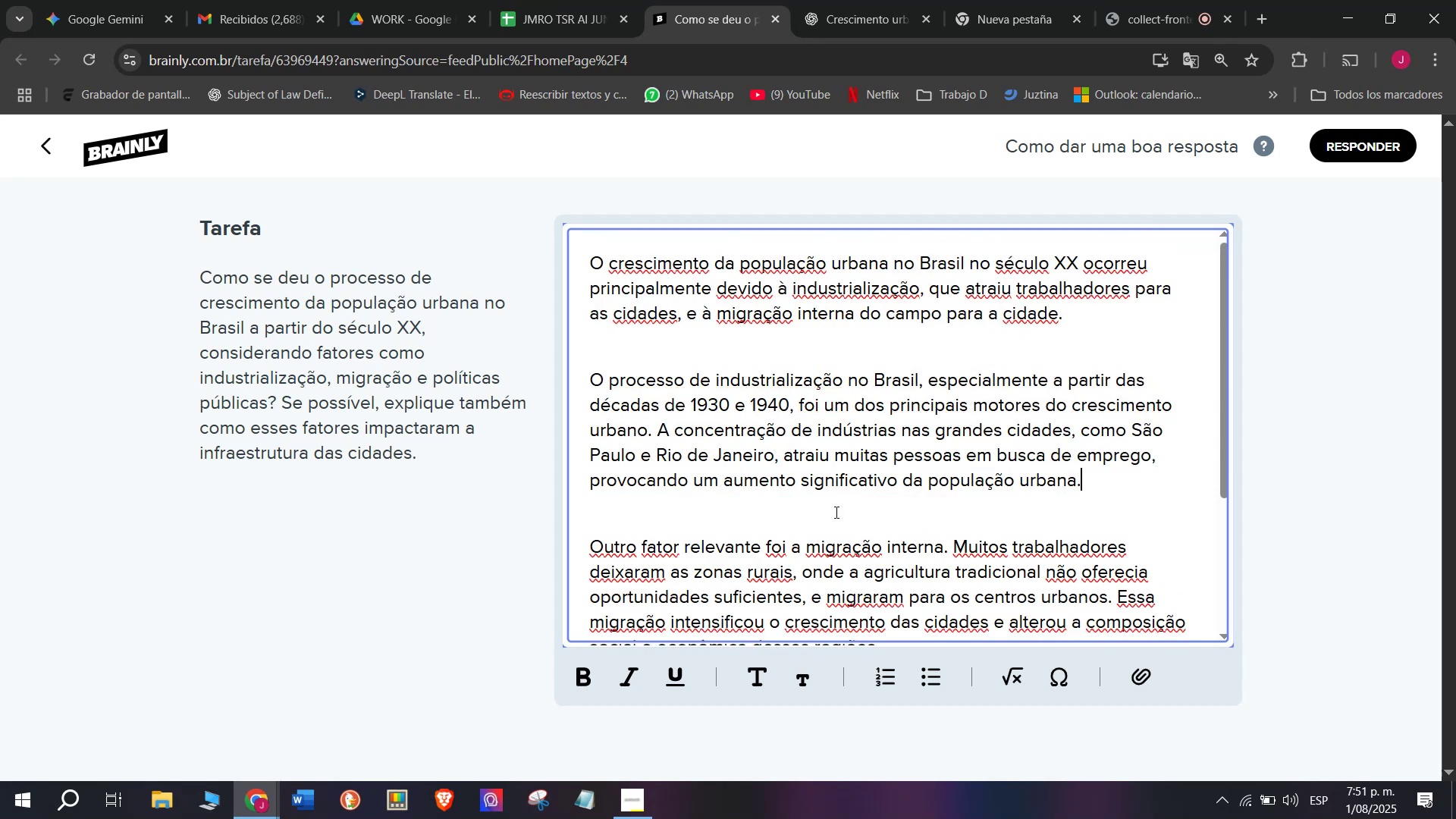 
scroll: coordinate [833, 519], scroll_direction: down, amount: 4.0
 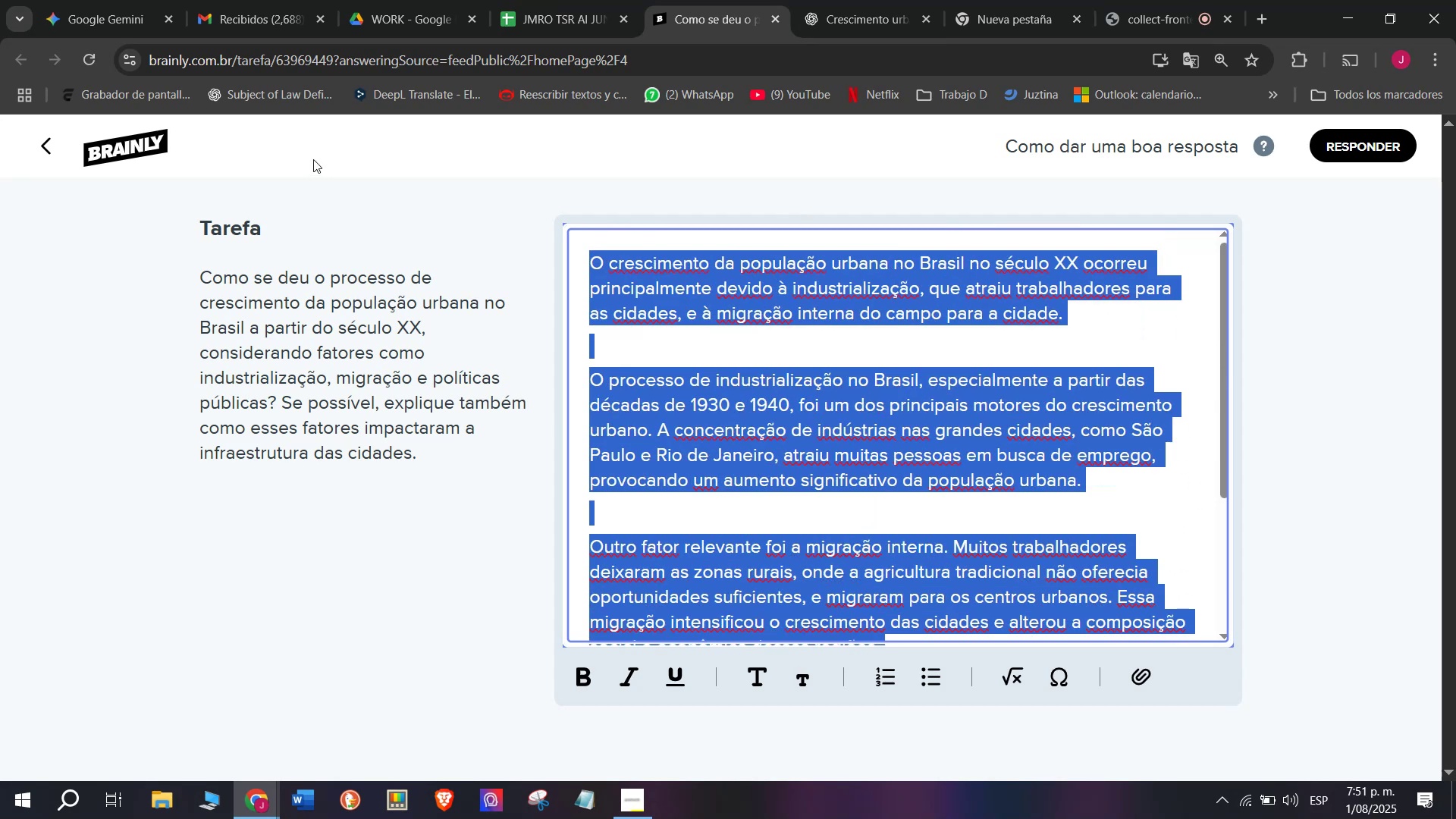 
key(Control+C)
 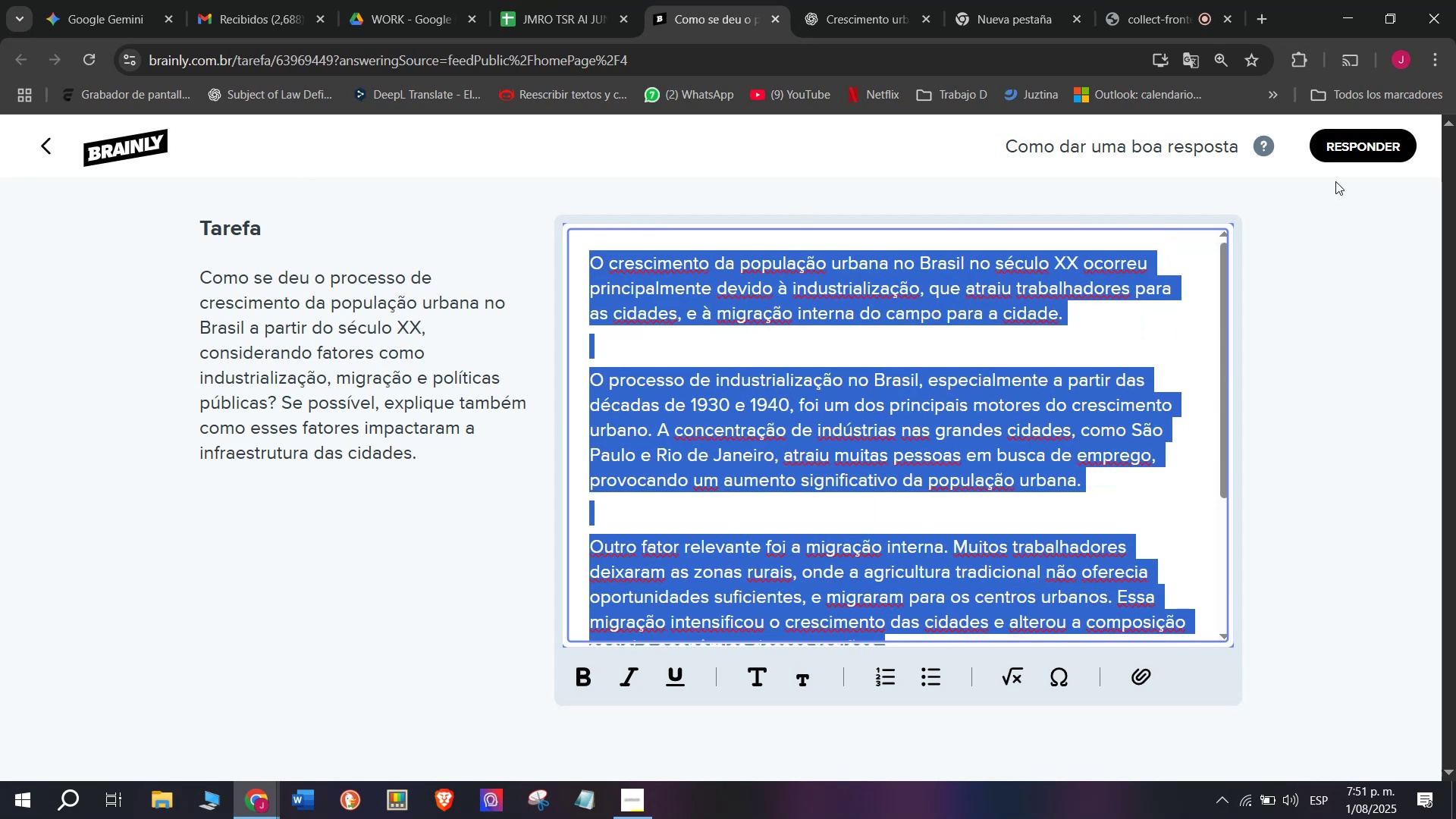 
left_click([1343, 143])
 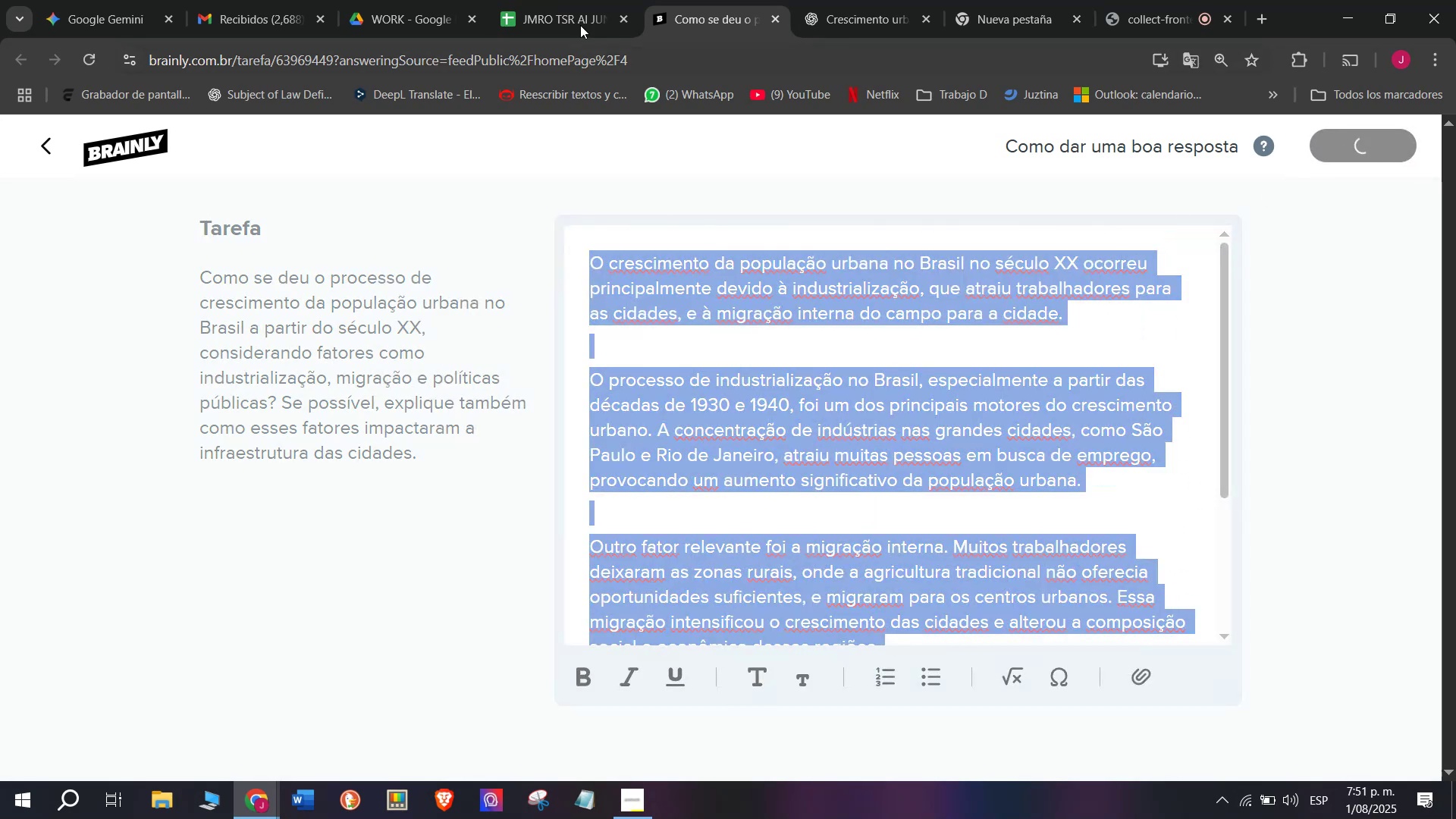 
left_click([551, 0])
 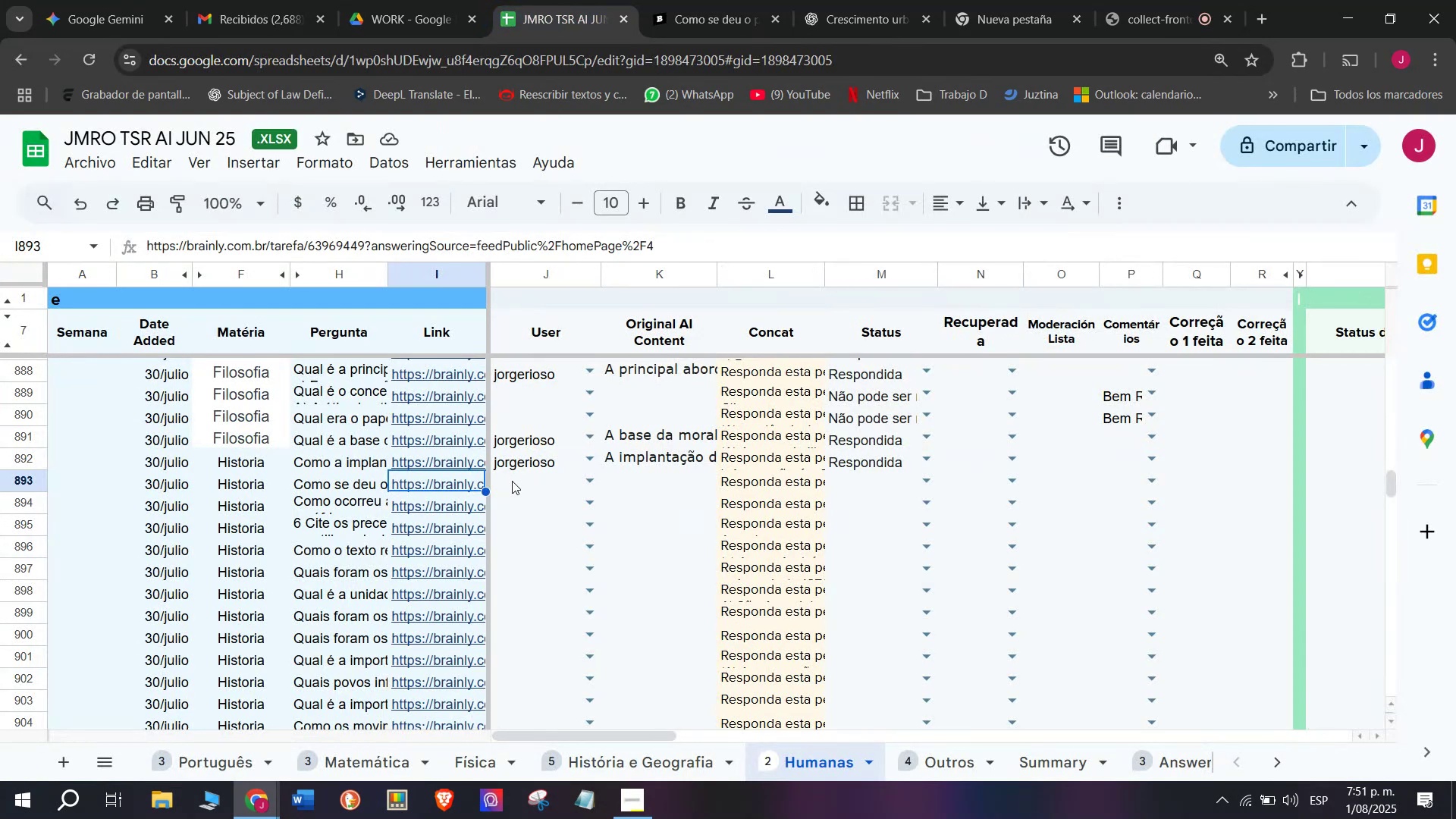 
left_click([512, 496])
 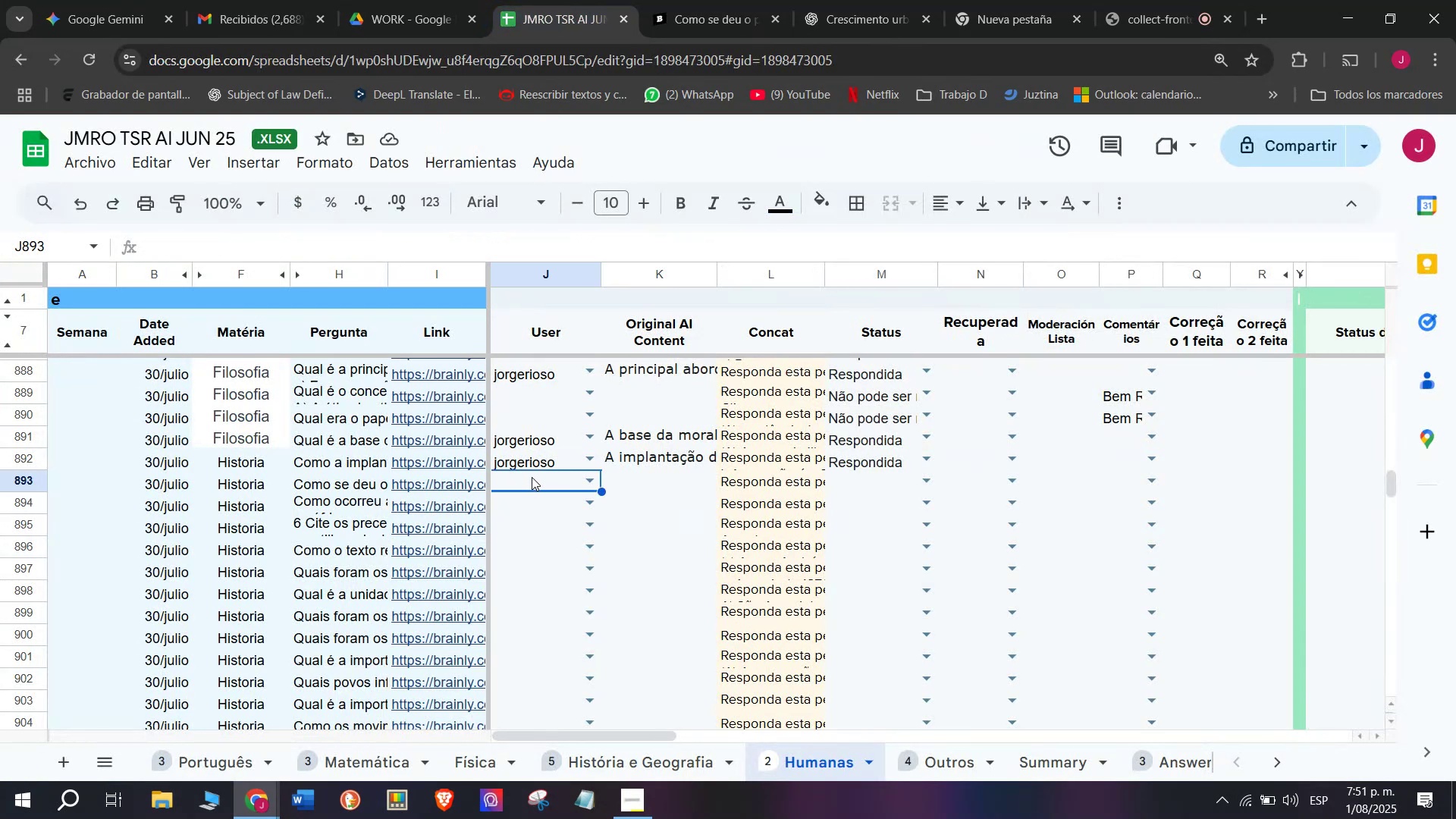 
key(J)
 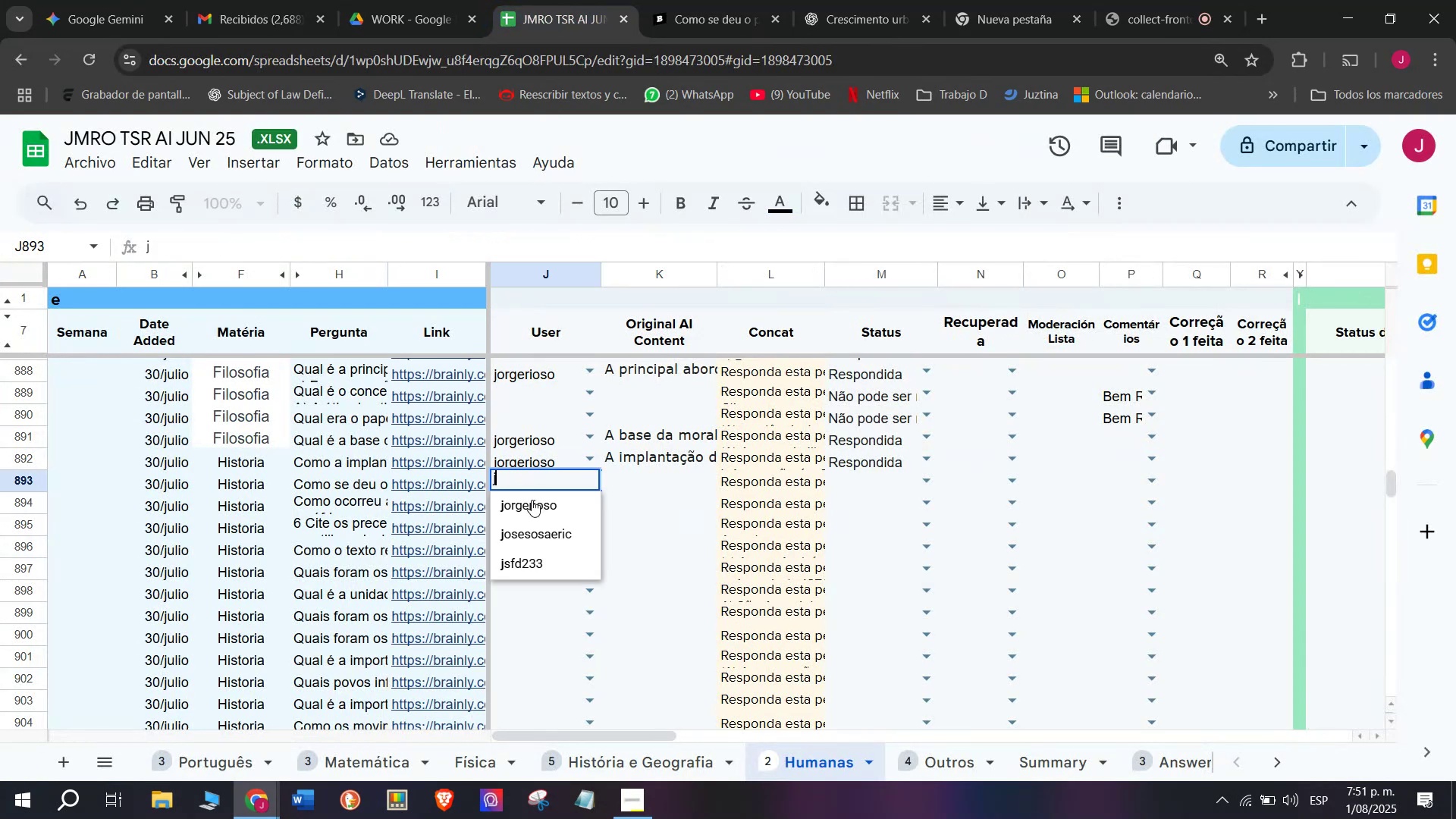 
left_click([532, 502])
 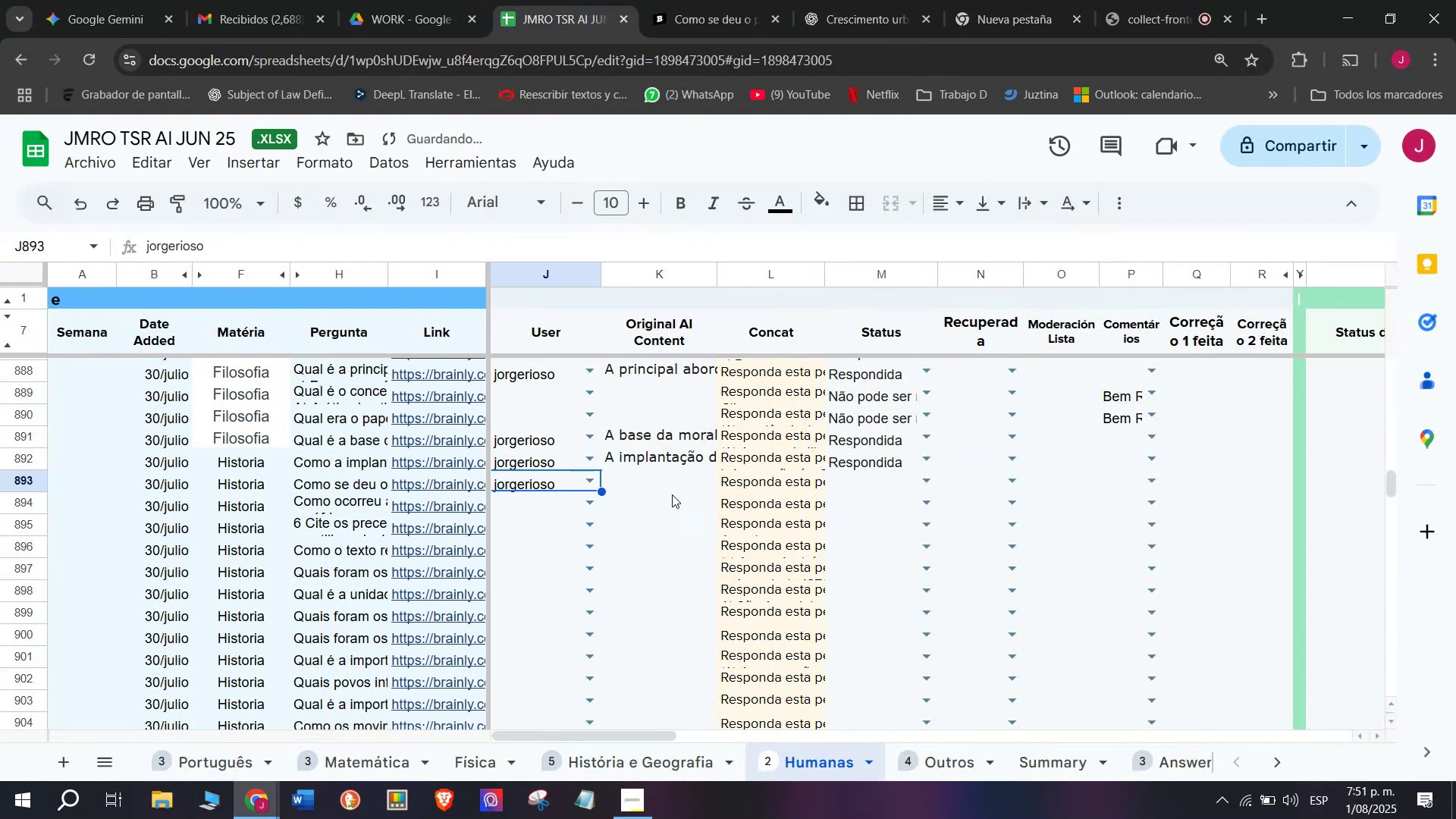 
left_click([672, 492])
 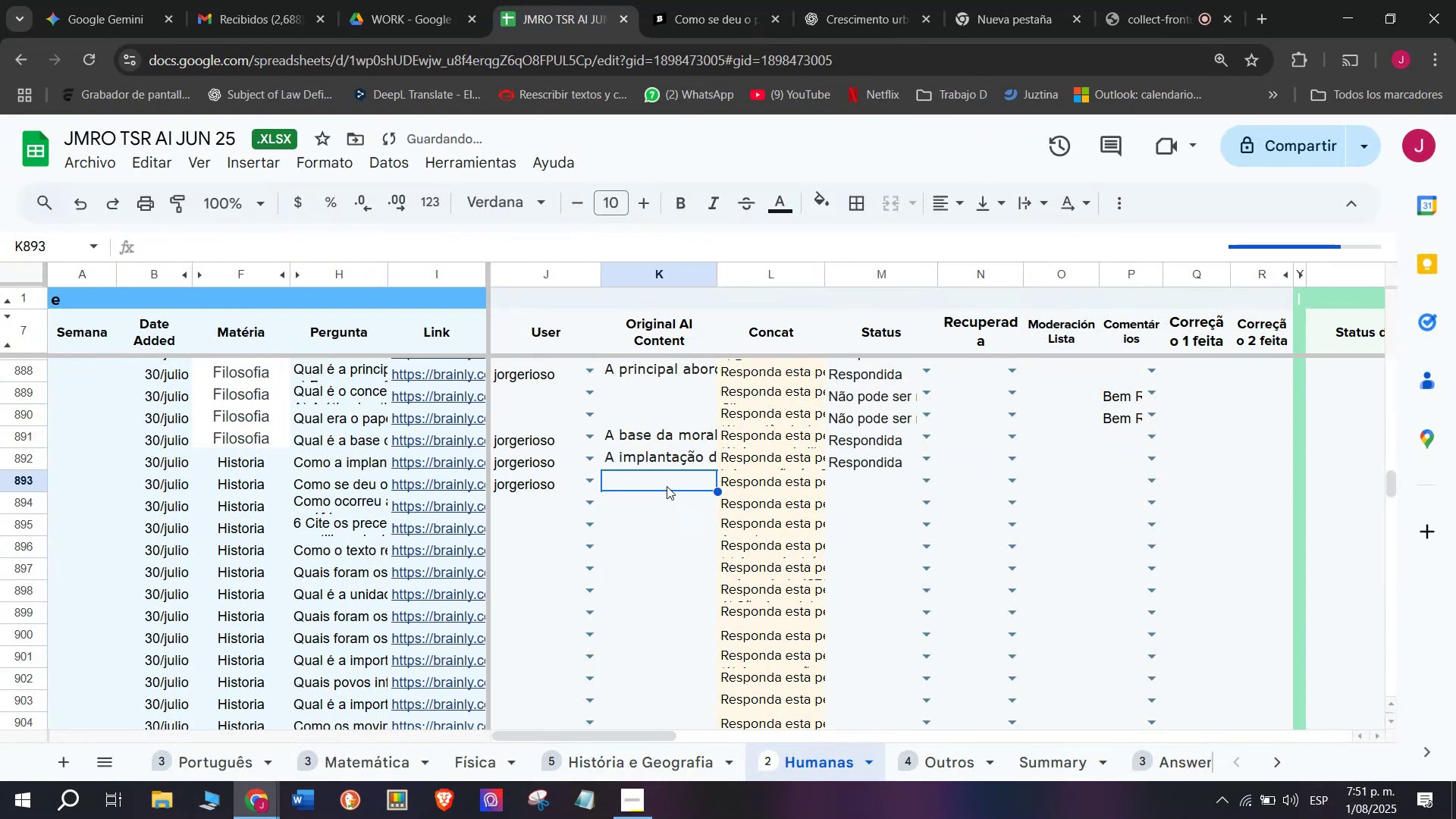 
double_click([667, 486])
 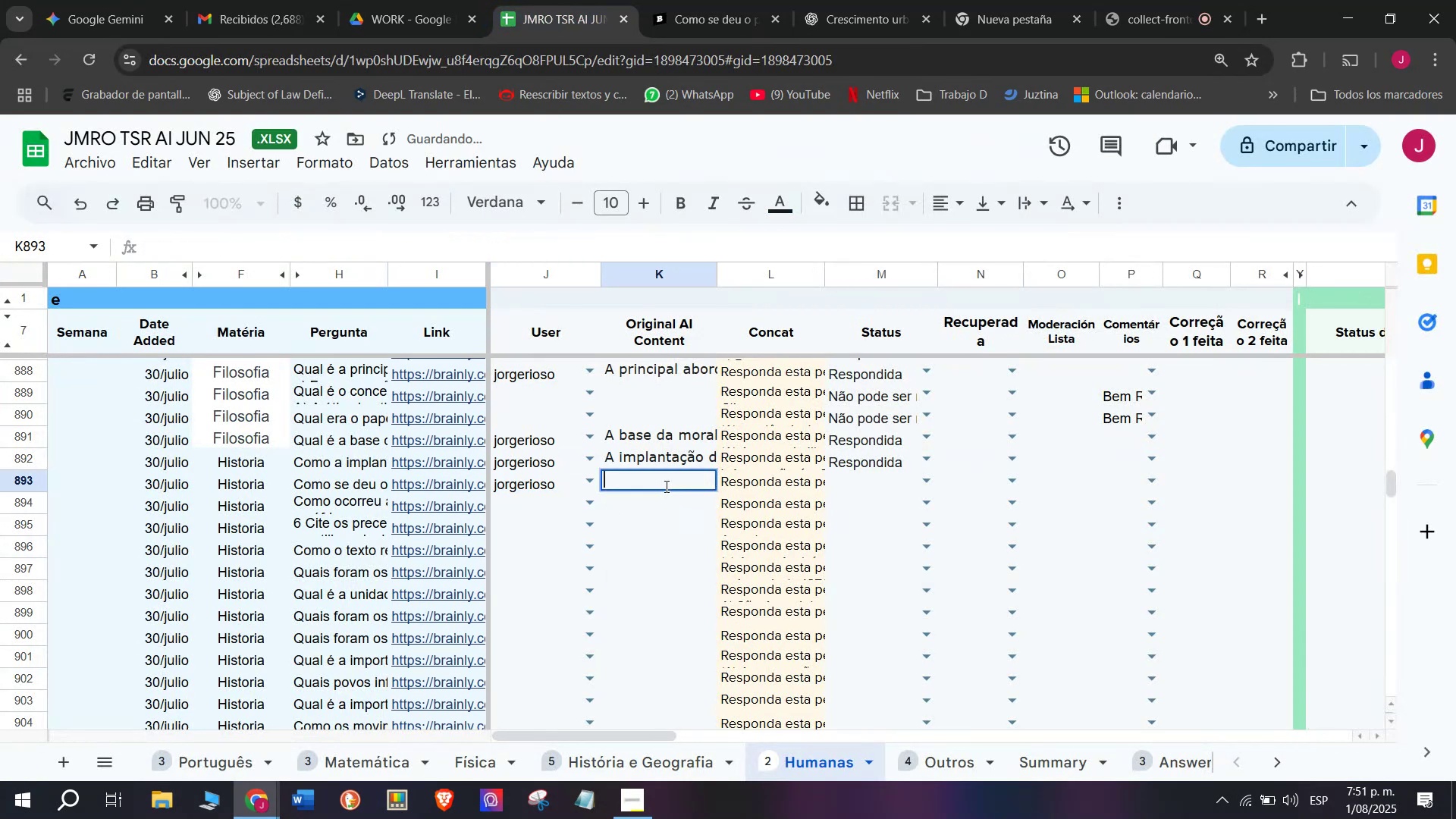 
key(Control+V)
 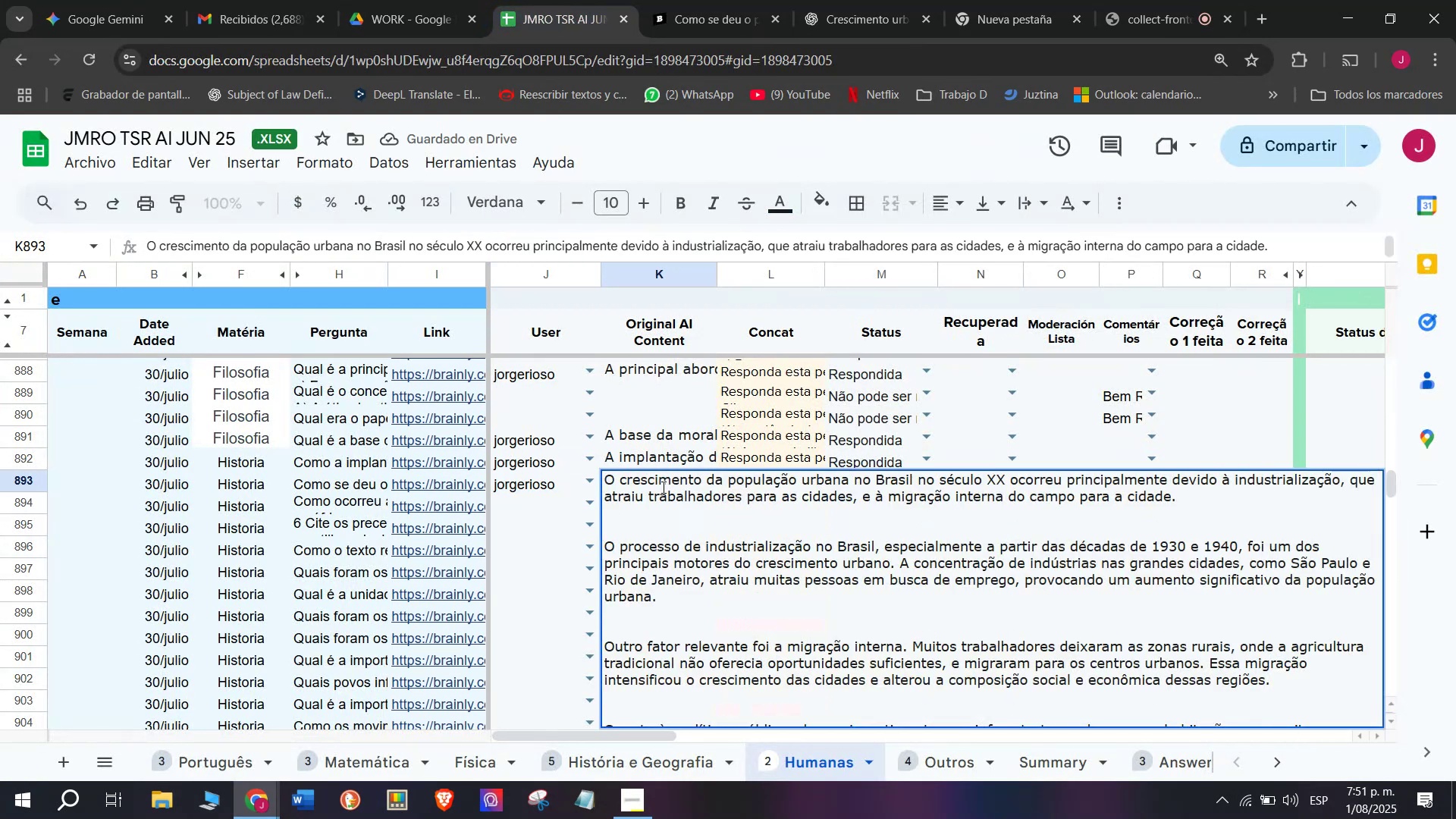 
key(Enter)
 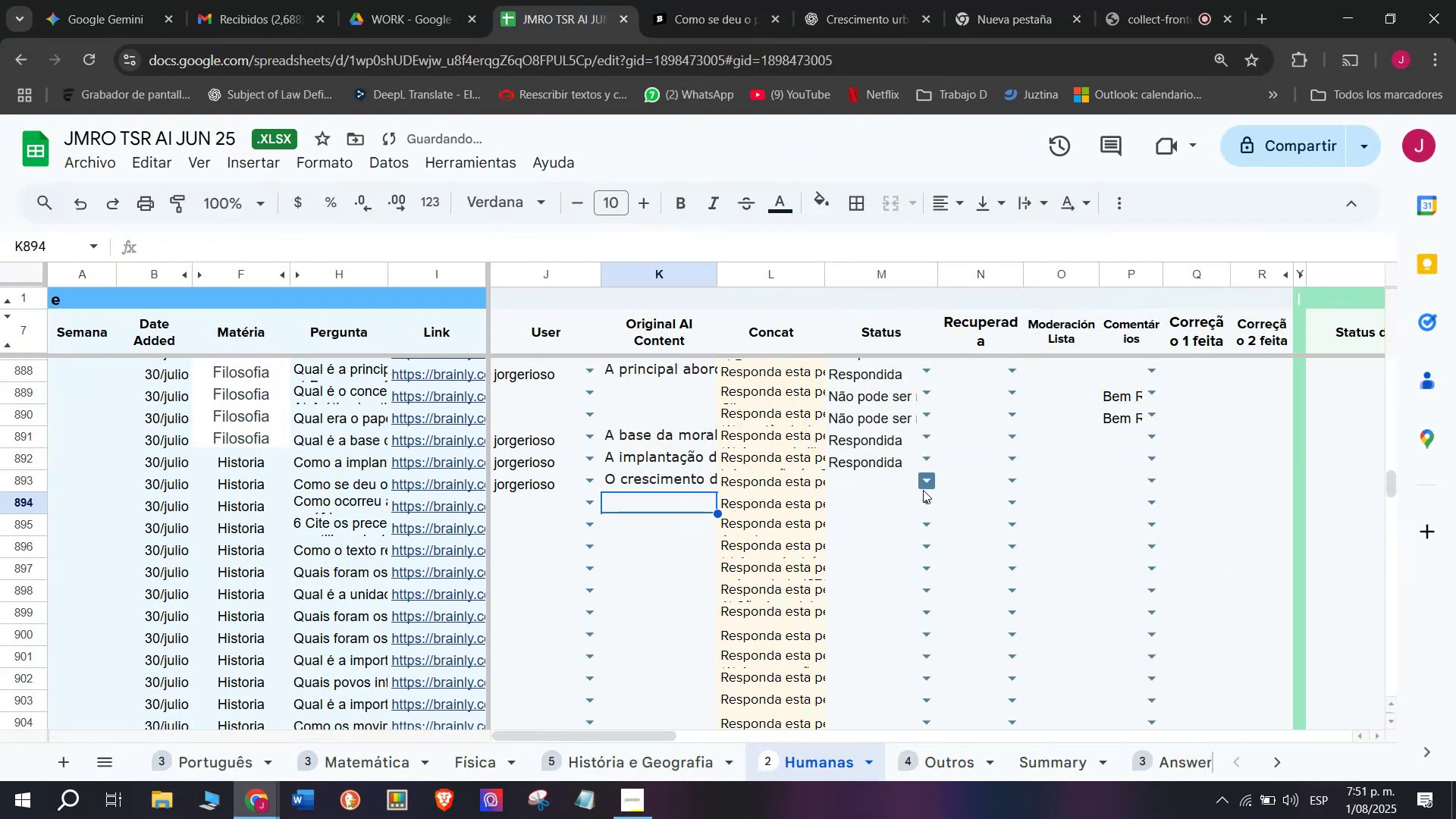 
left_click([882, 529])
 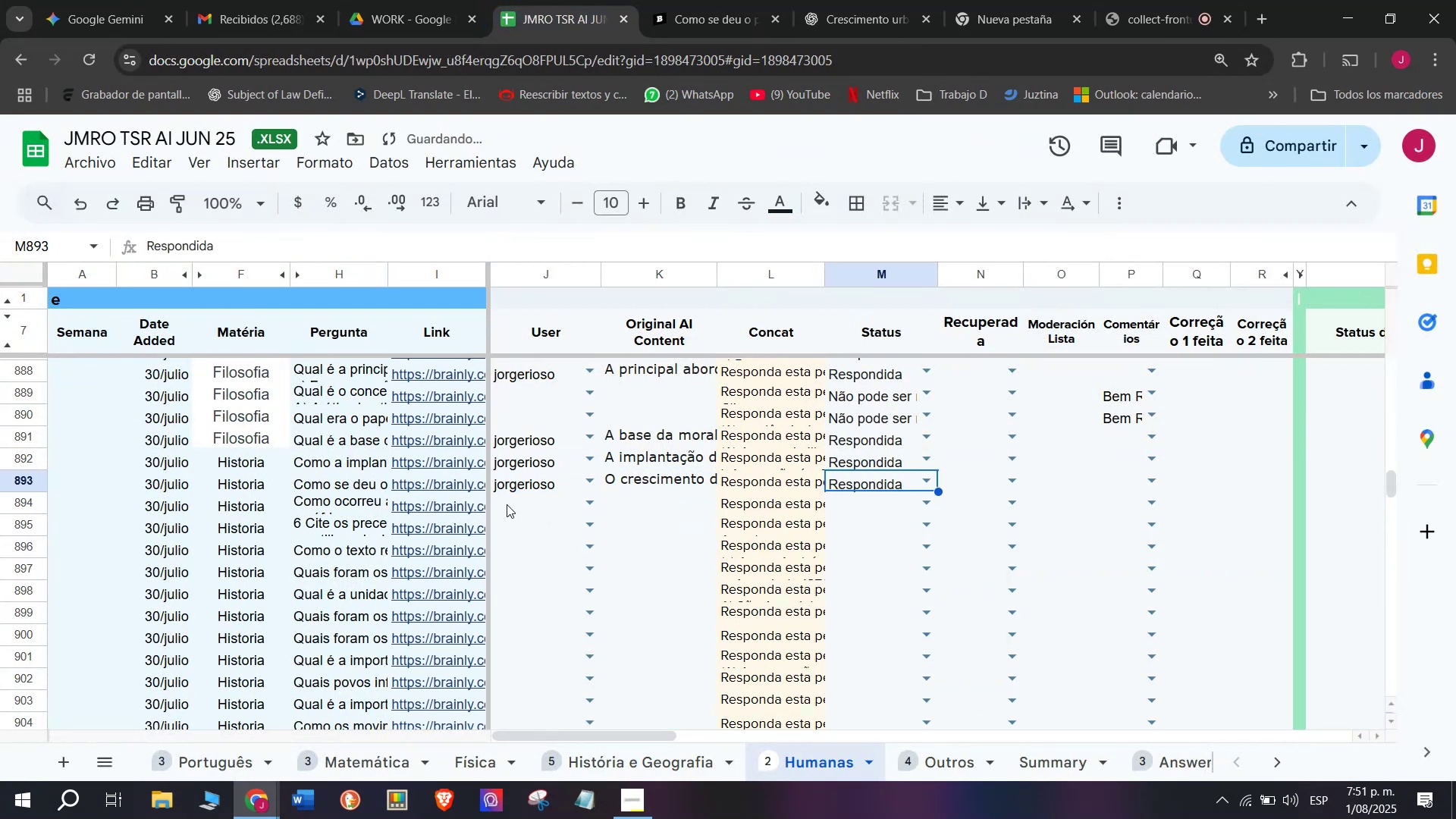 
left_click([466, 507])
 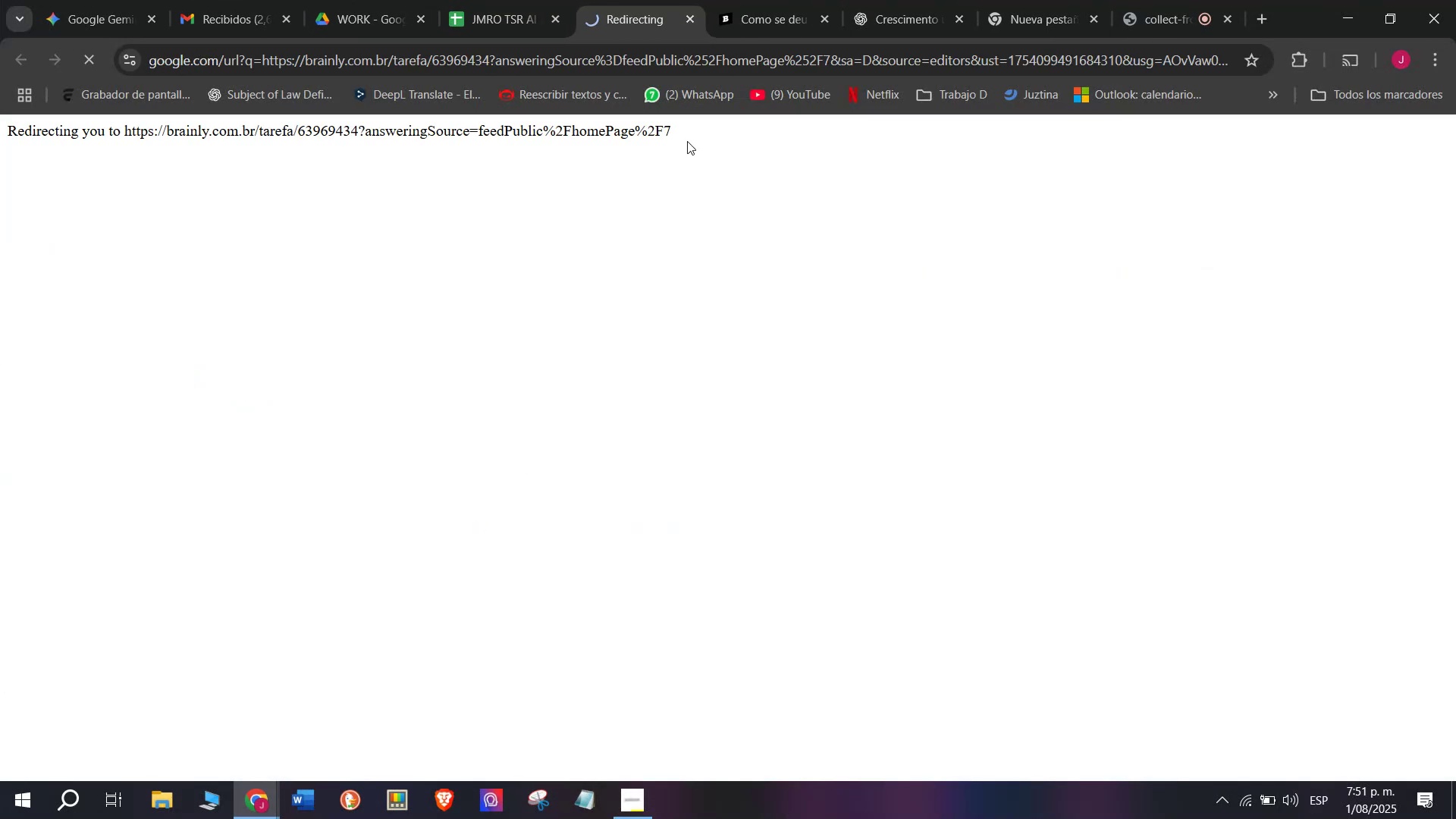 
left_click([737, 0])
 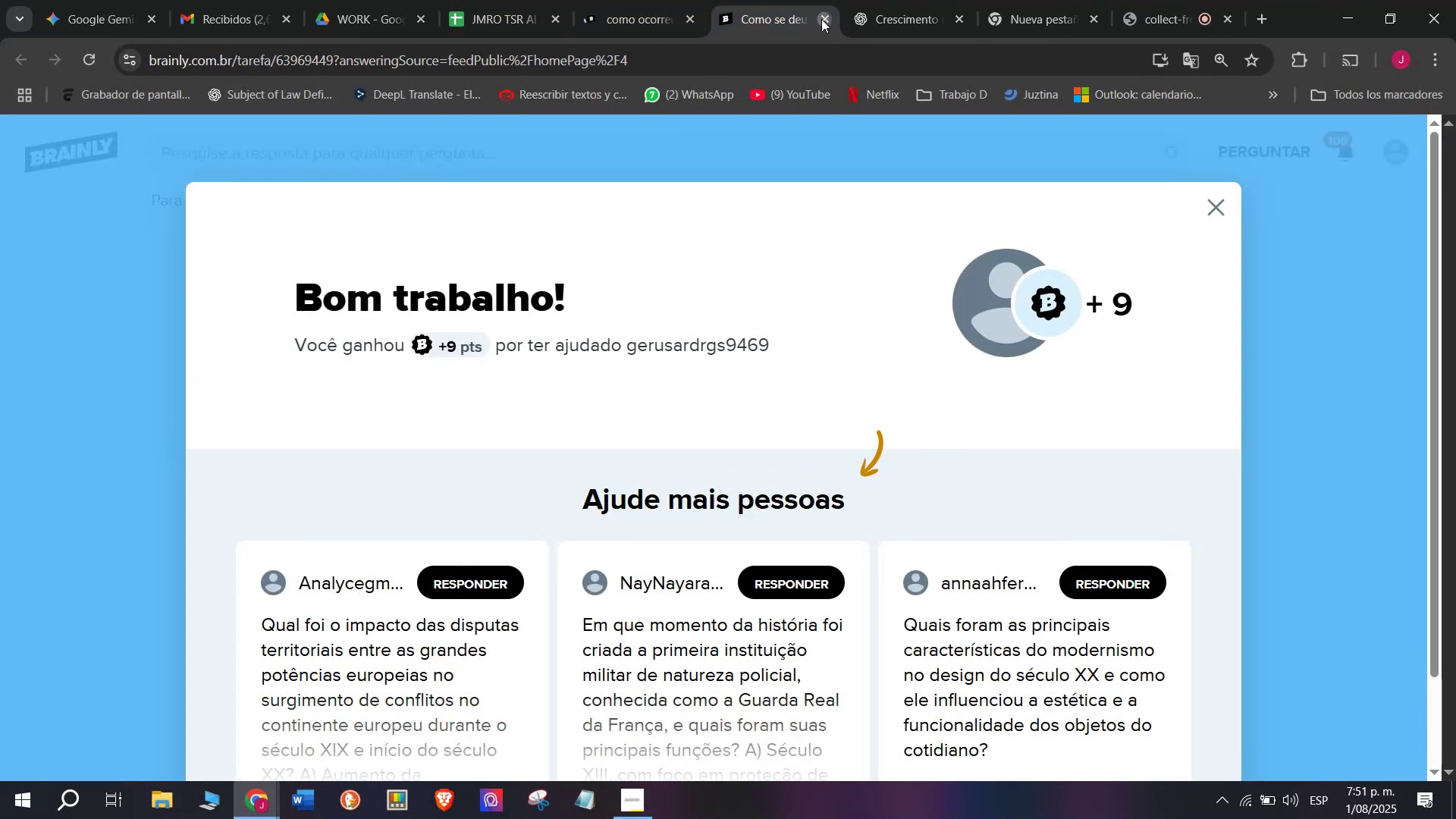 
double_click([611, 0])
 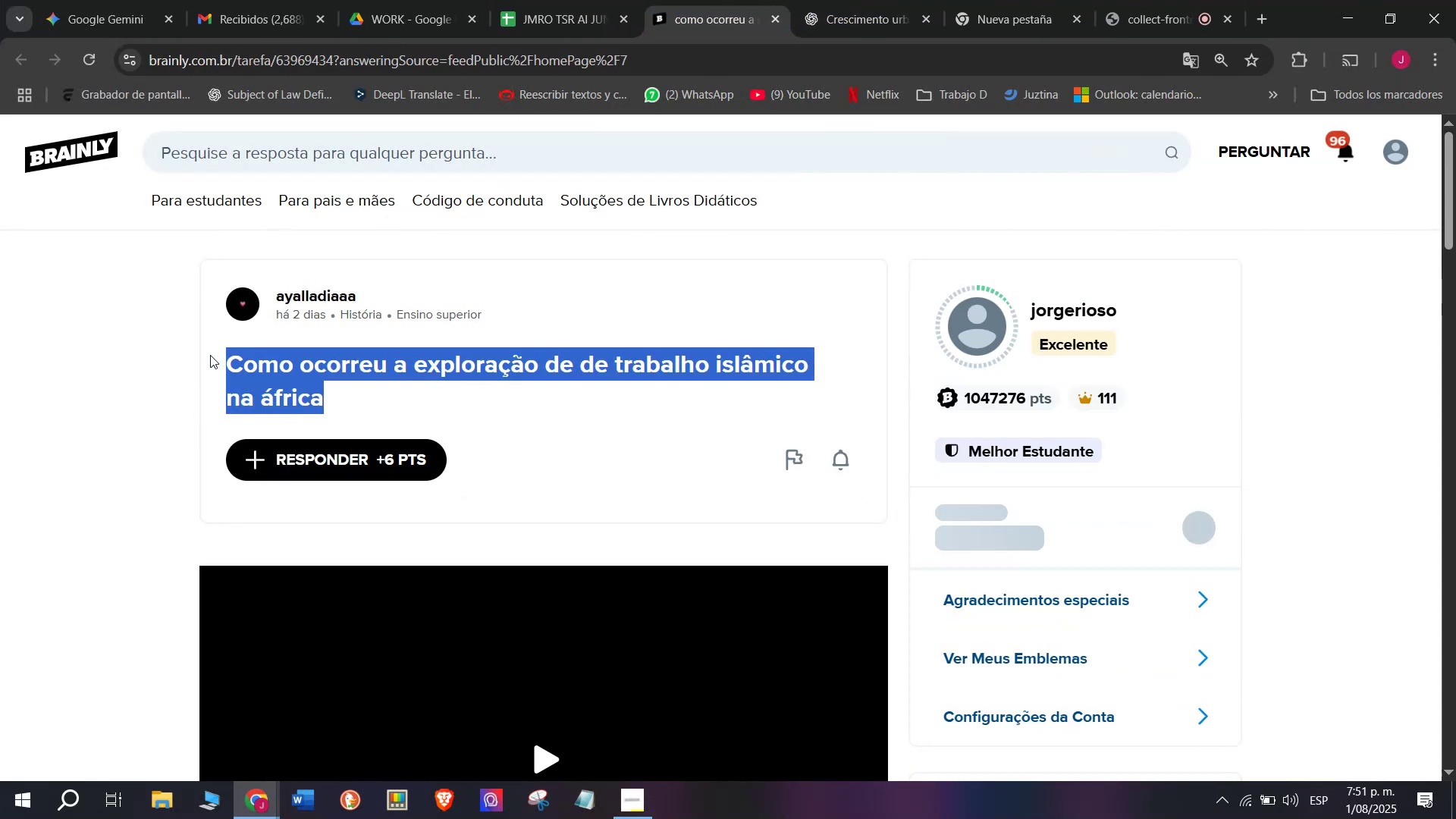 
key(Control+C)
 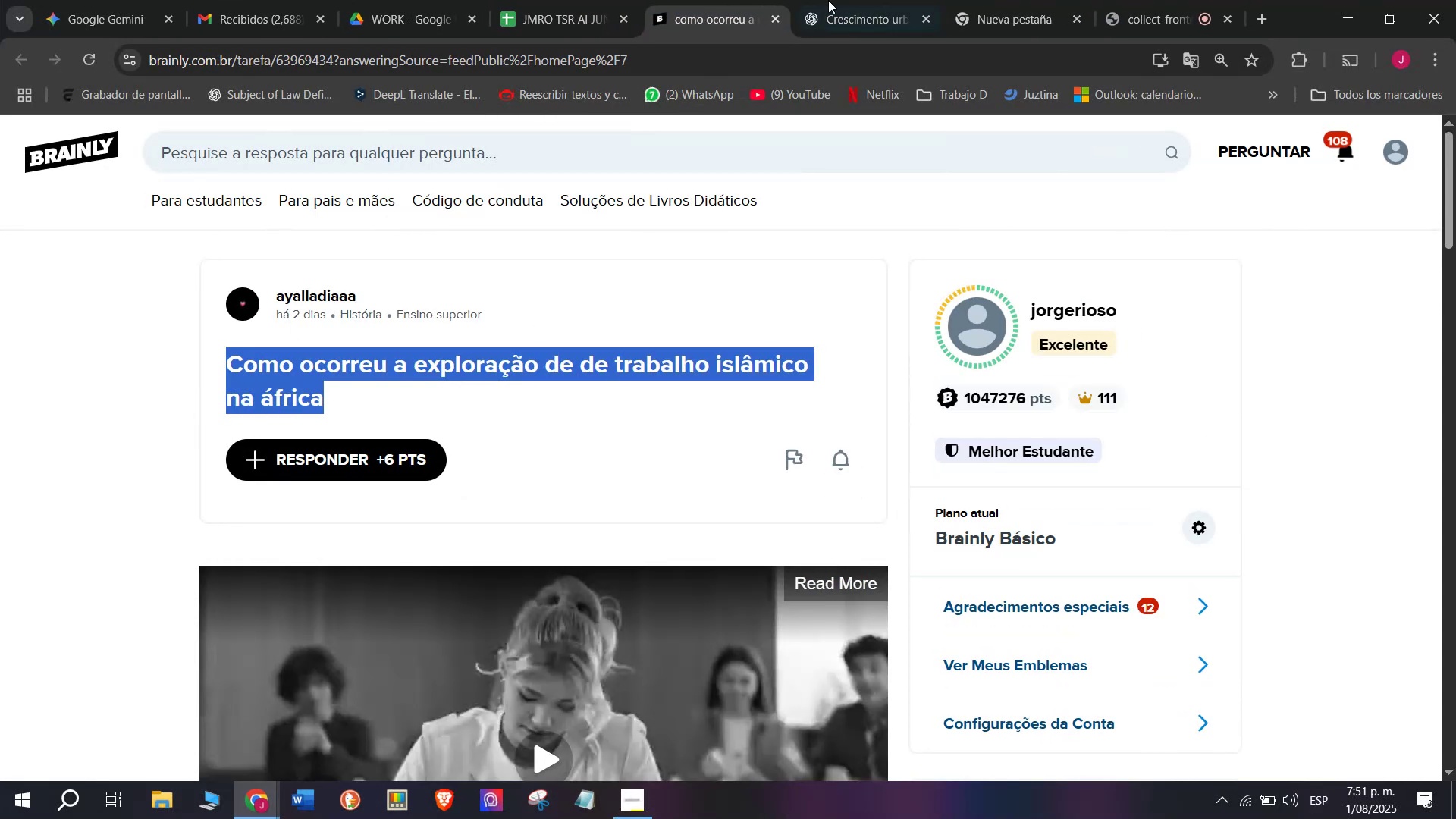 
left_click([891, 0])
 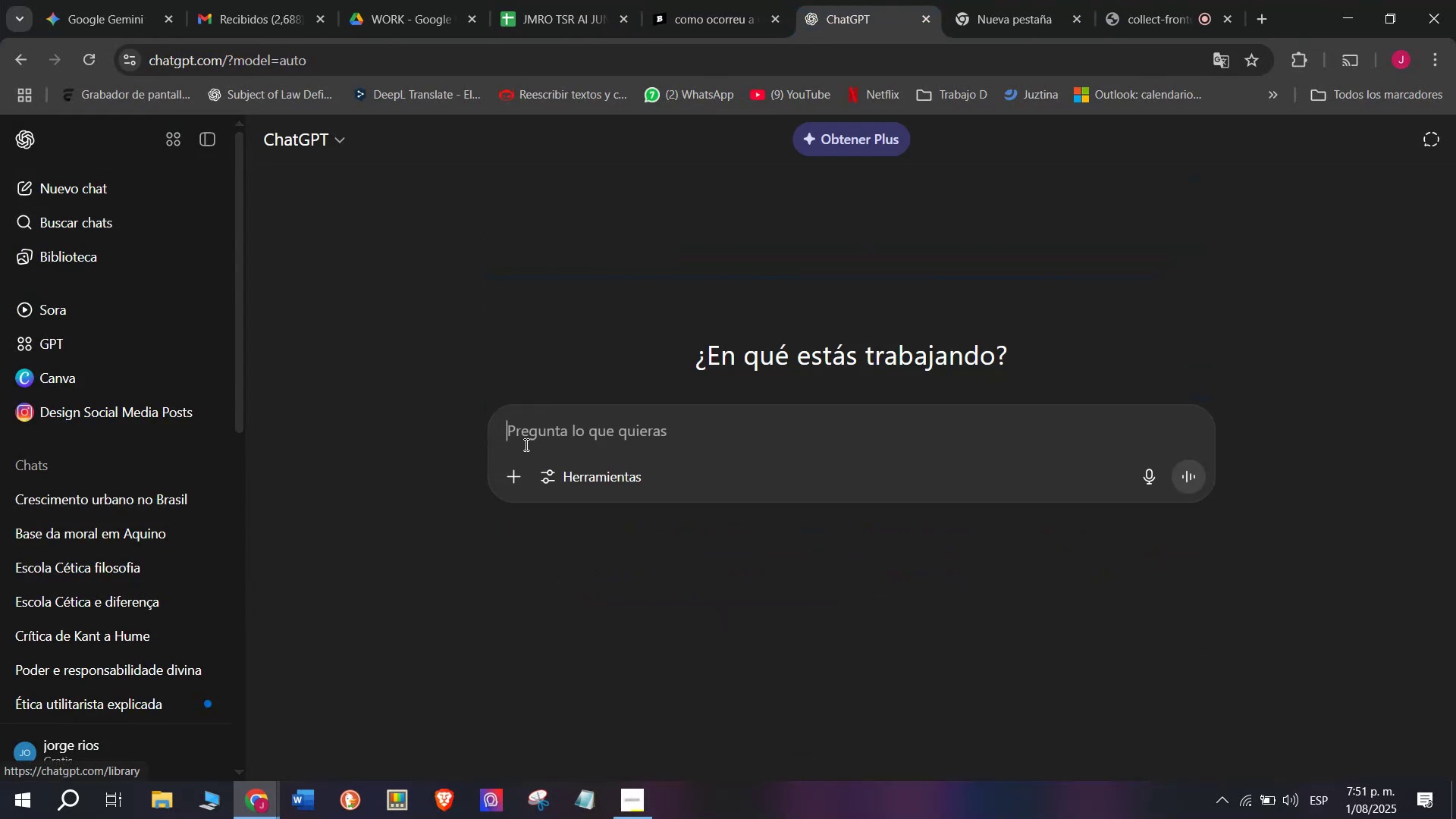 
key(Meta+MetaLeft)
 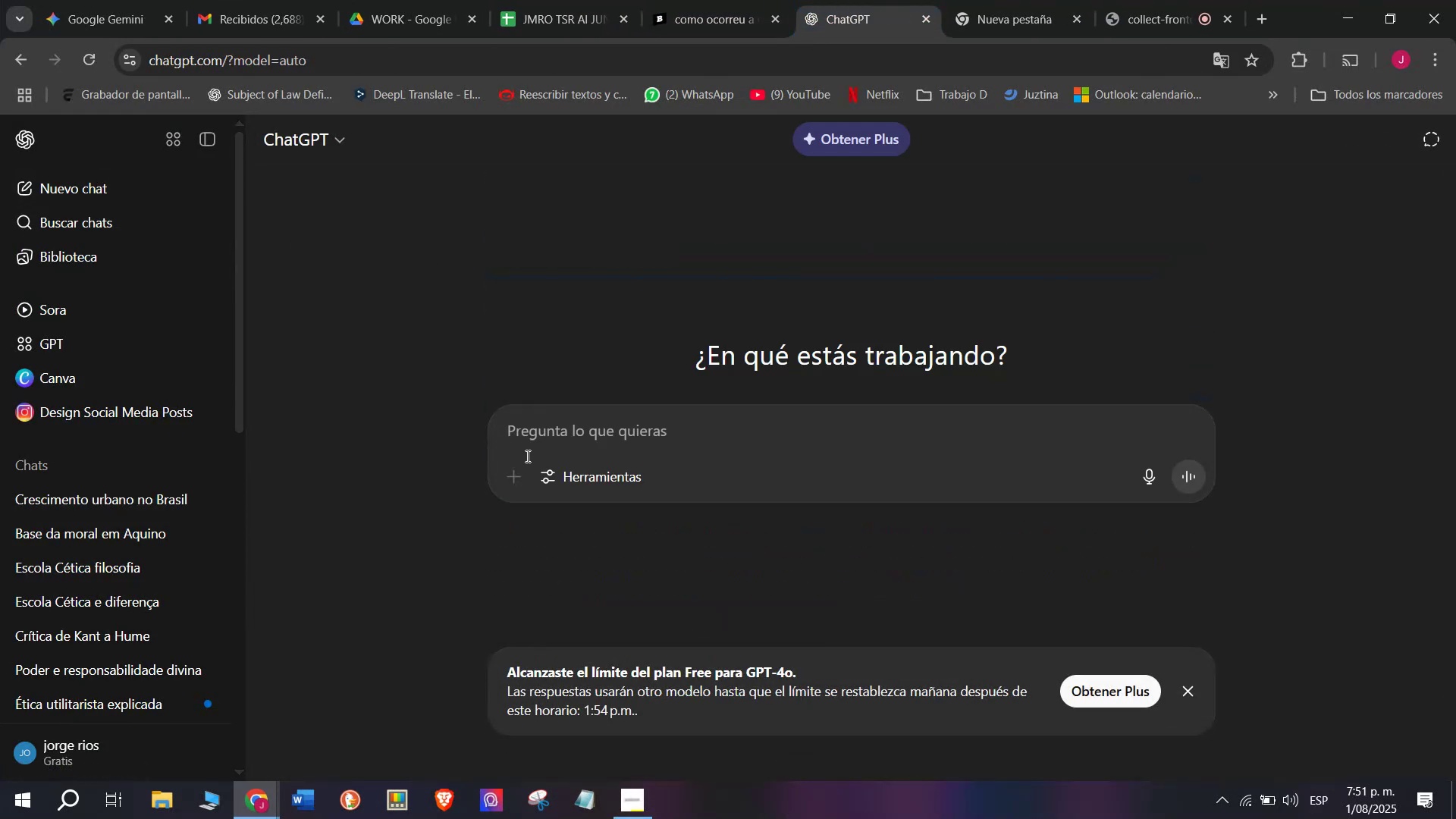 
key(Meta+V)
 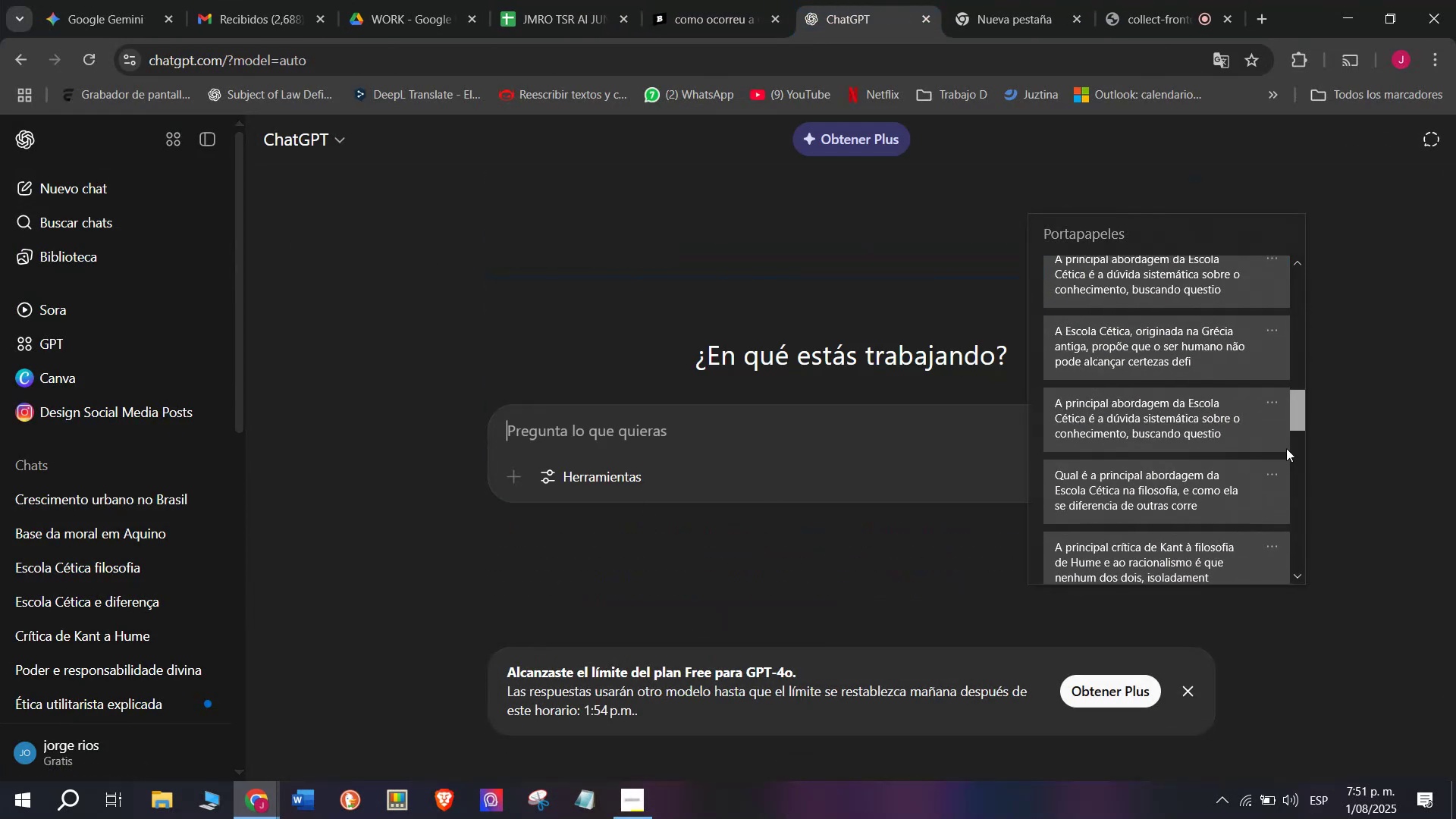 
key(Control+ControlLeft)
 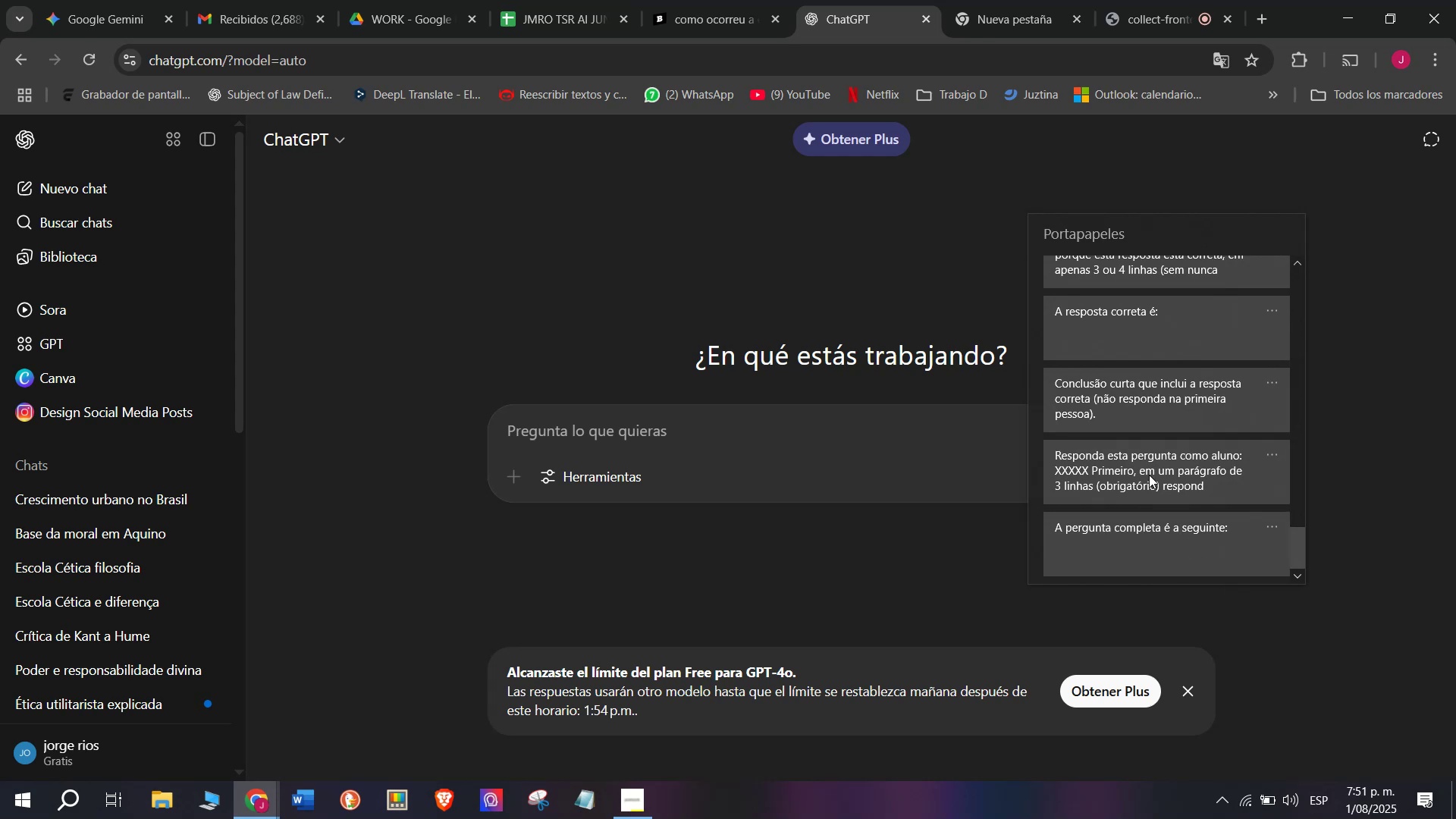 
key(Control+V)
 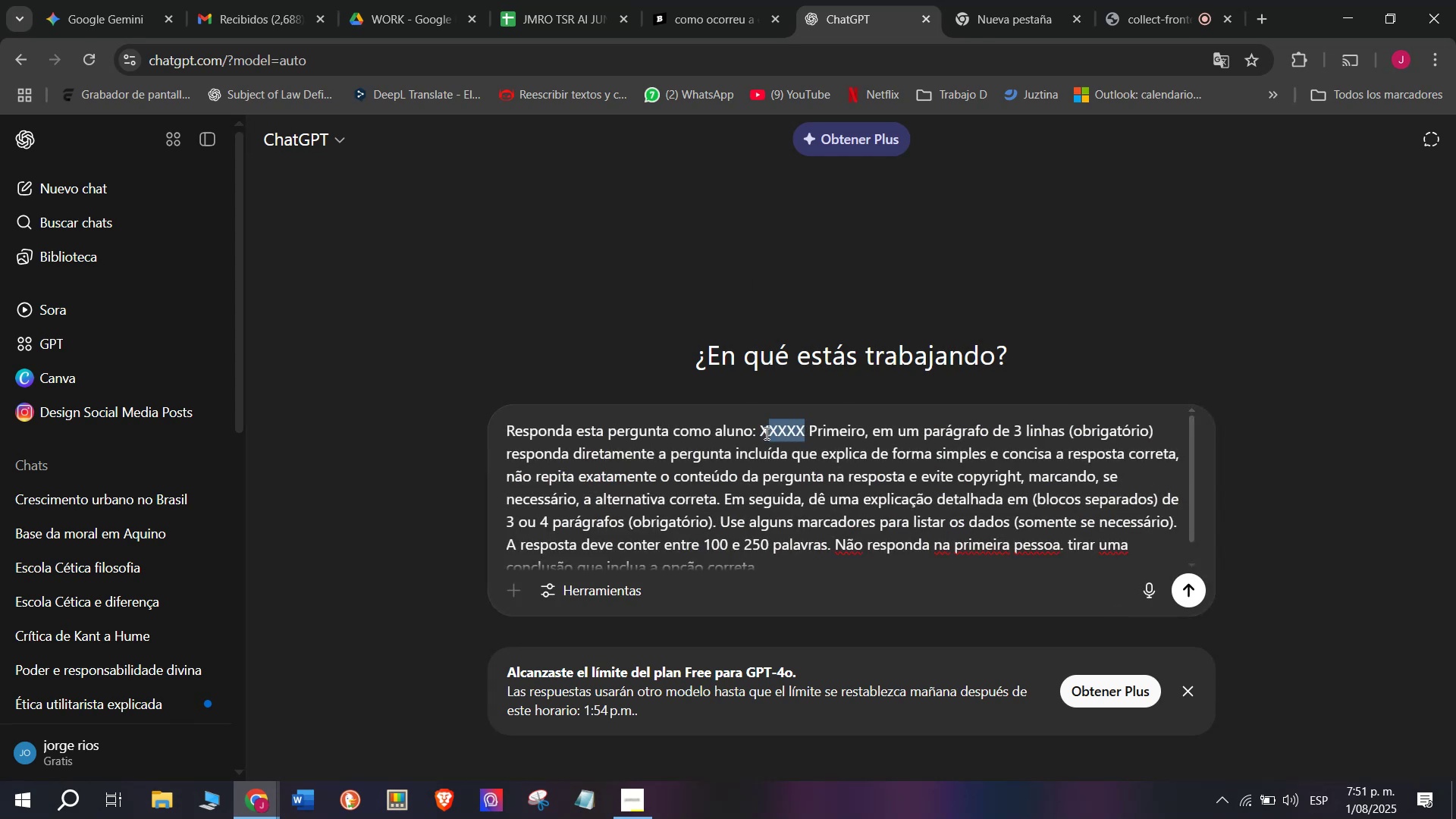 
key(Meta+V)
 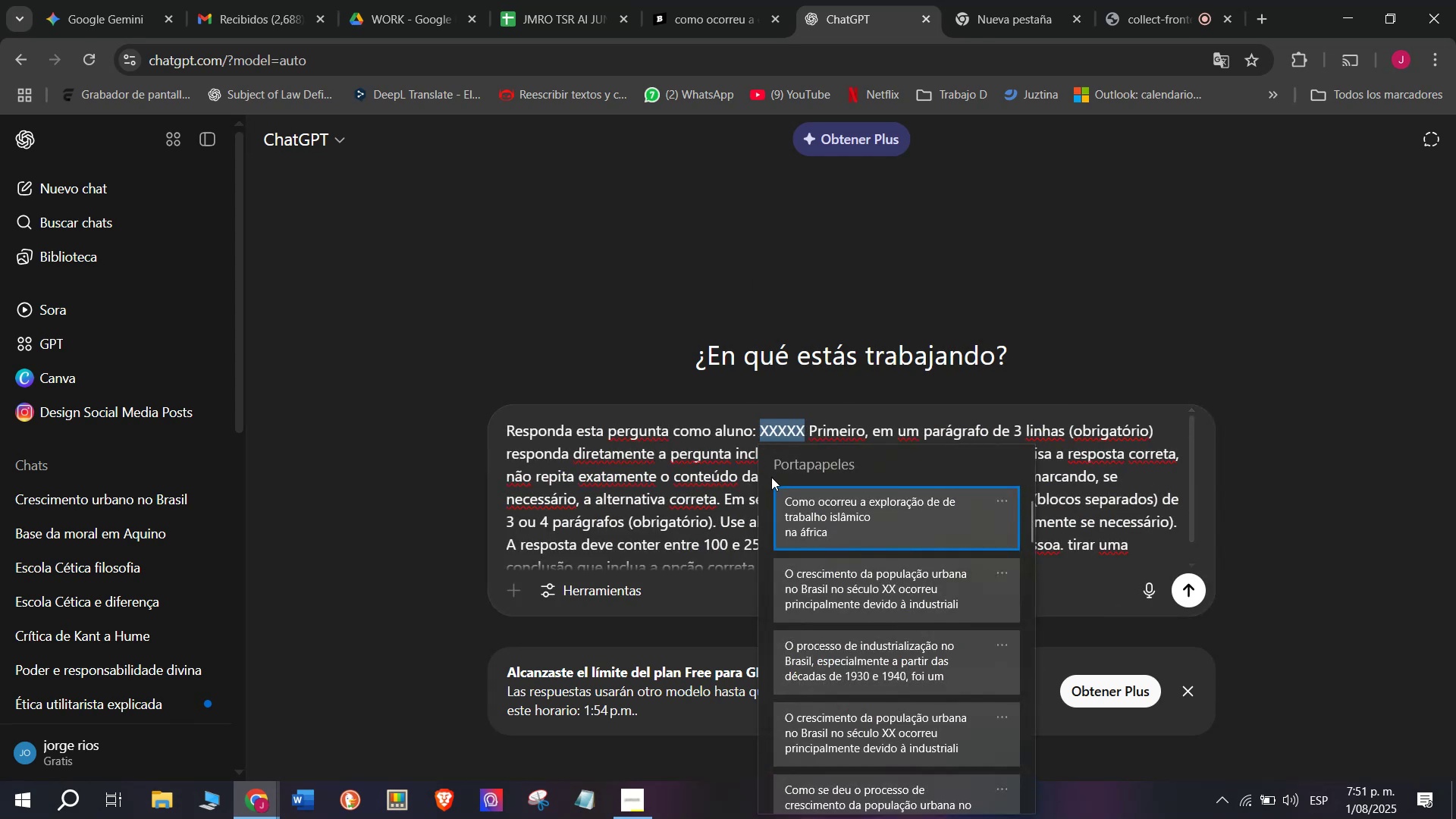 
left_click([819, 519])
 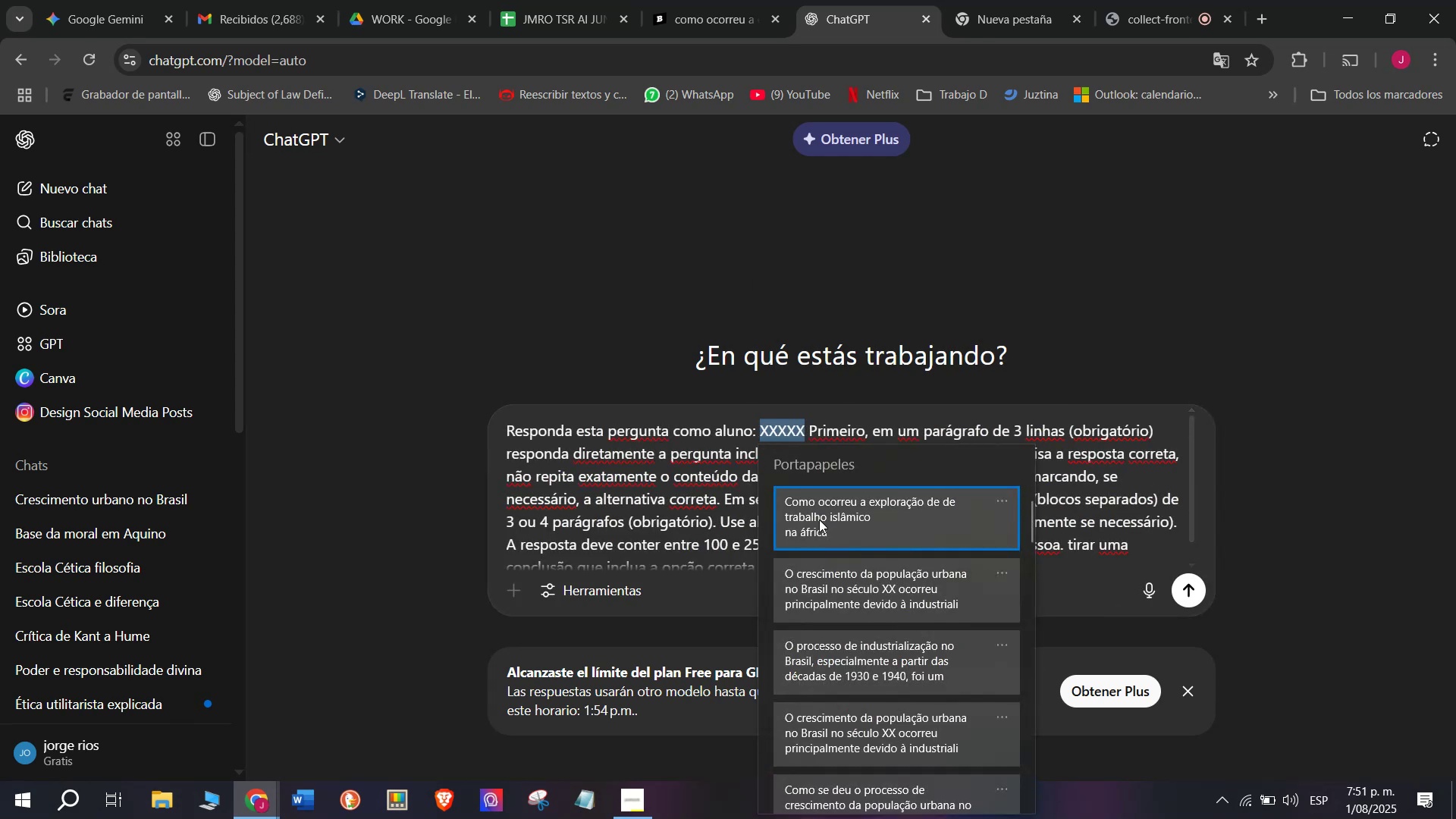 
key(Control+ControlLeft)
 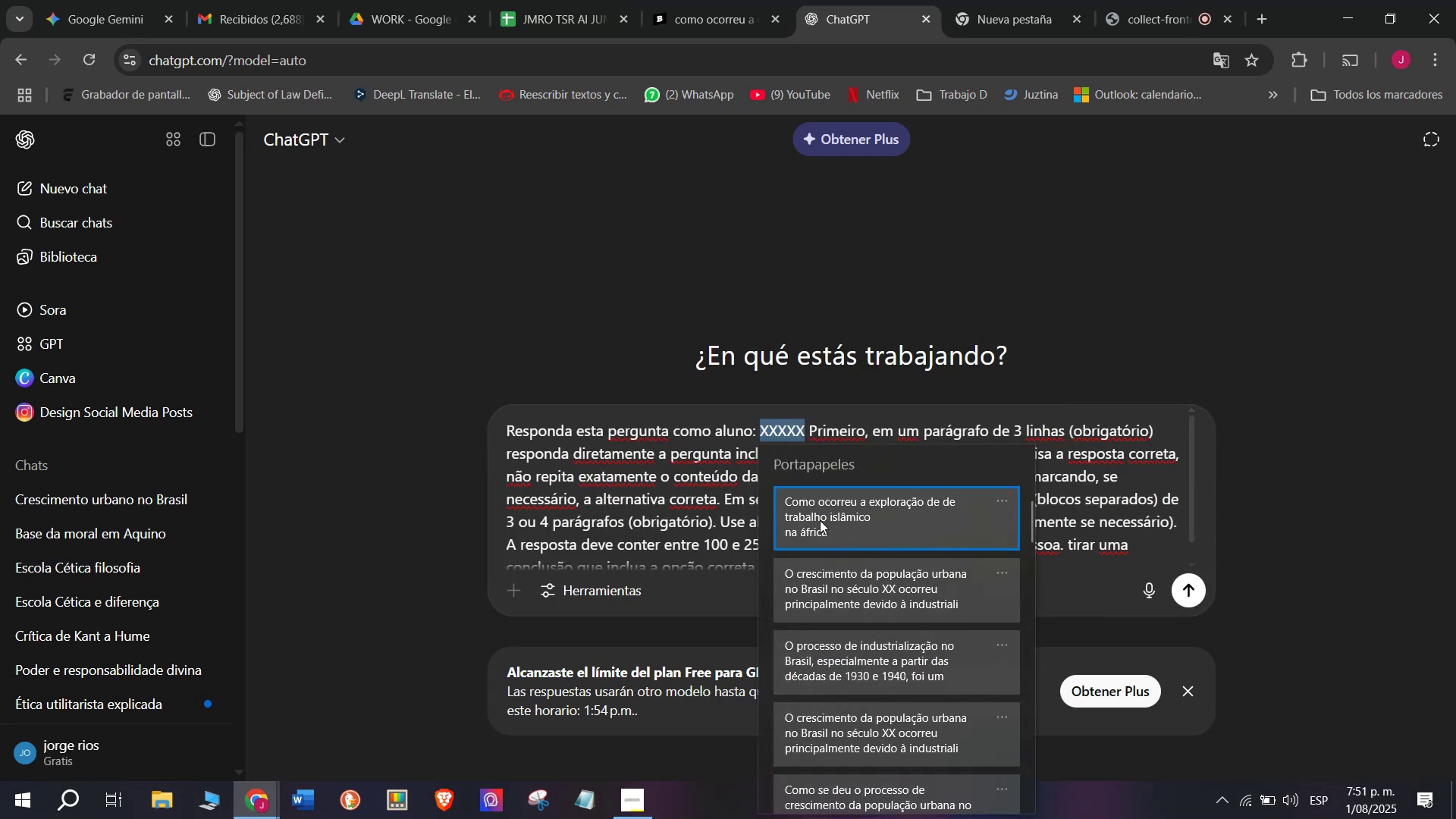 
key(Control+V)
 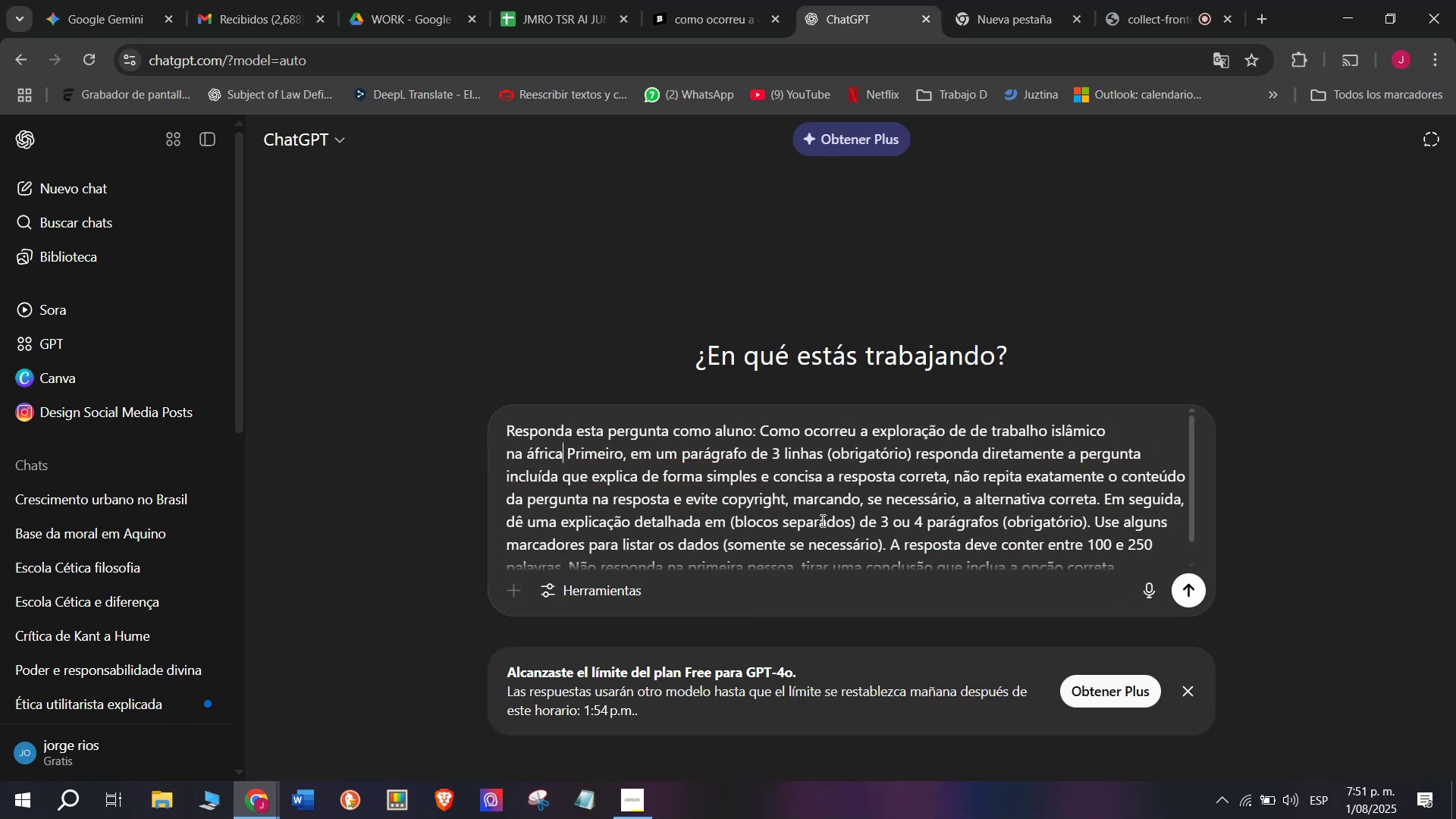 
key(Enter)
 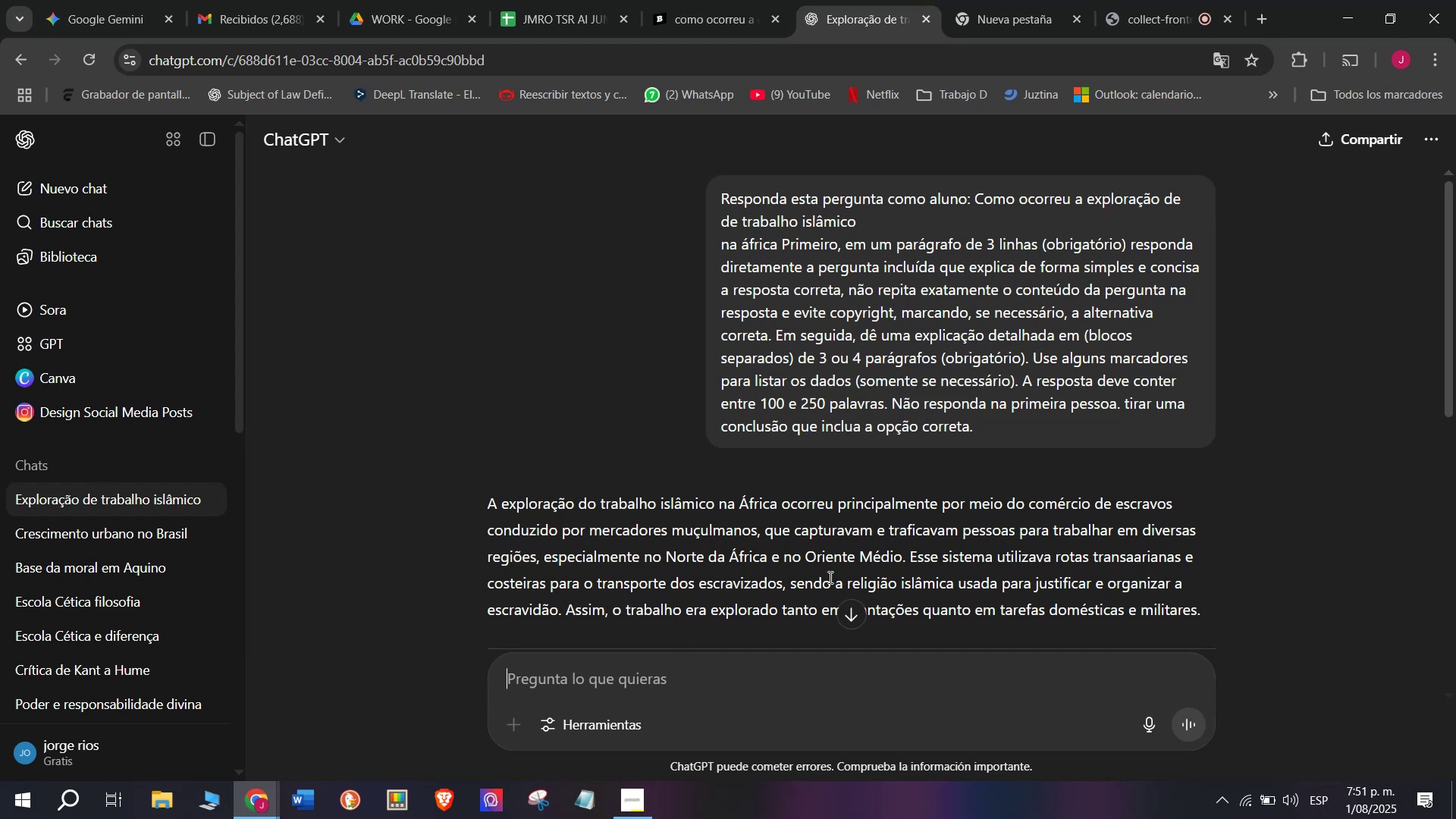 
wait(15.24)
 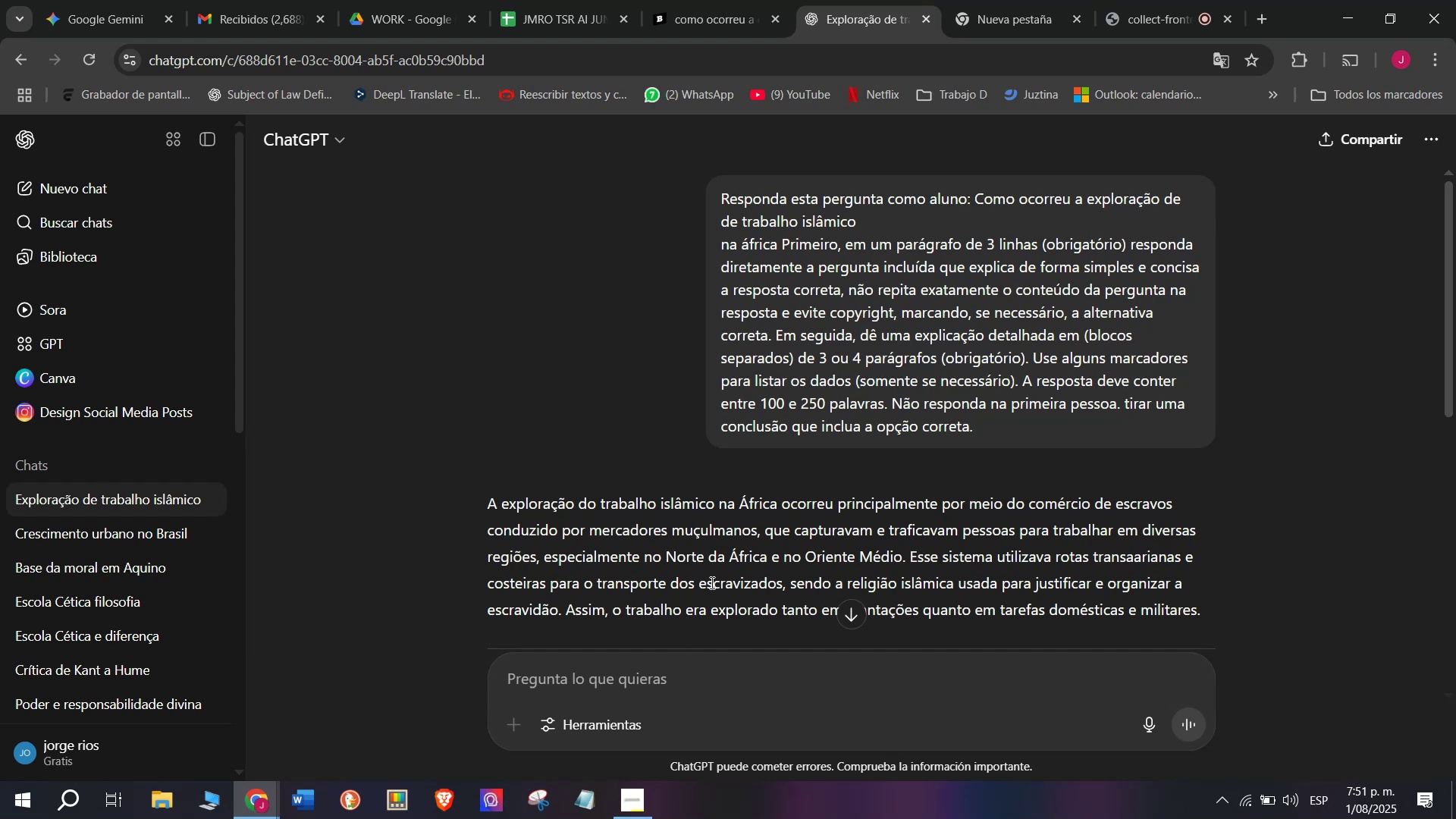 
key(Control+C)
 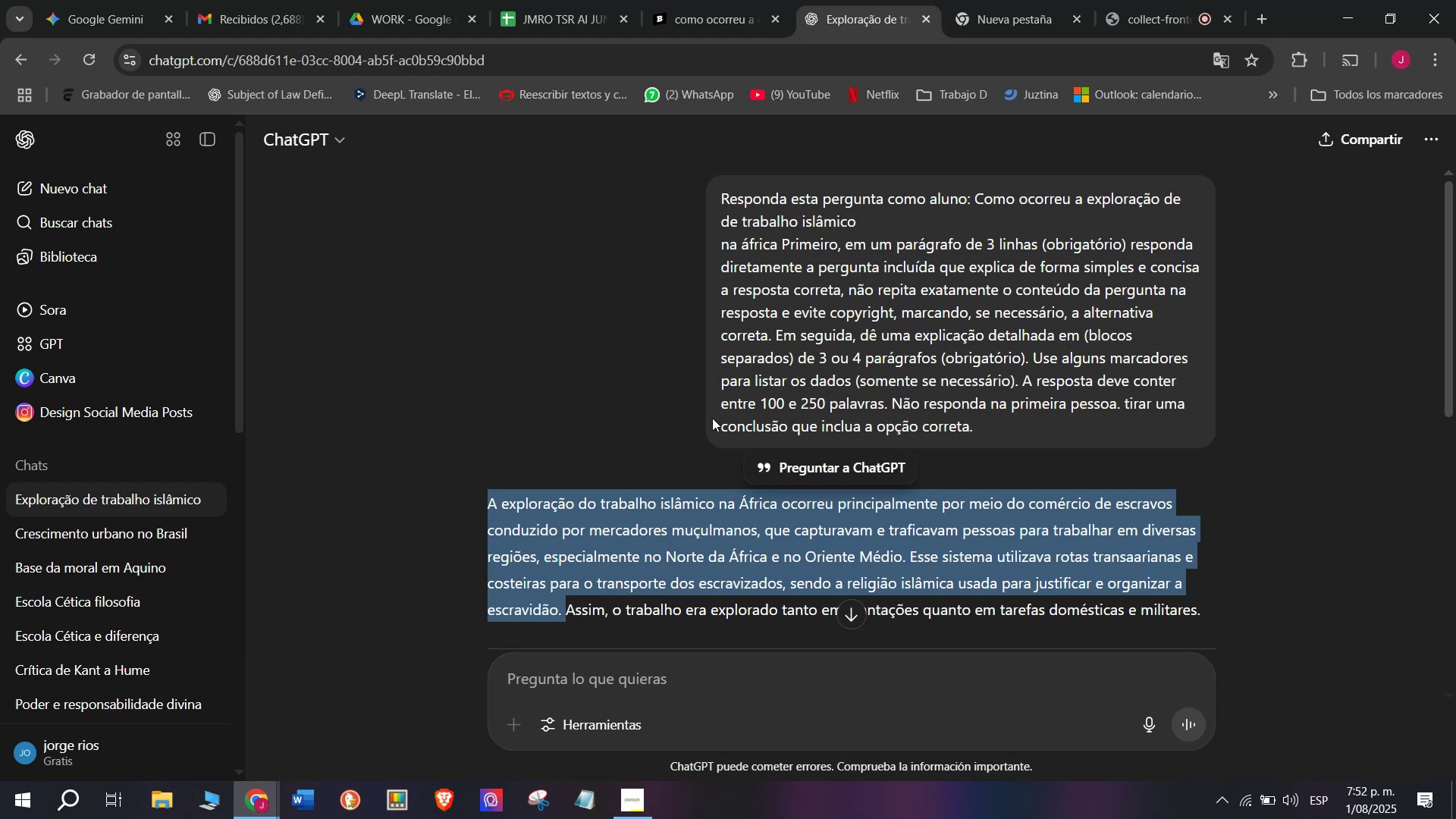 
scroll: coordinate [714, 411], scroll_direction: down, amount: 1.0
 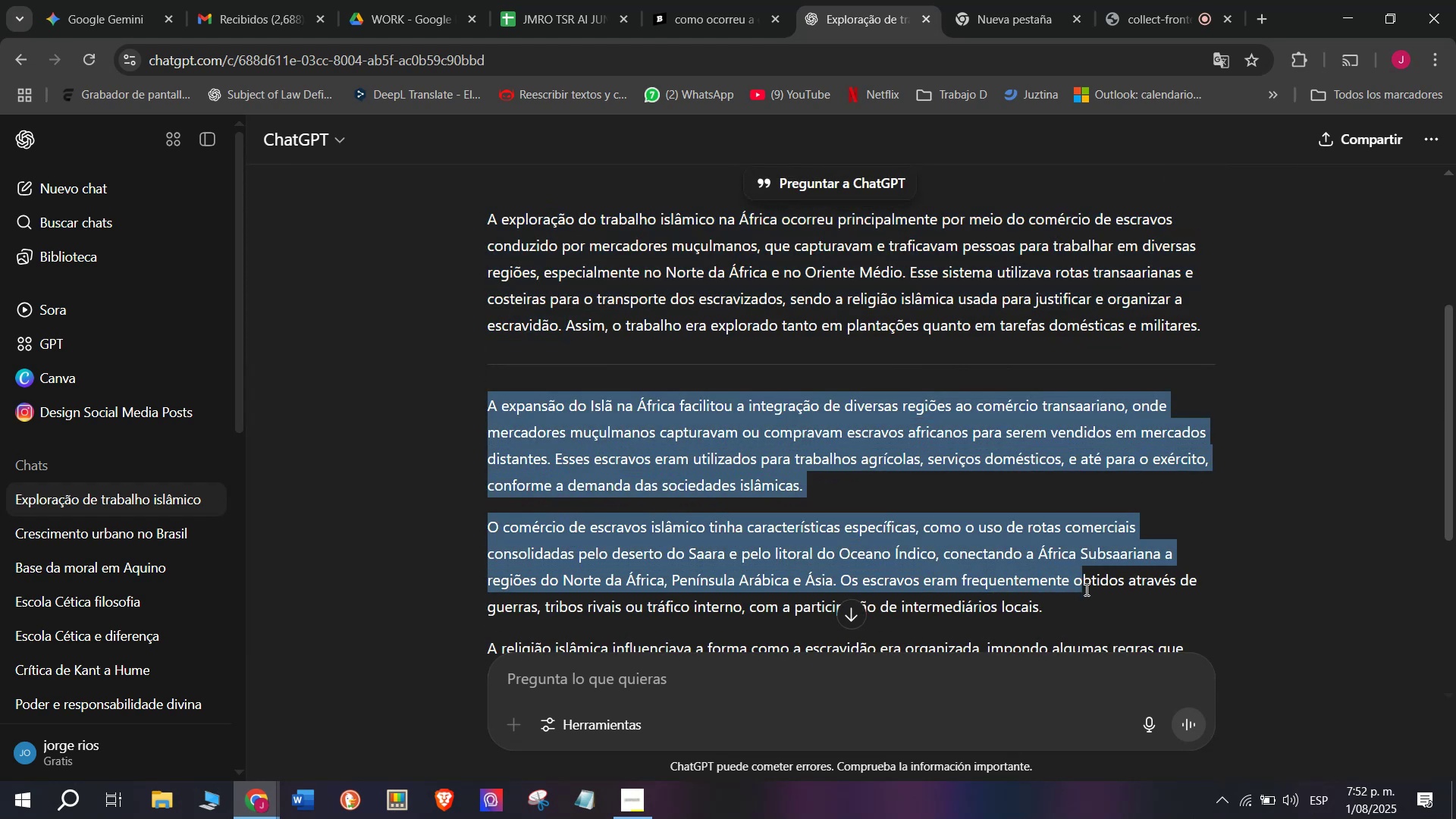 
key(Control+C)
 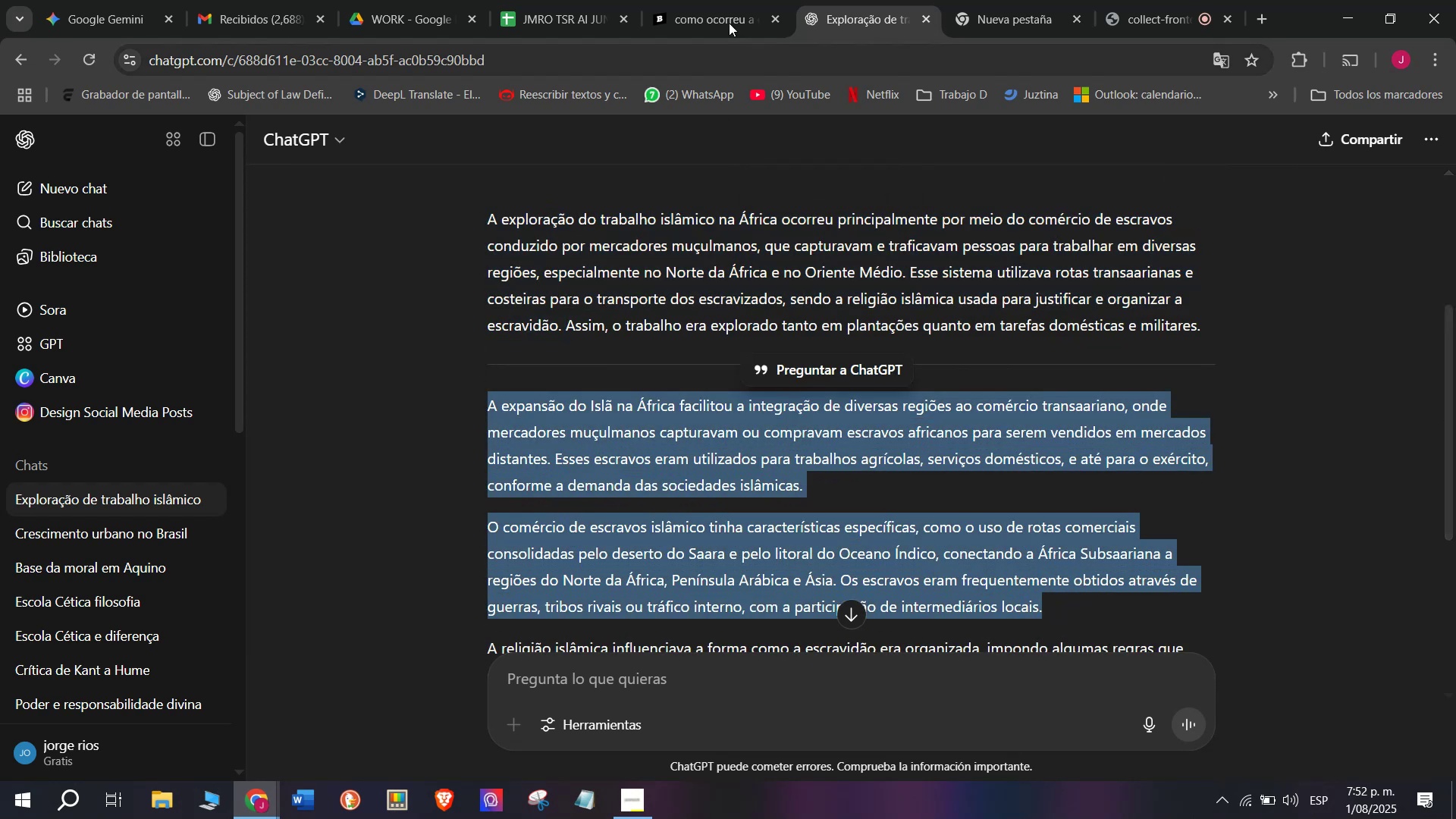 
left_click([729, 0])
 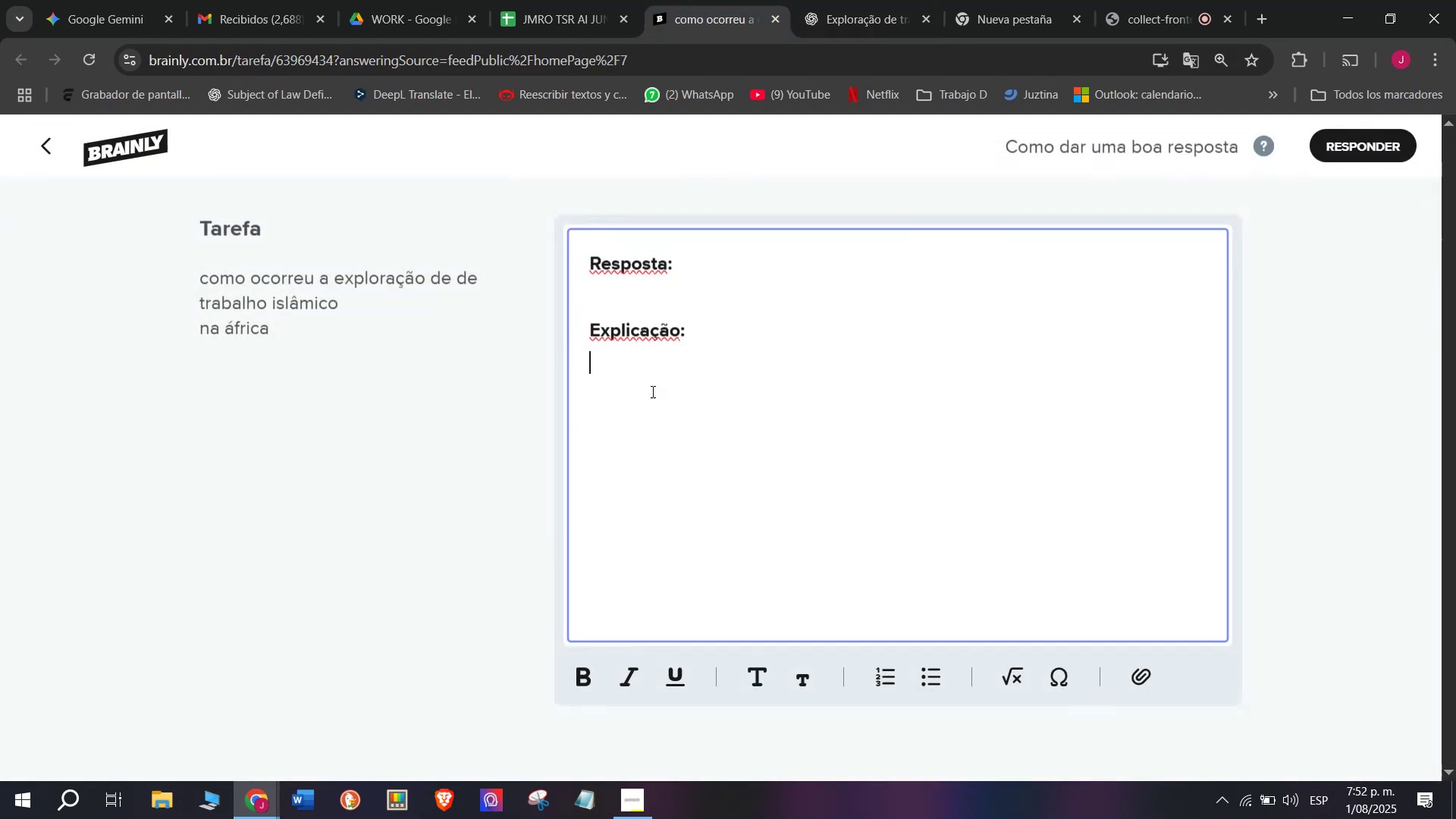 
key(Meta+MetaLeft)
 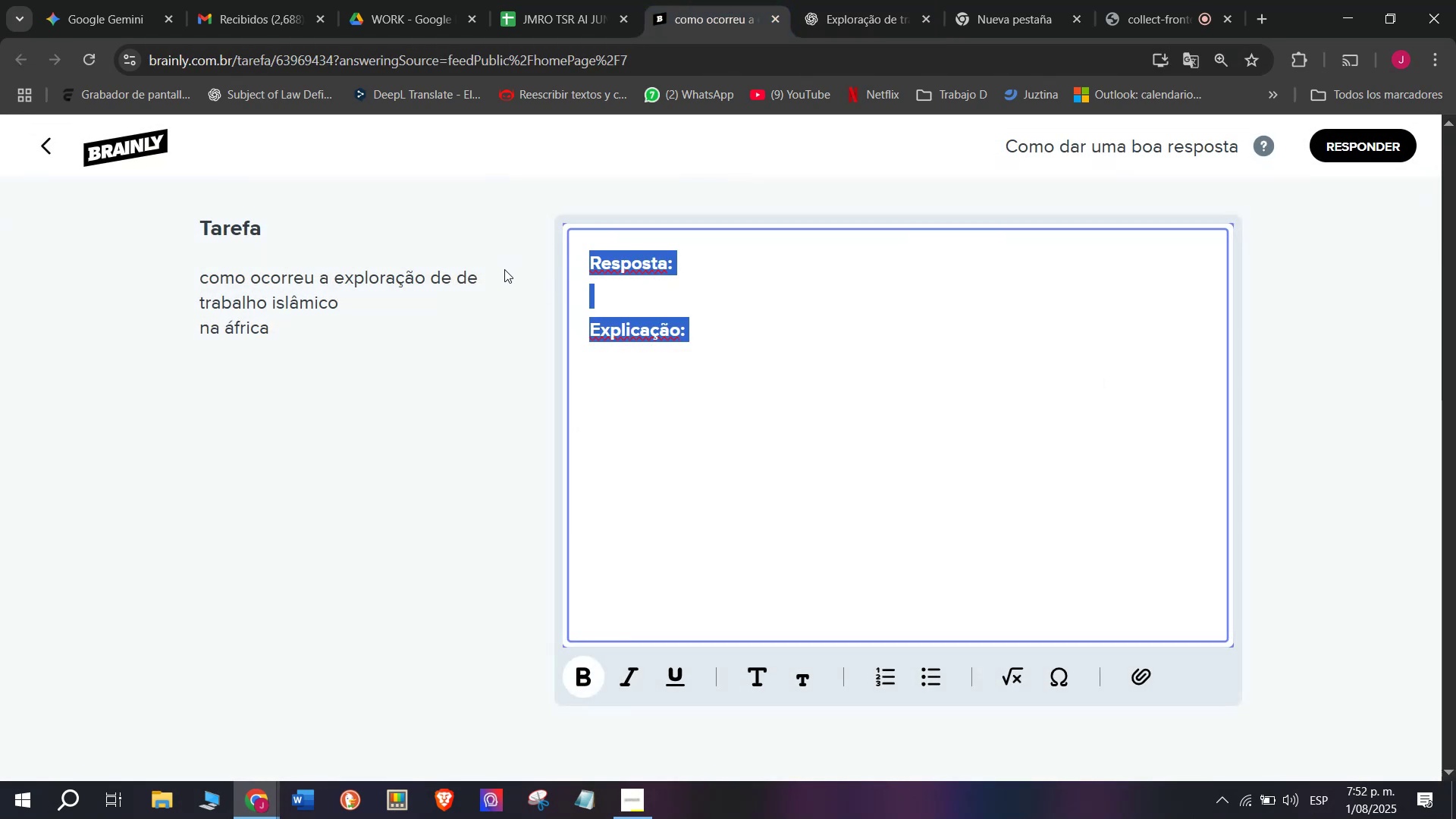 
key(Meta+V)
 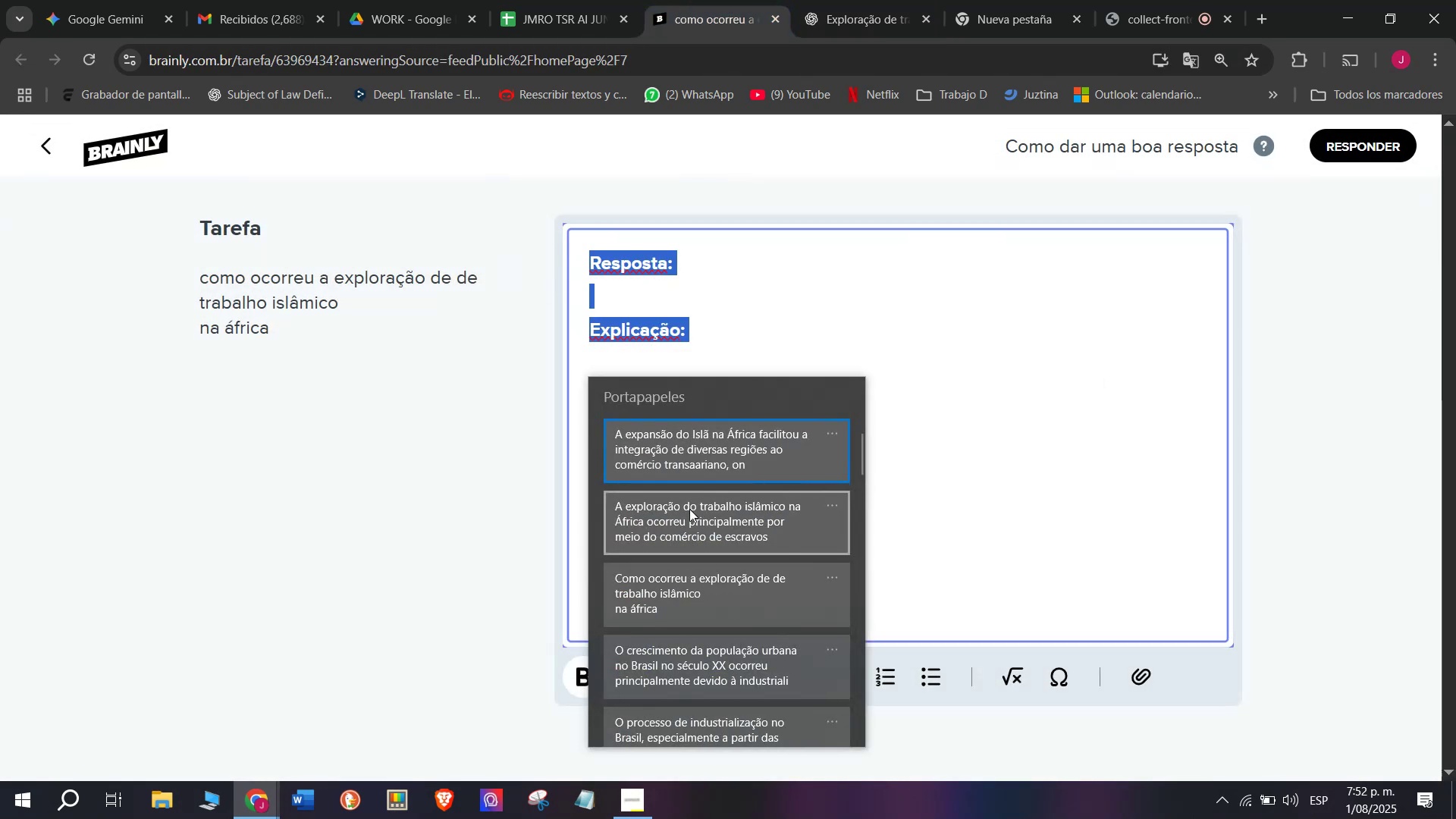 
left_click([688, 528])
 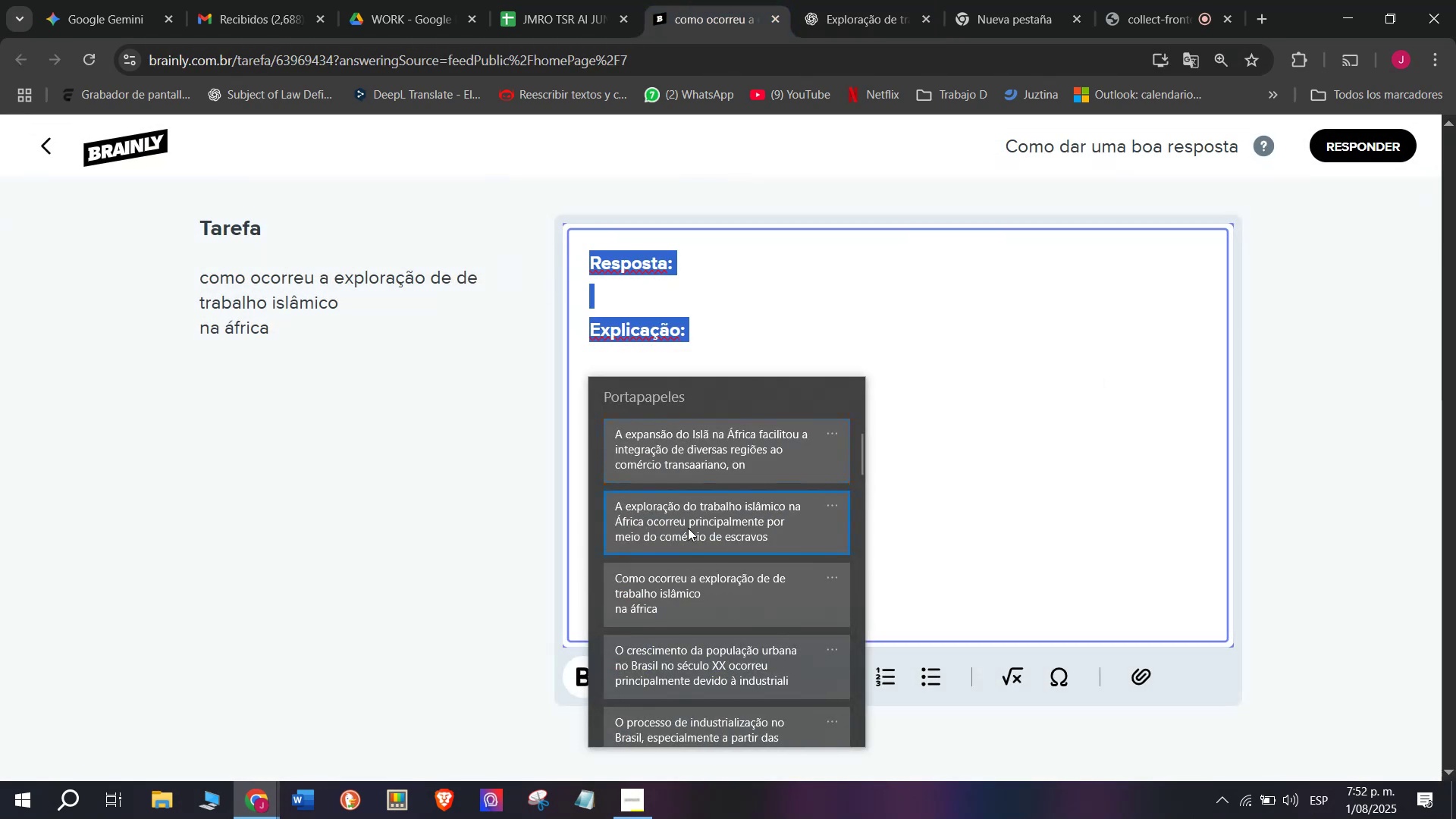 
key(Control+ControlLeft)
 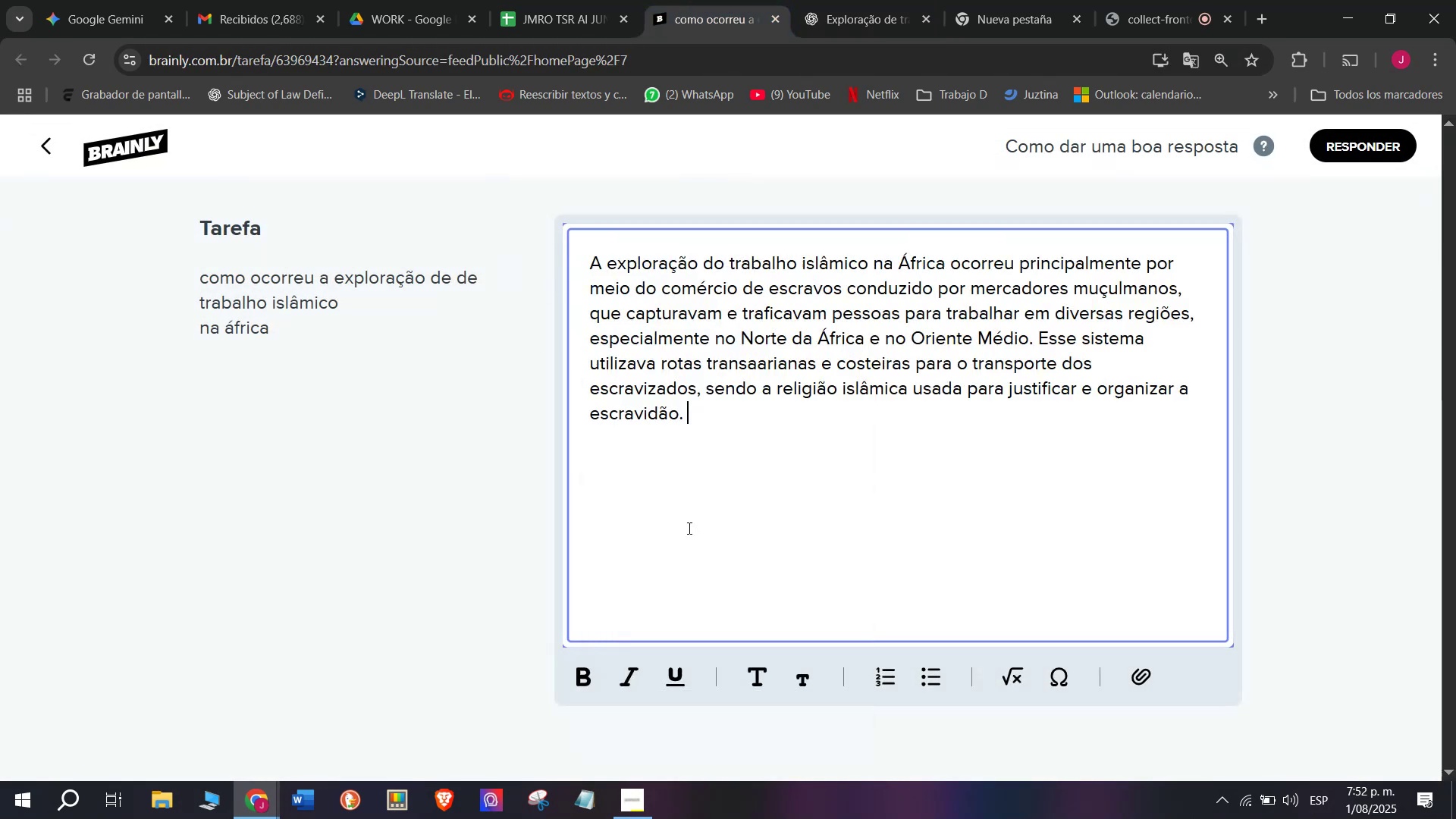 
key(Control+V)
 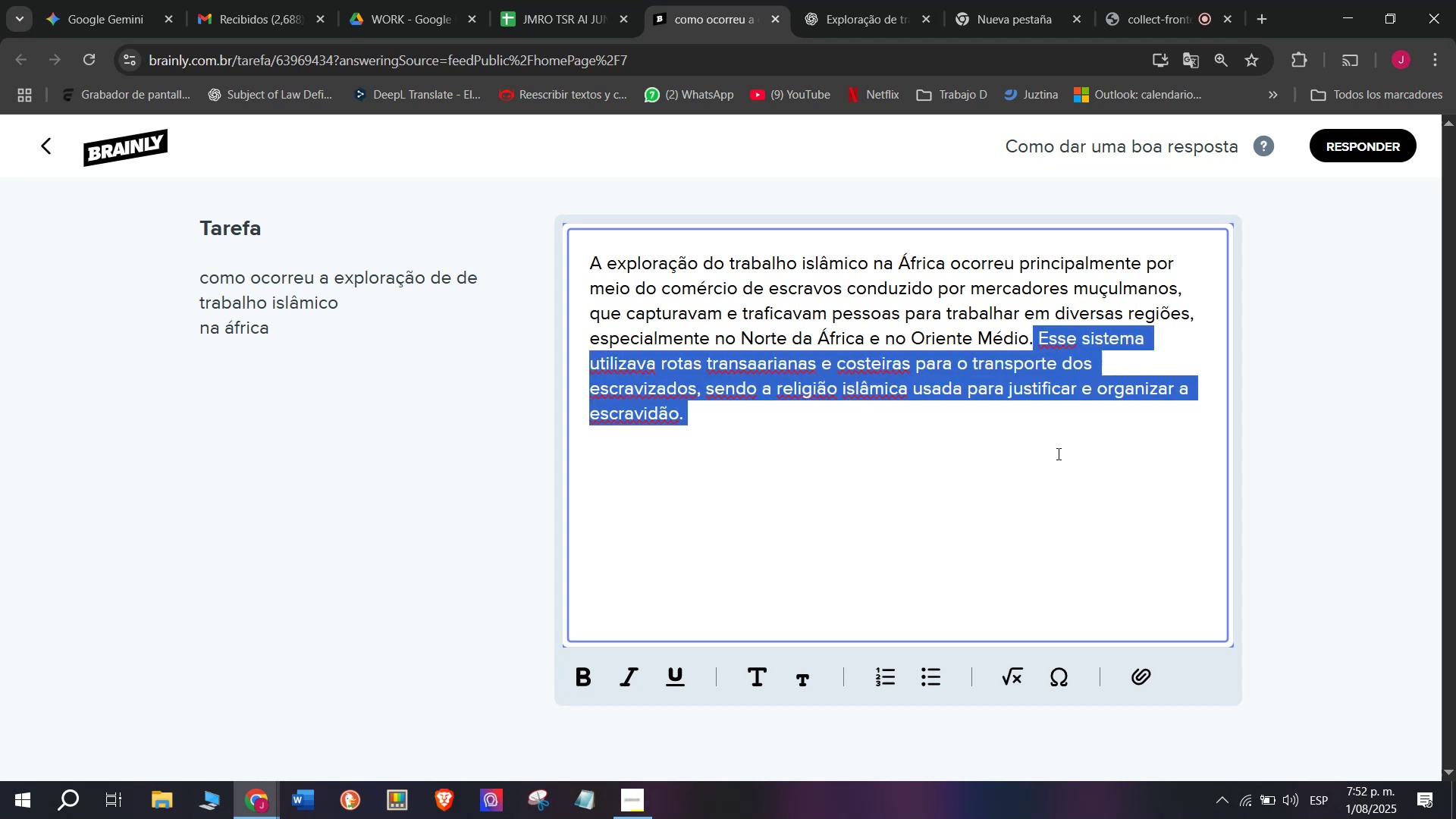 
key(Backspace)
 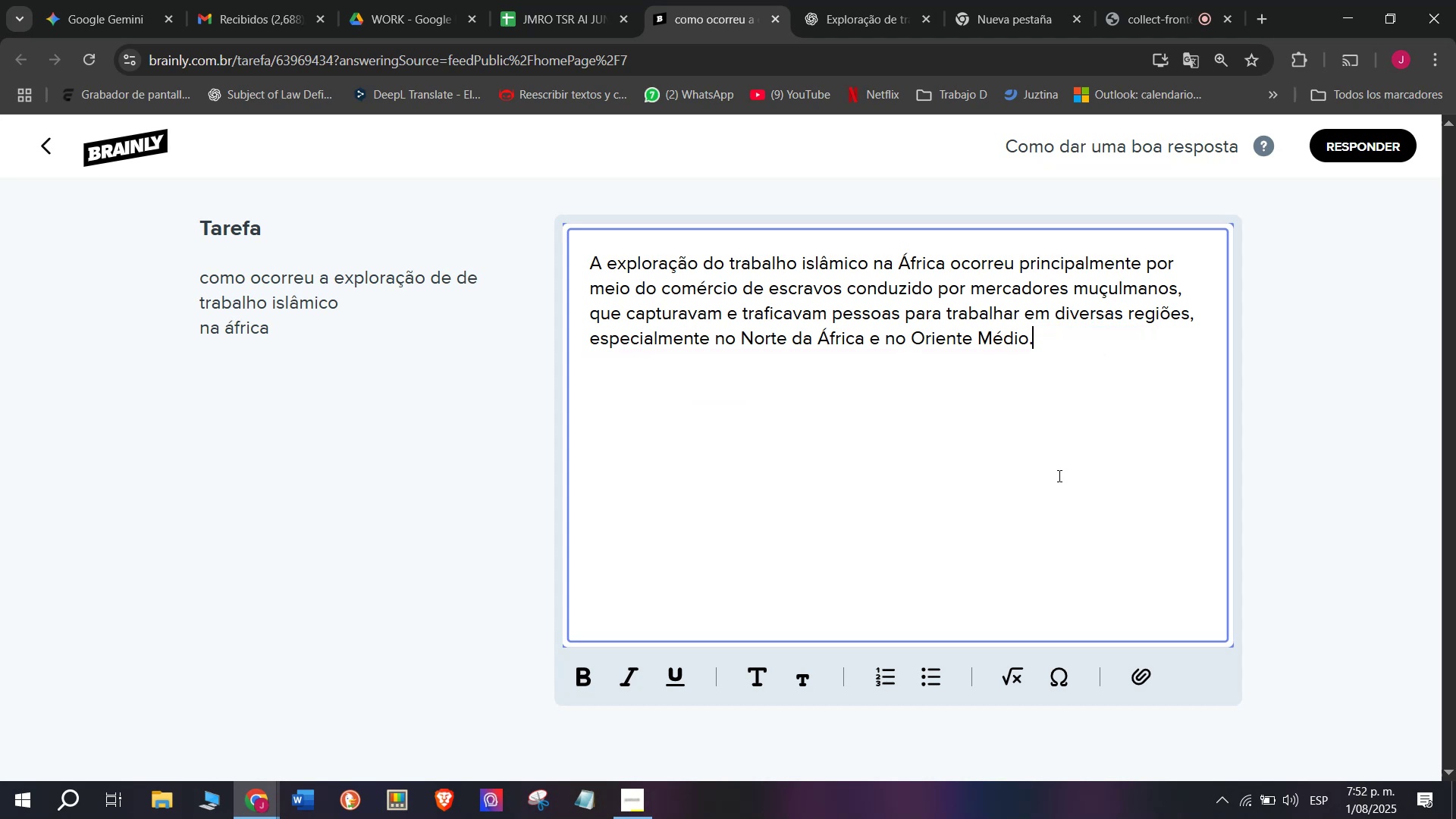 
key(Enter)
 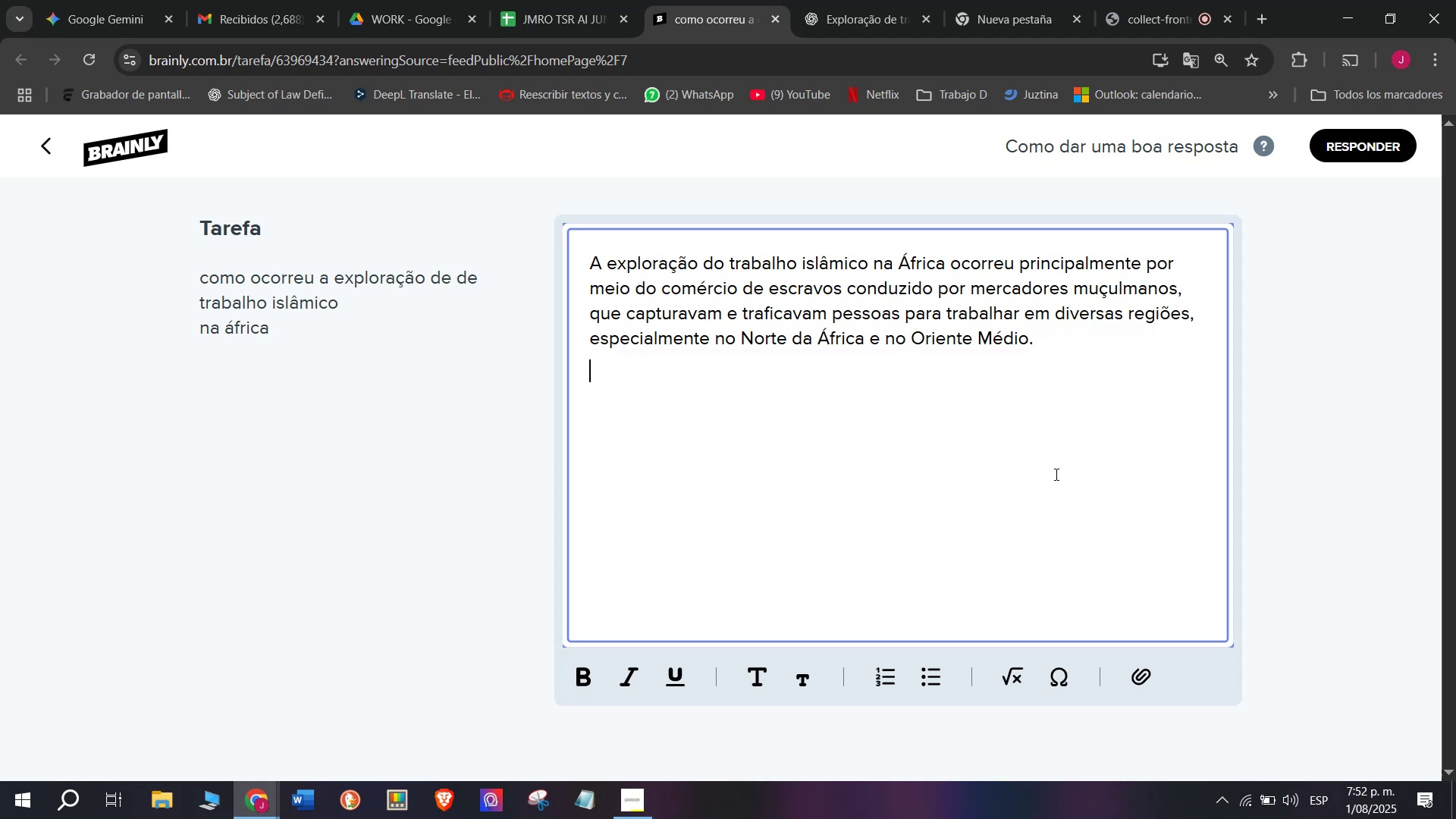 
key(Enter)
 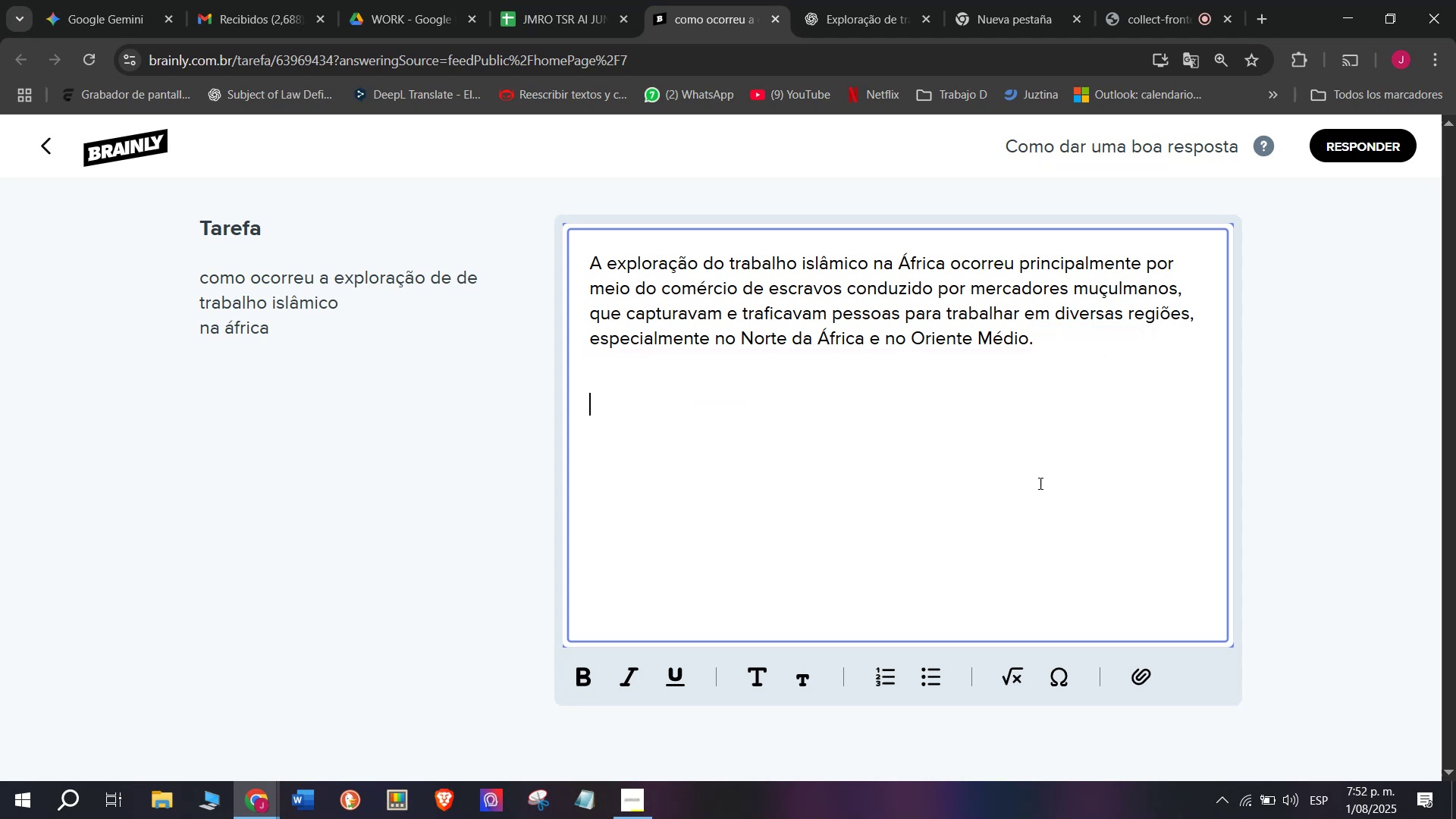 
key(Meta+MetaLeft)
 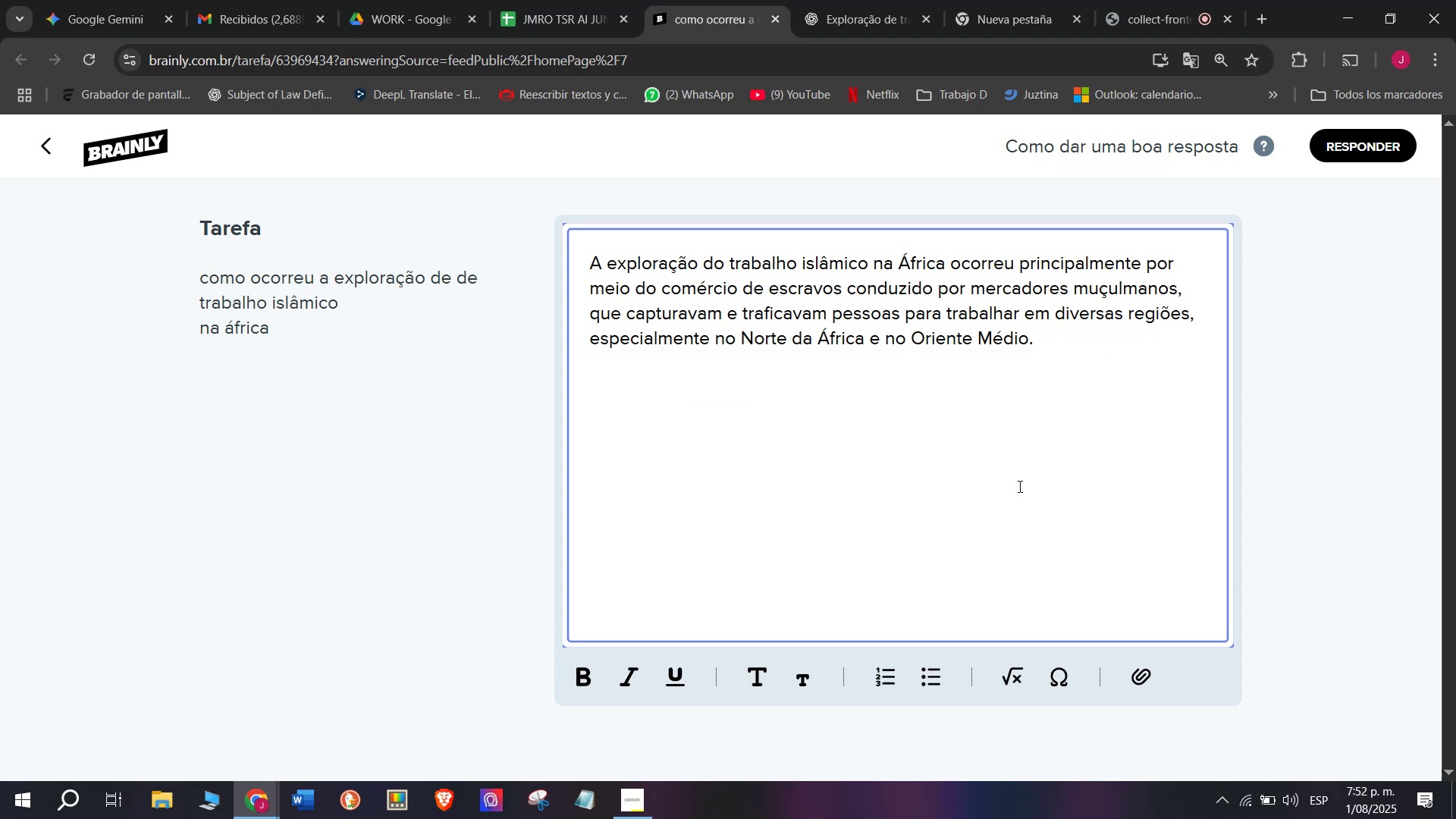 
key(Meta+V)
 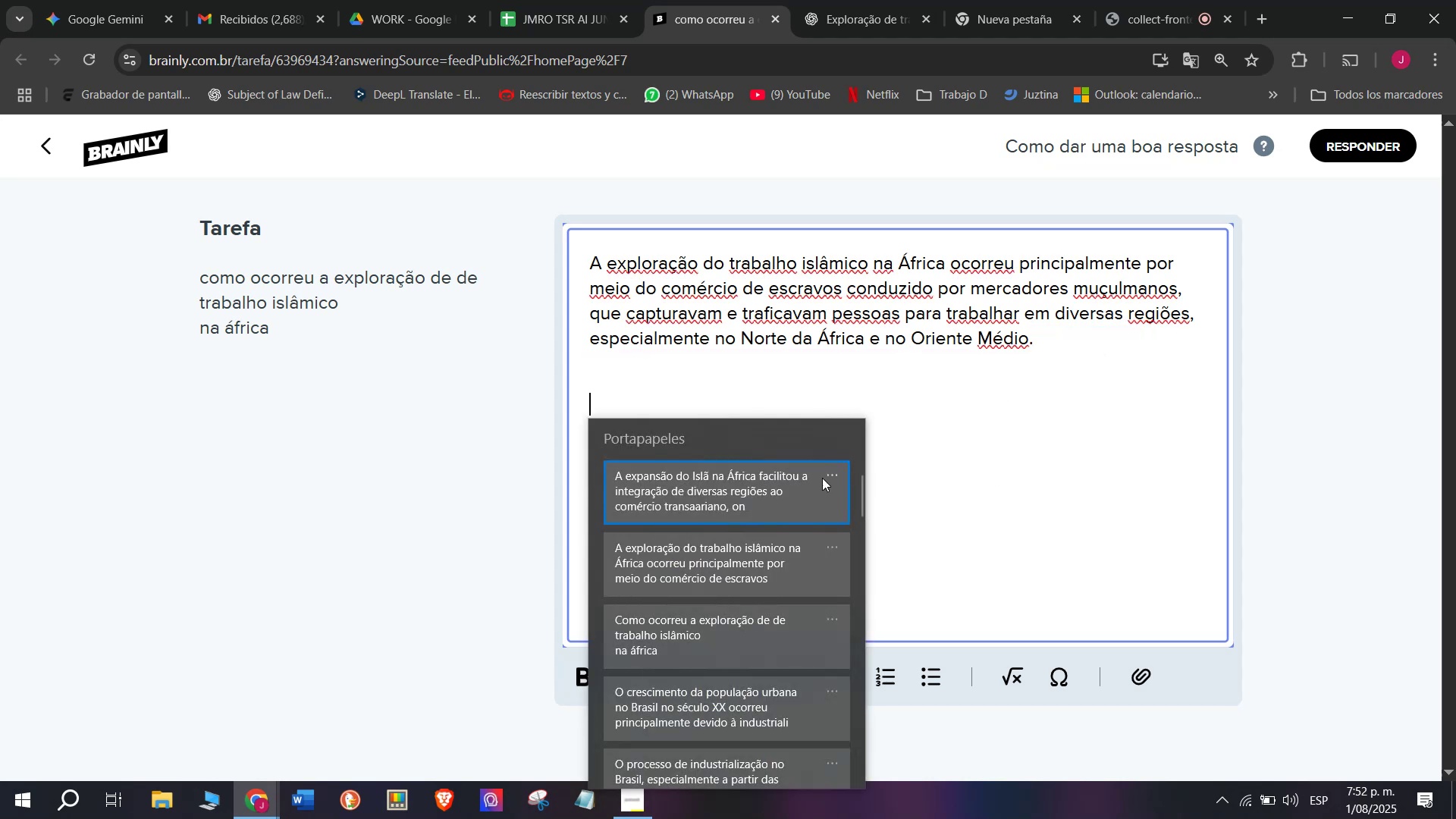 
left_click([798, 478])
 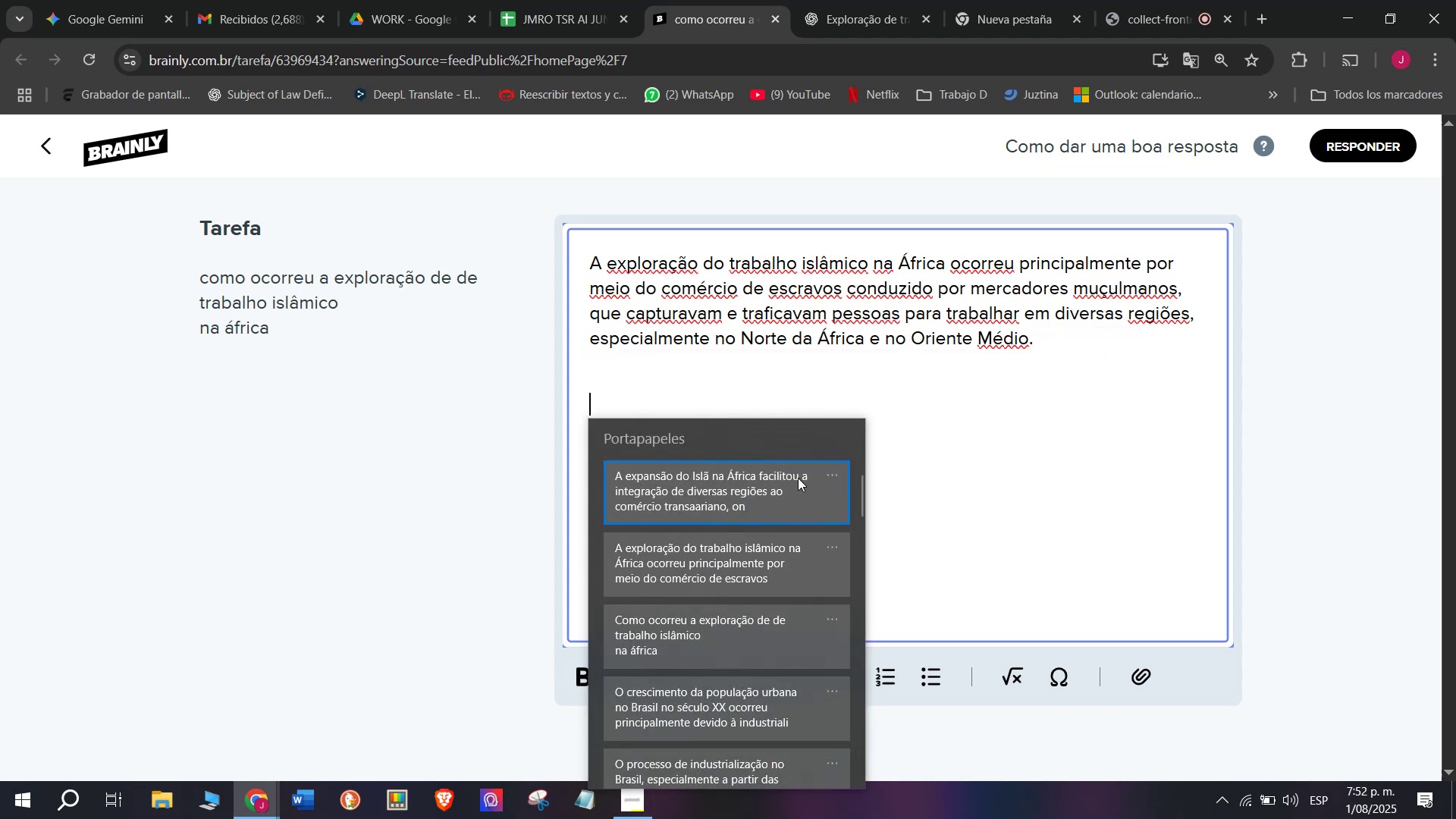 
key(Control+ControlLeft)
 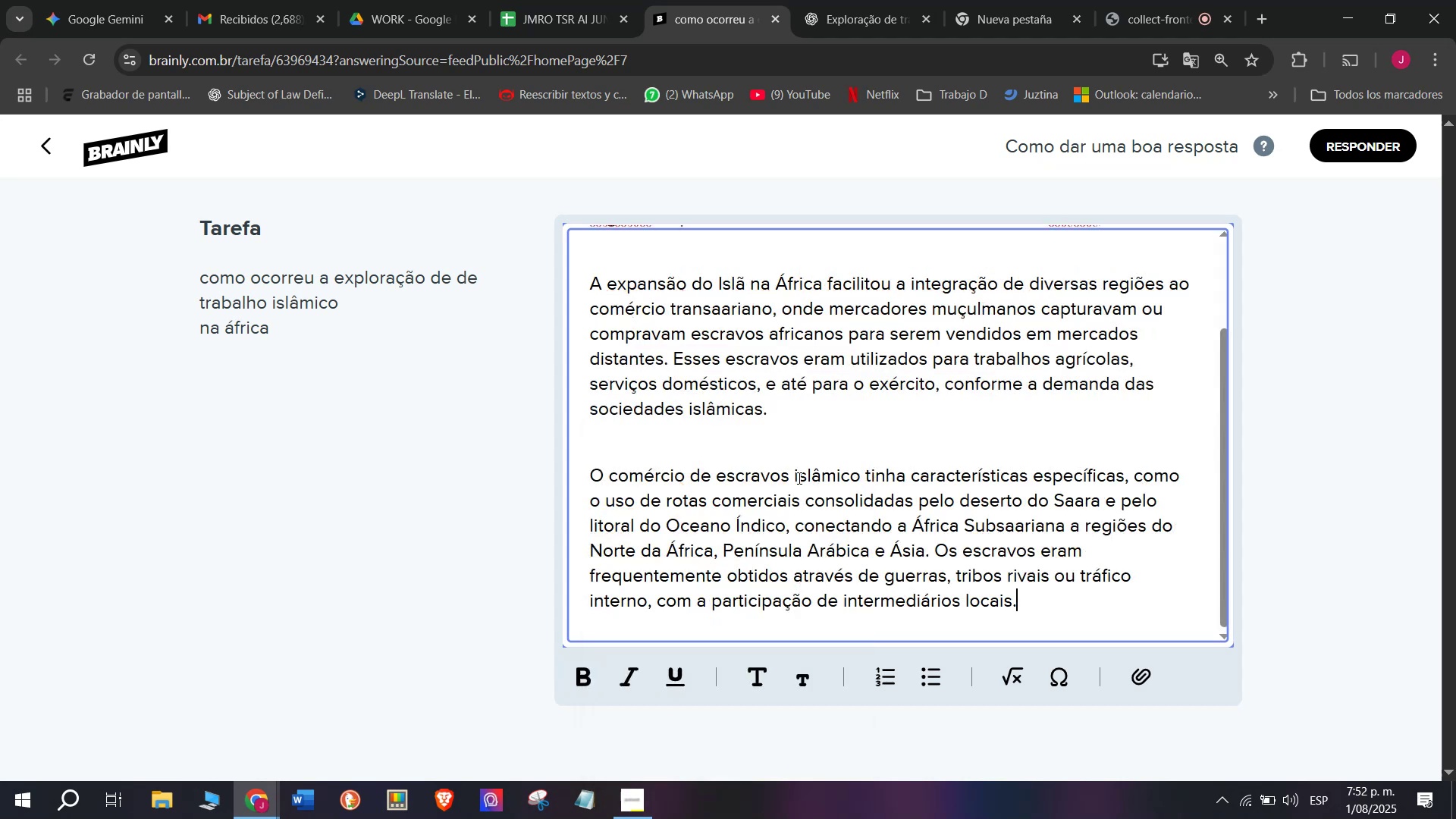 
key(Control+V)
 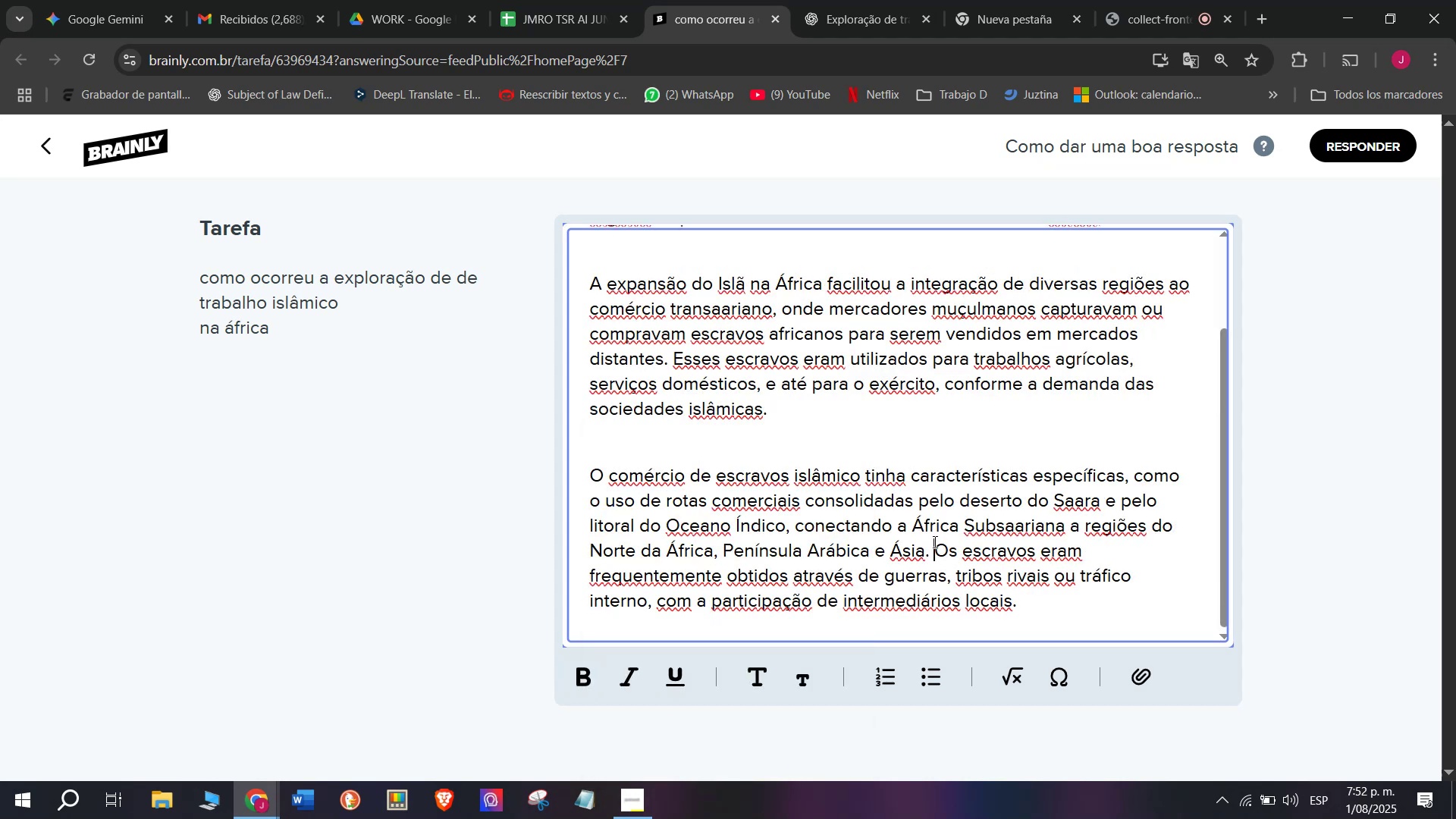 
key(Backspace)
 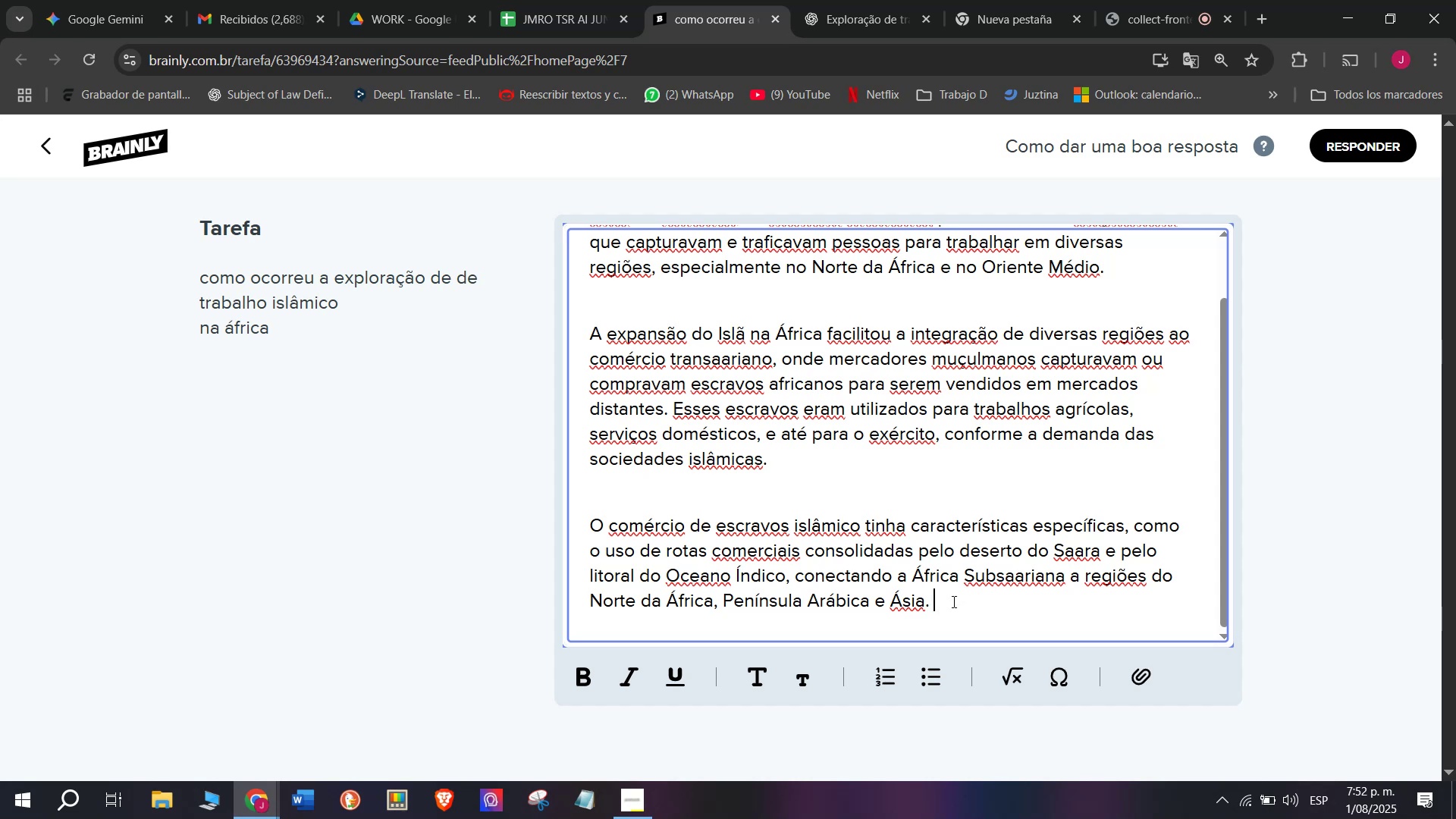 
key(Control+C)
 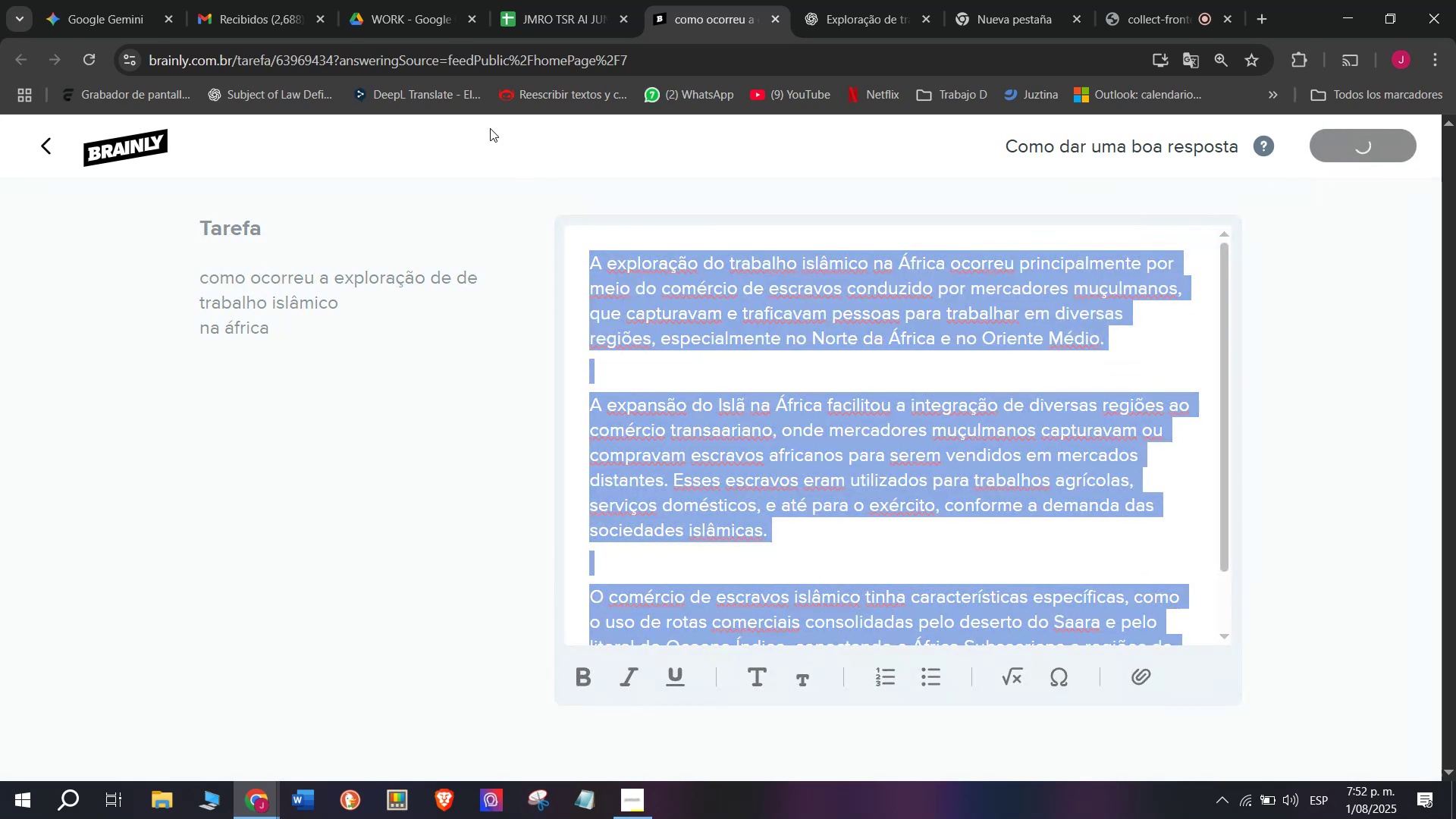 
left_click([575, 0])
 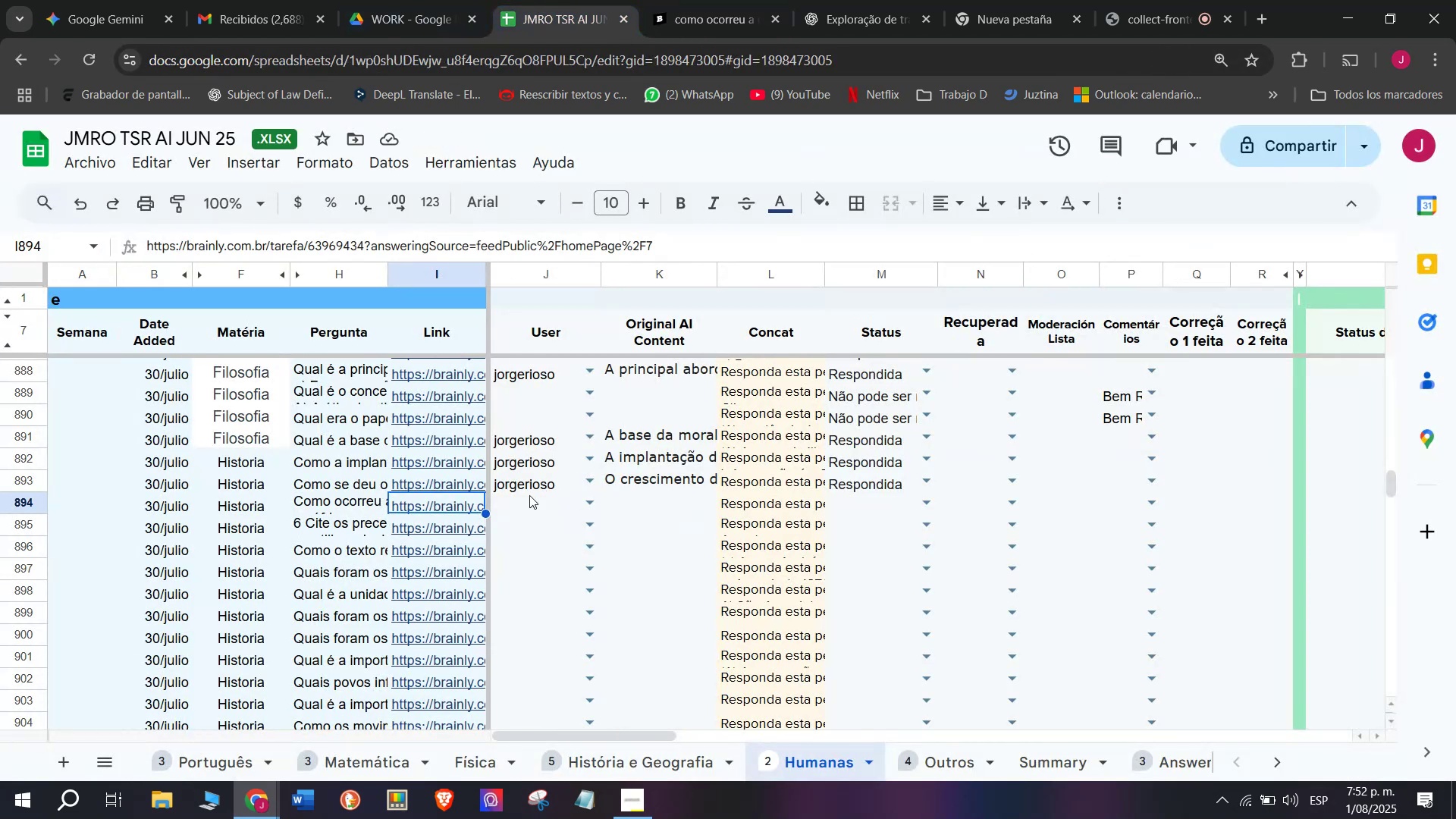 
left_click([526, 499])
 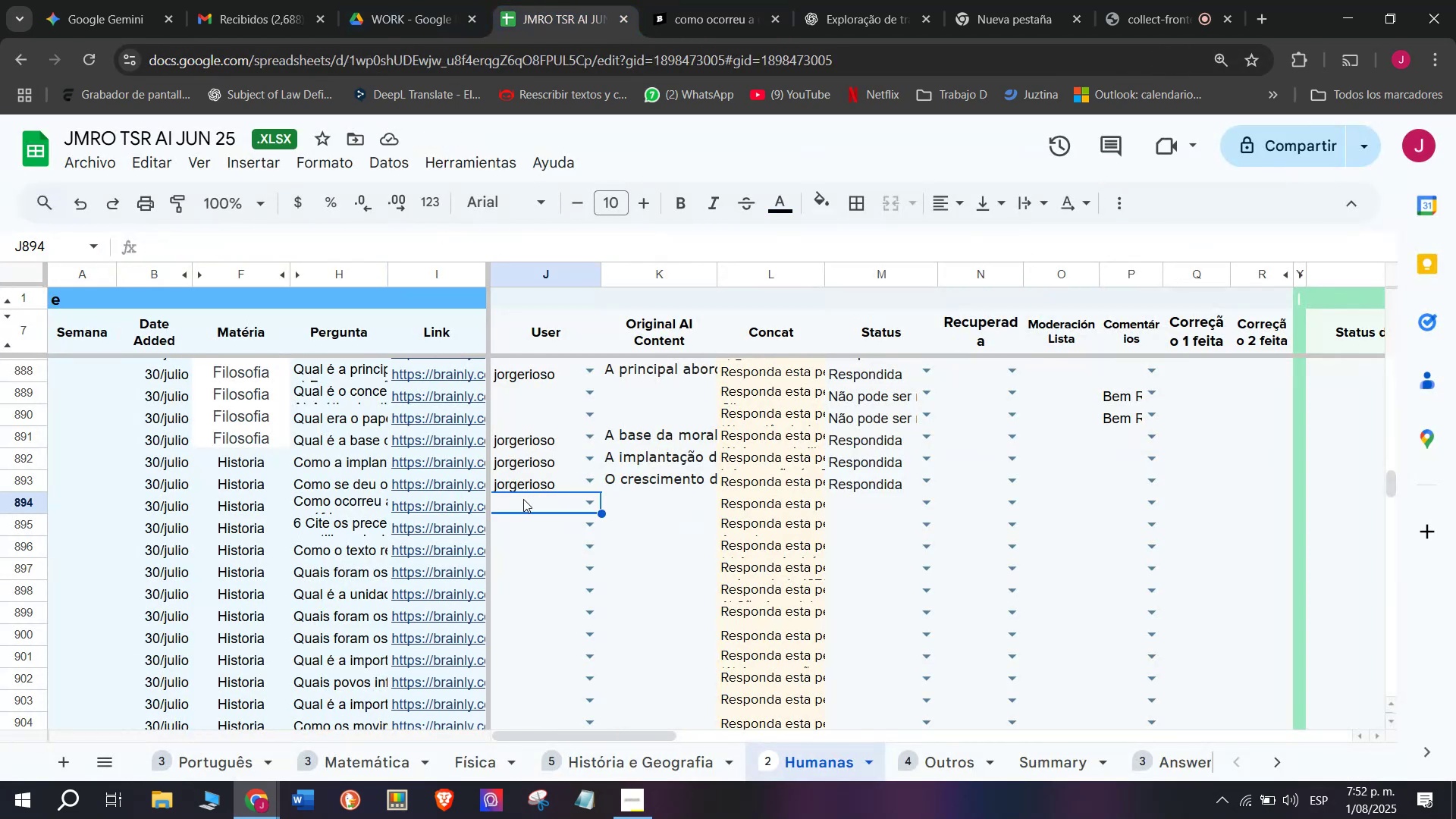 
key(J)
 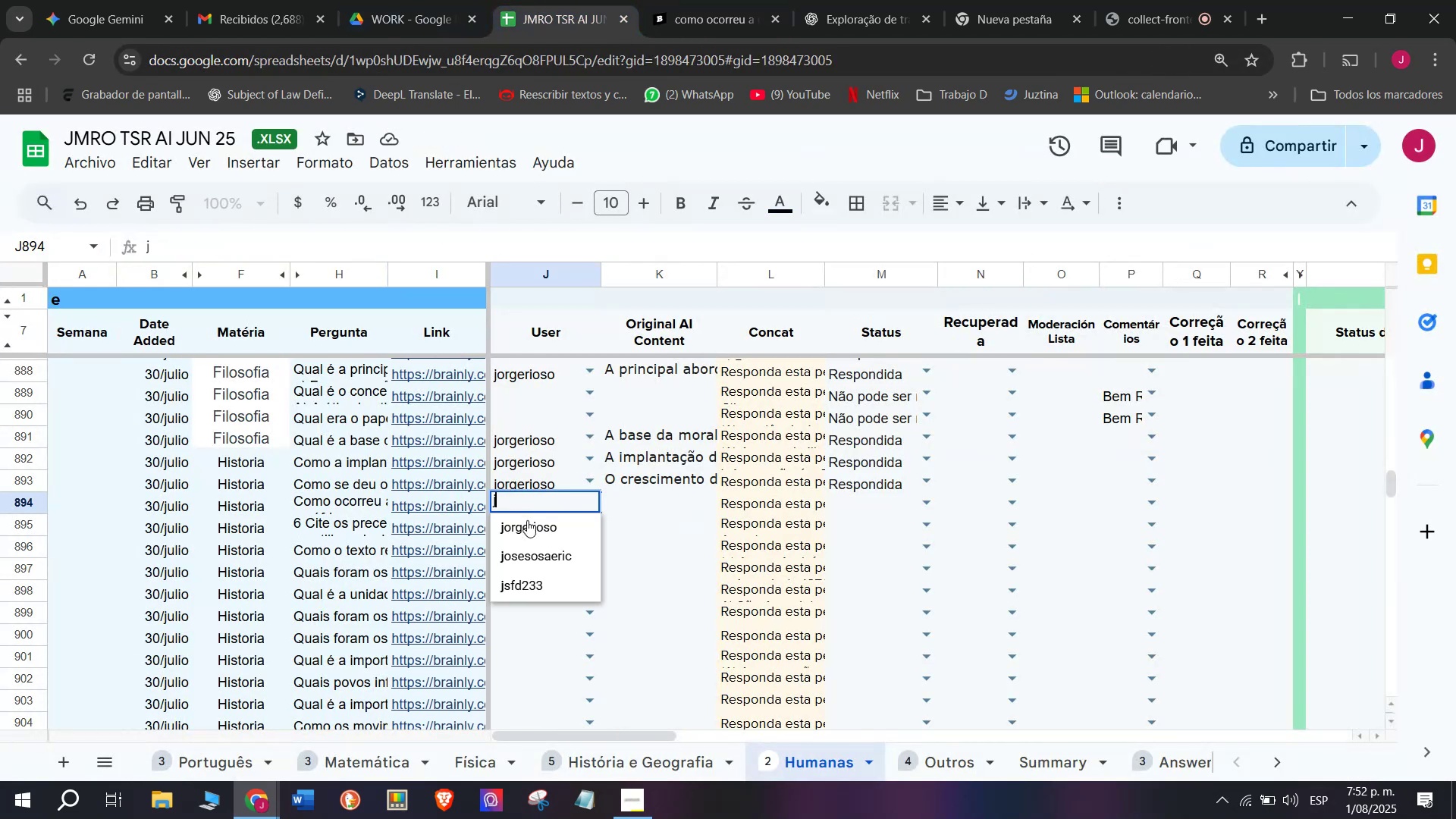 
left_click([527, 522])
 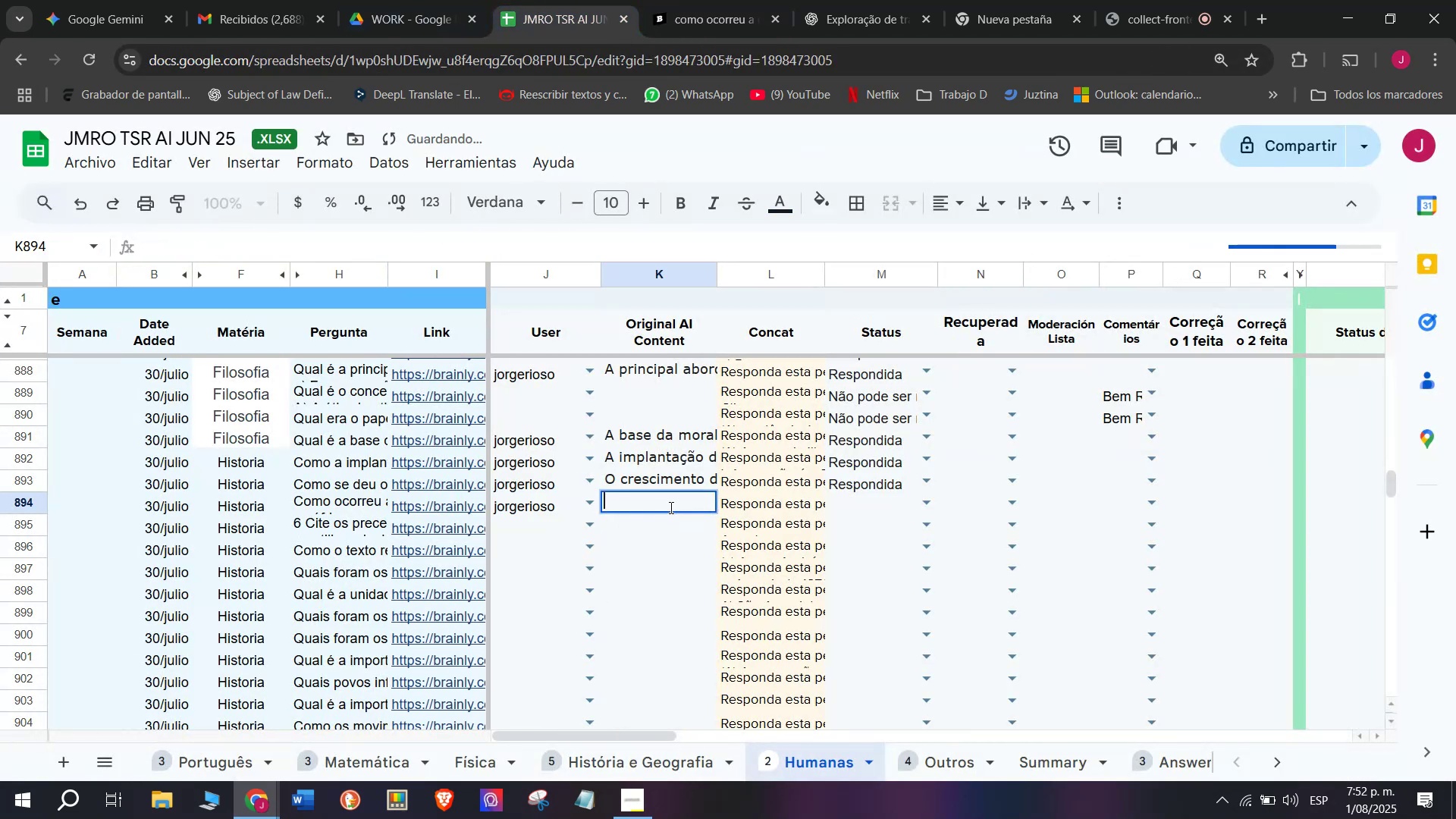 
key(Control+V)
 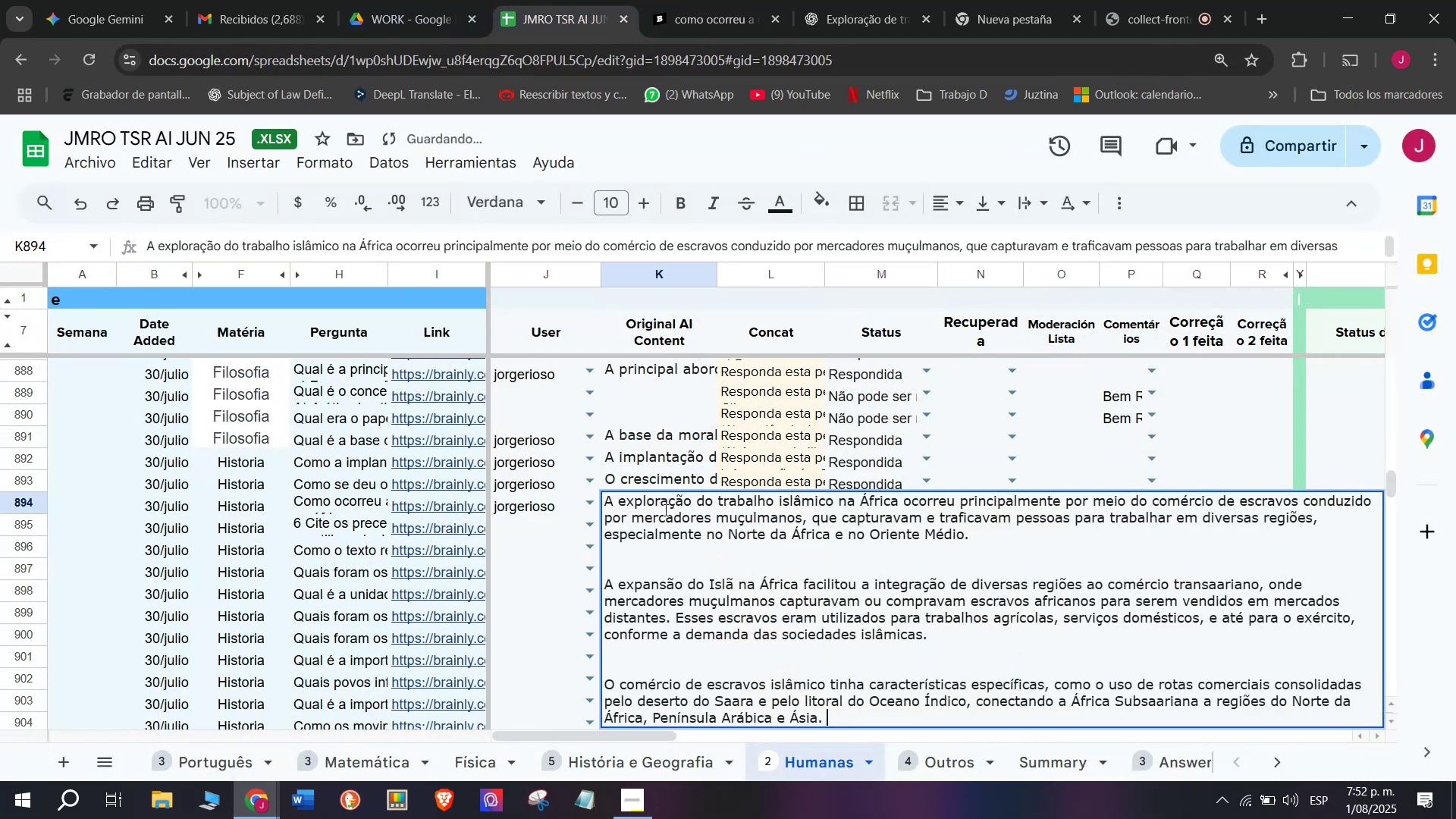 
key(Enter)
 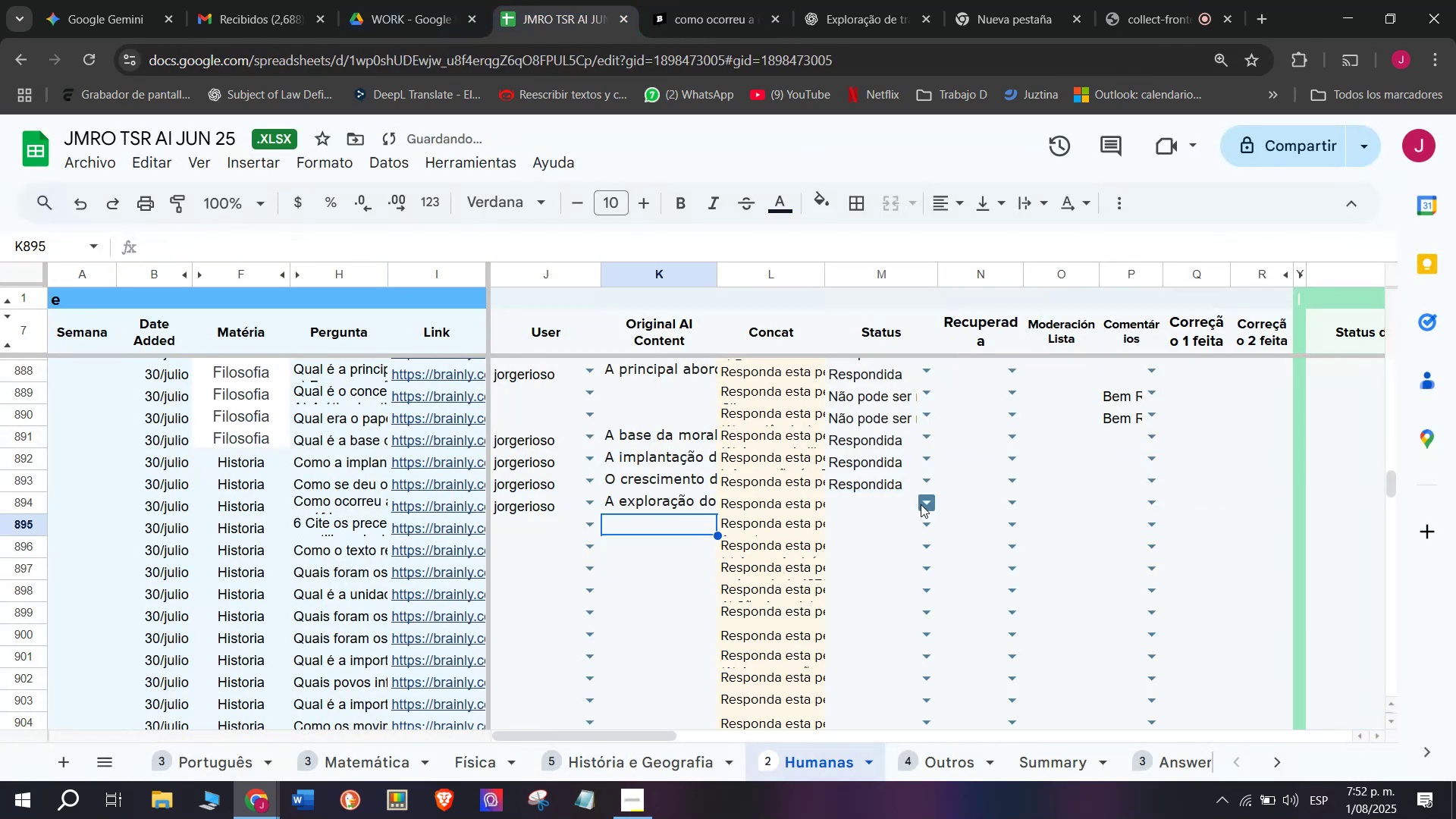 
left_click([922, 502])
 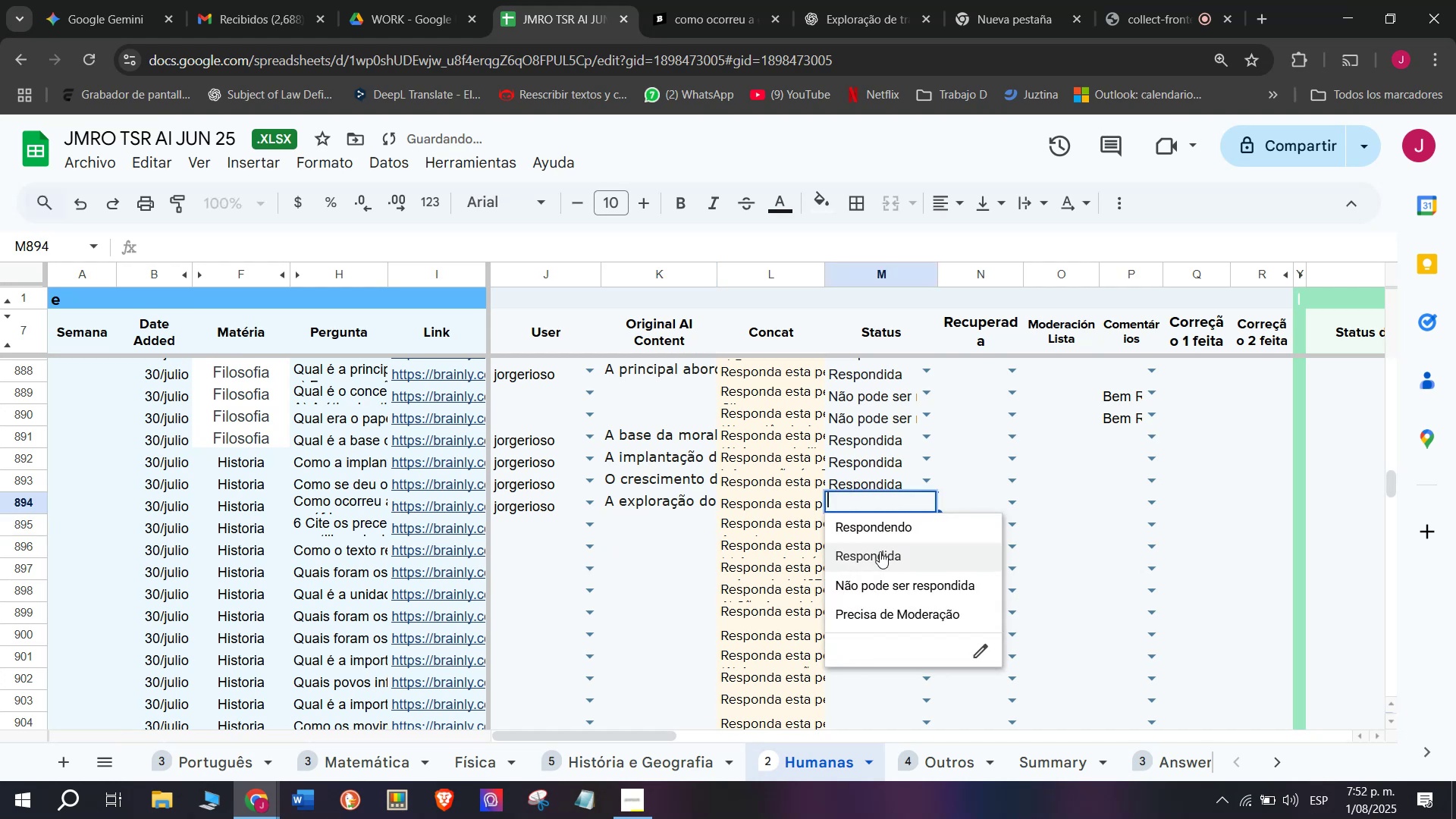 
left_click([877, 556])
 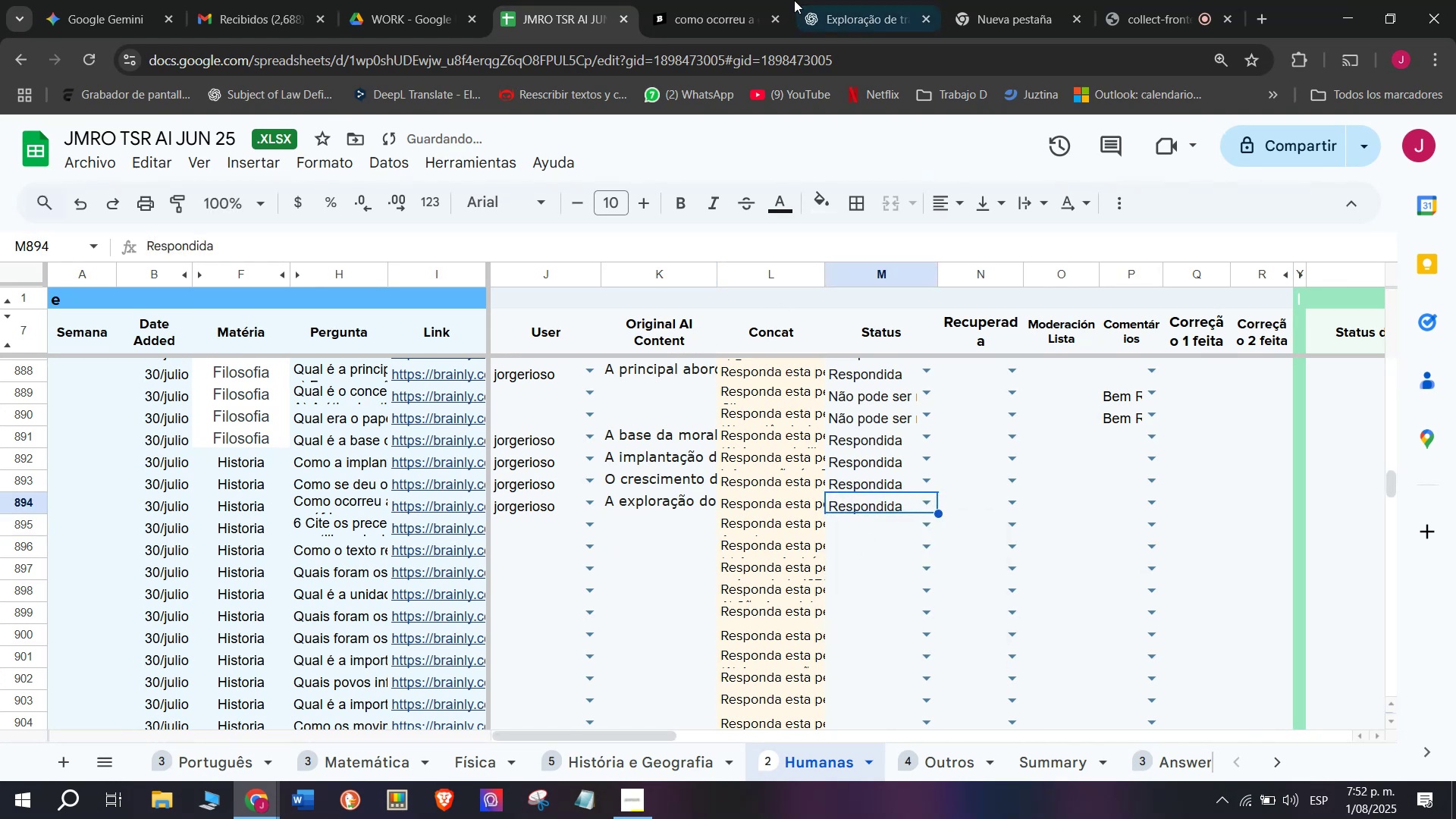 
left_click([713, 0])
 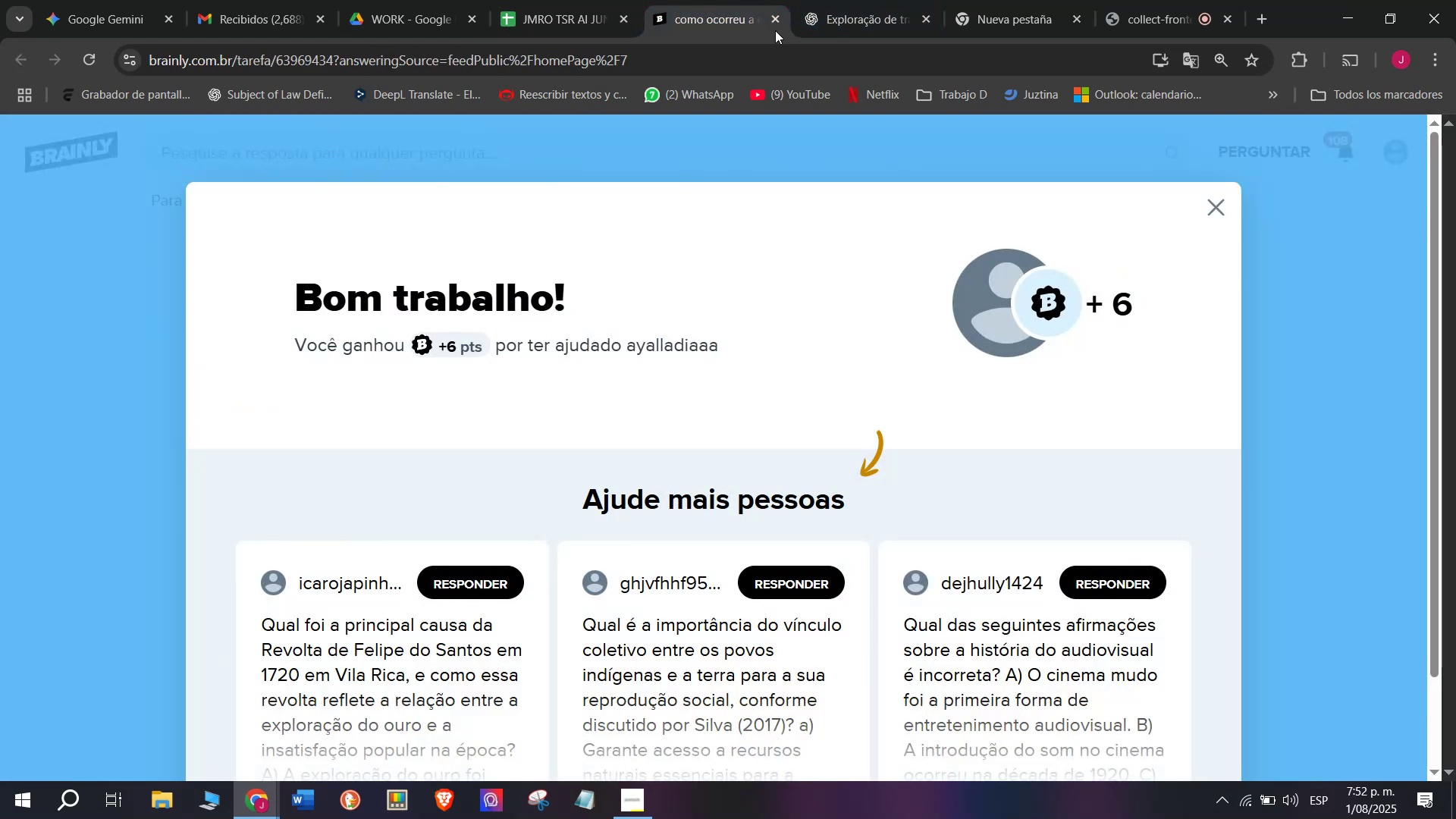 
left_click([770, 17])
 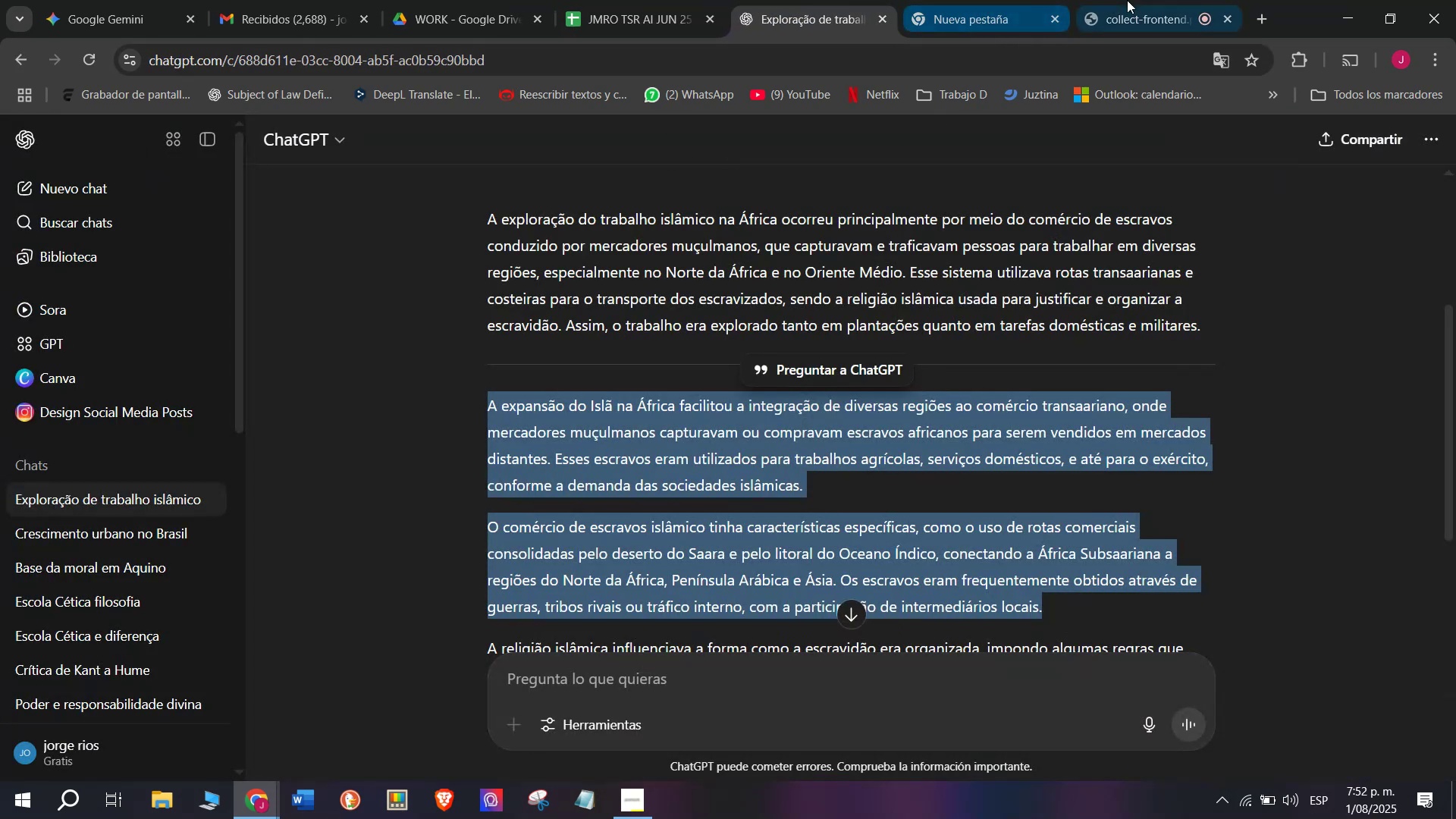 
left_click([1142, 0])
 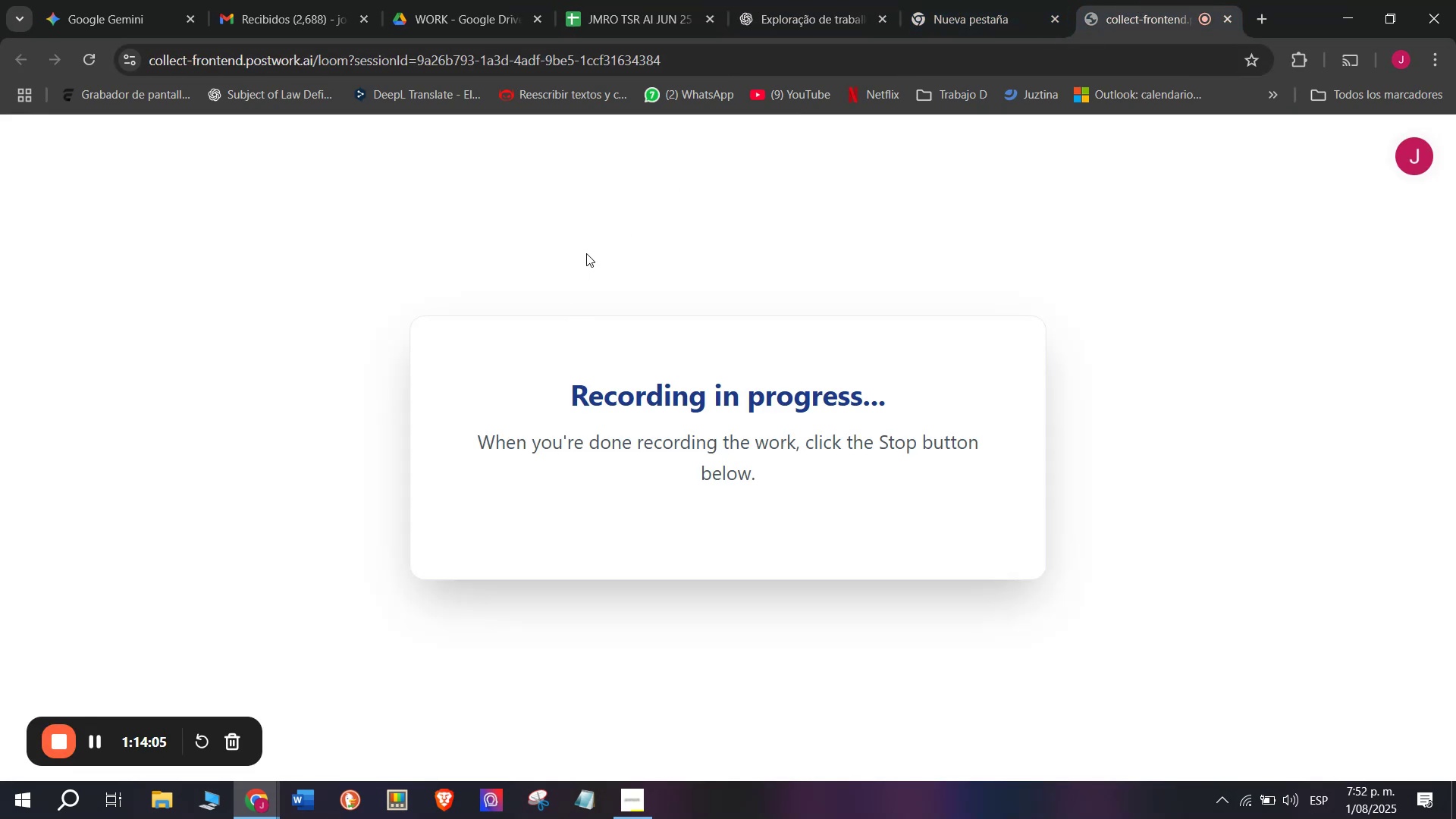 
left_click([613, 5])
 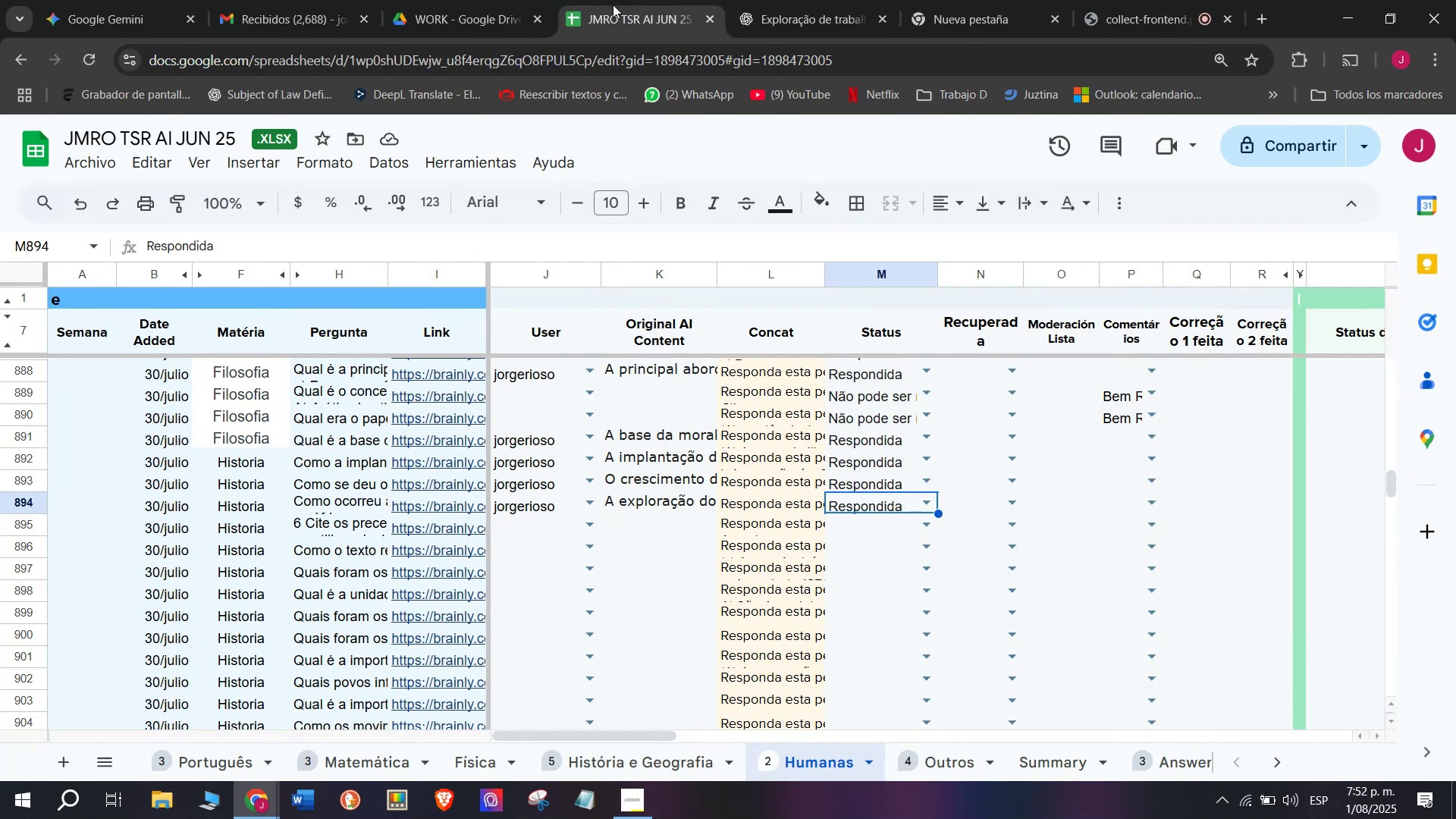 
wait(10.21)
 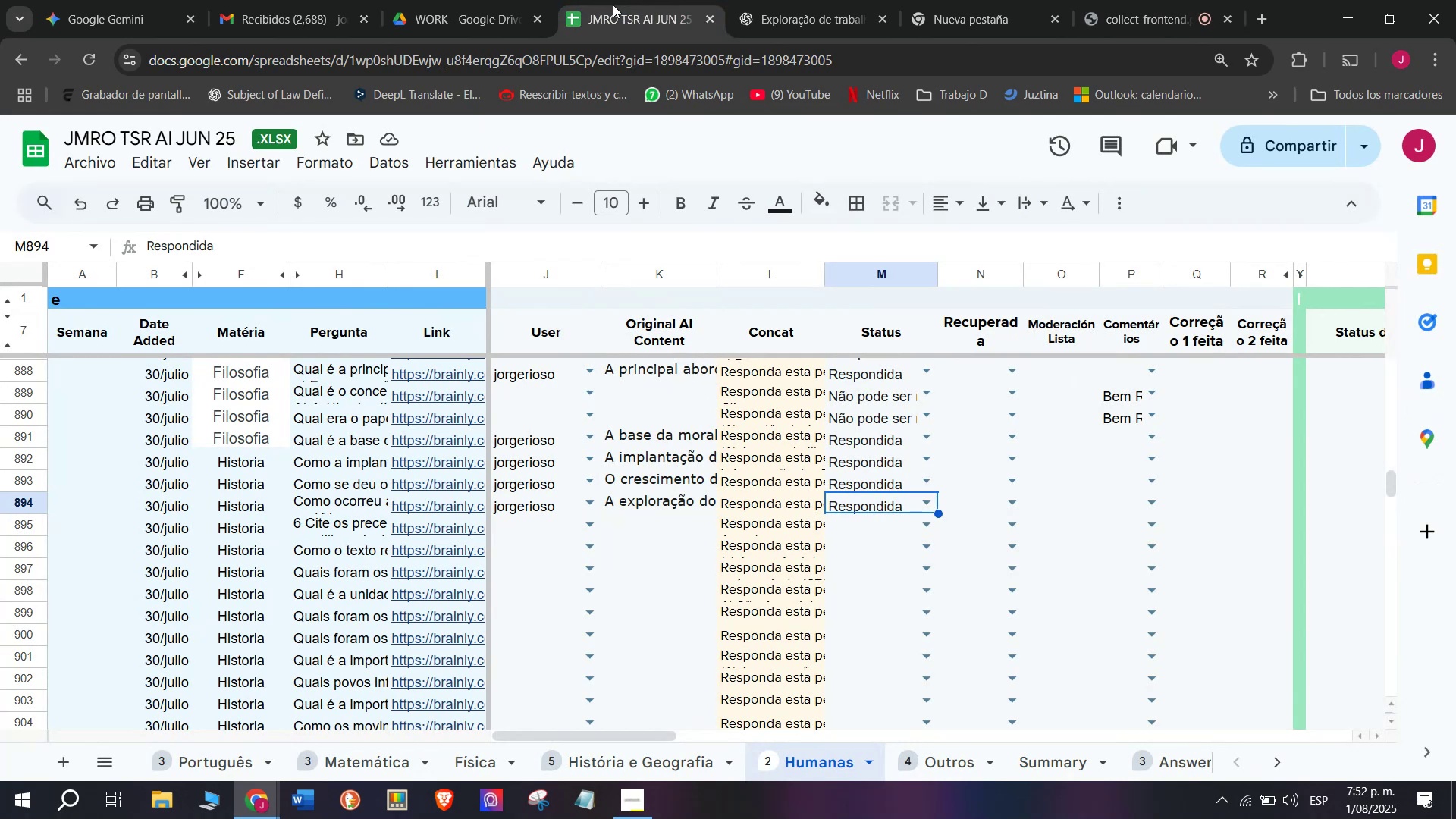 
left_click([470, 555])
 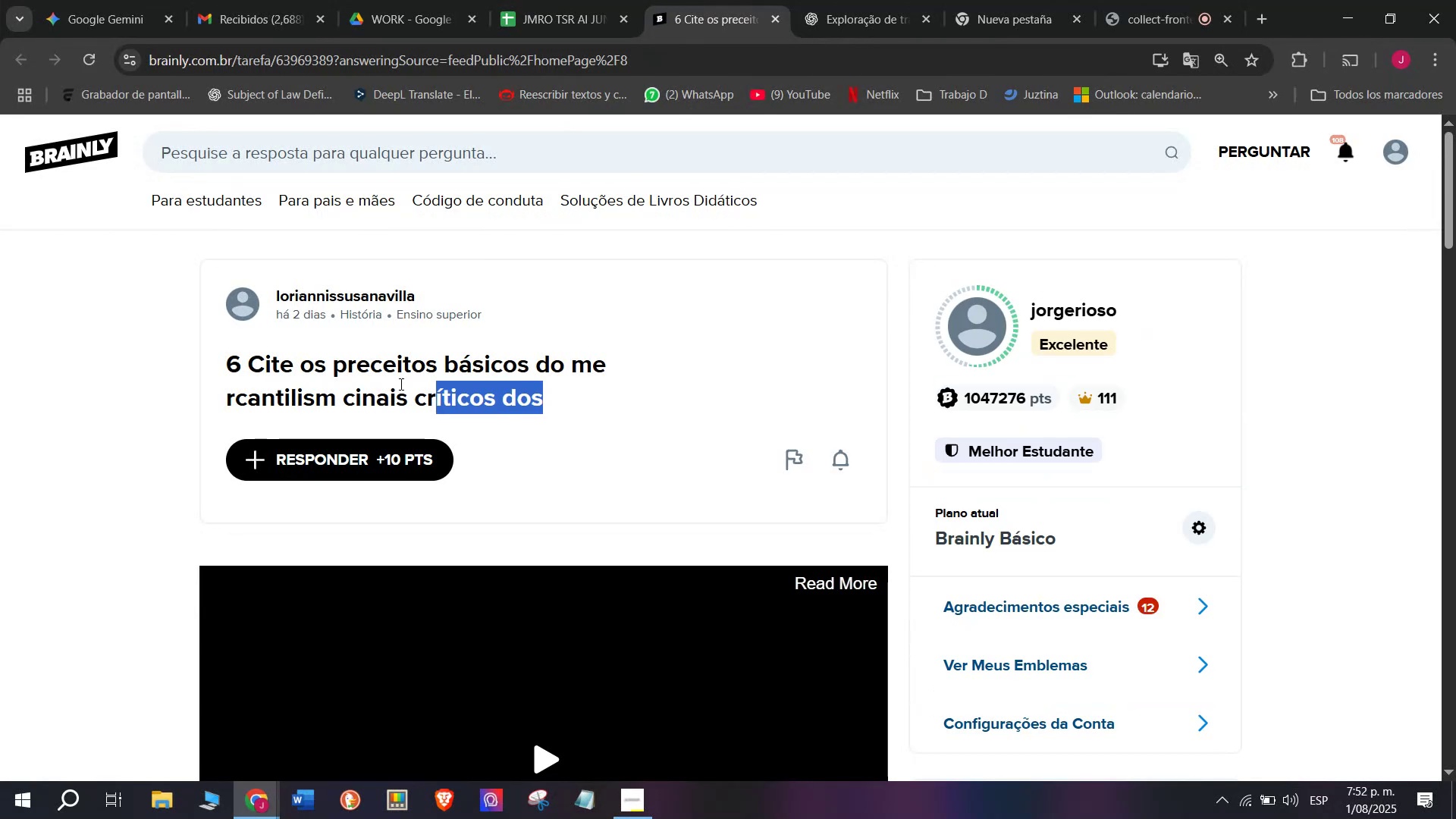 
wait(5.02)
 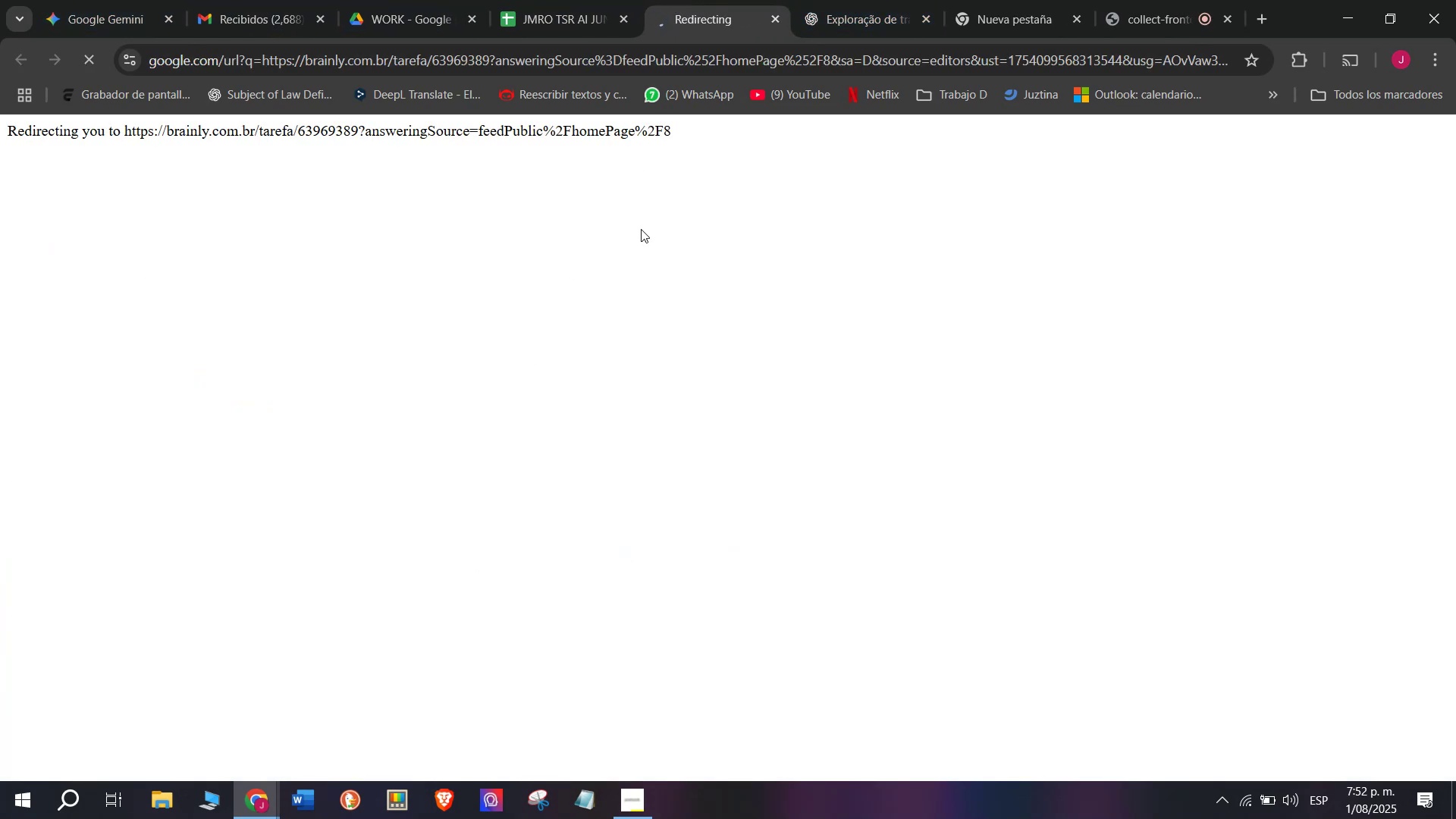 
key(Control+C)
 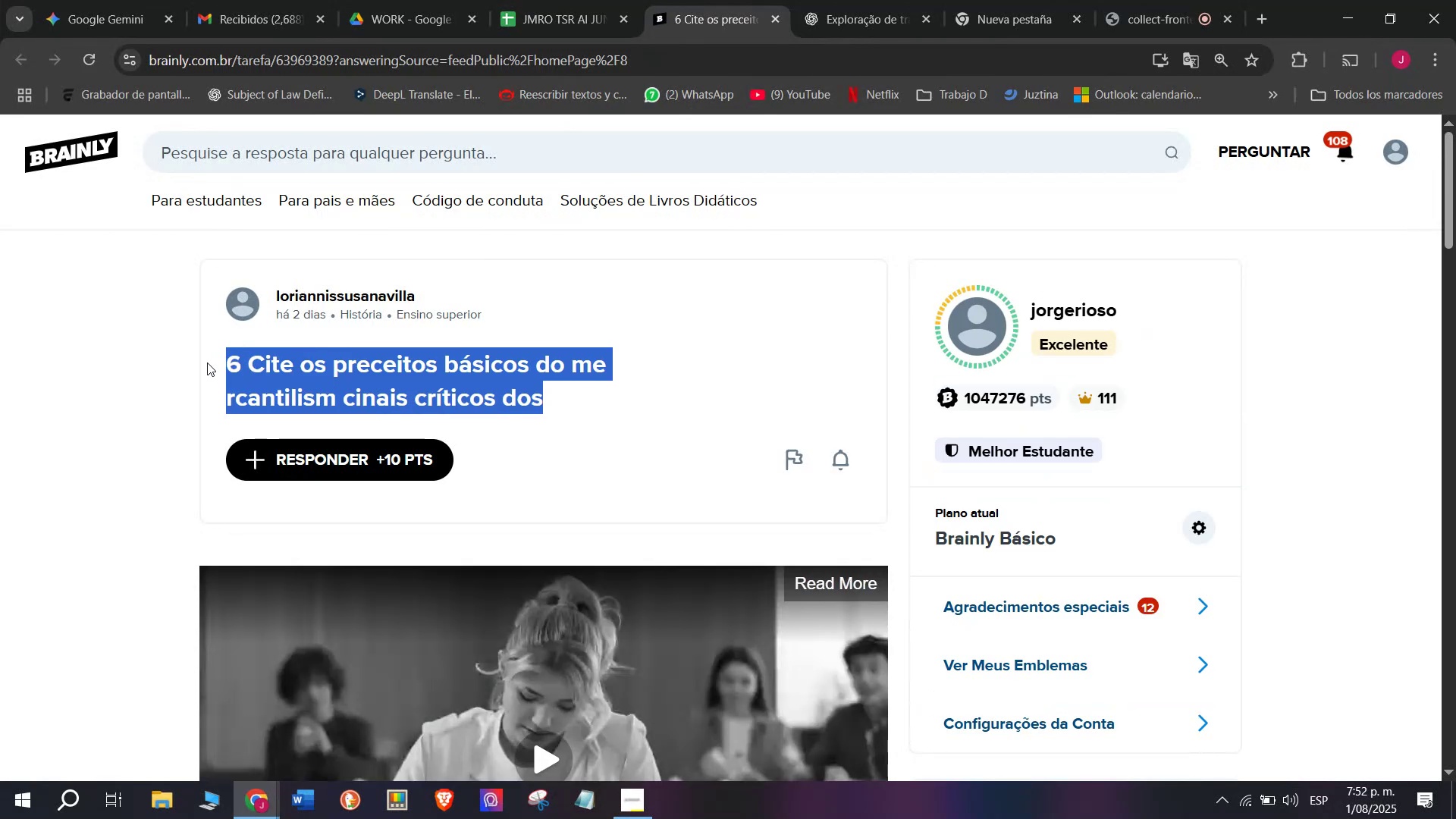 
key(Control+C)
 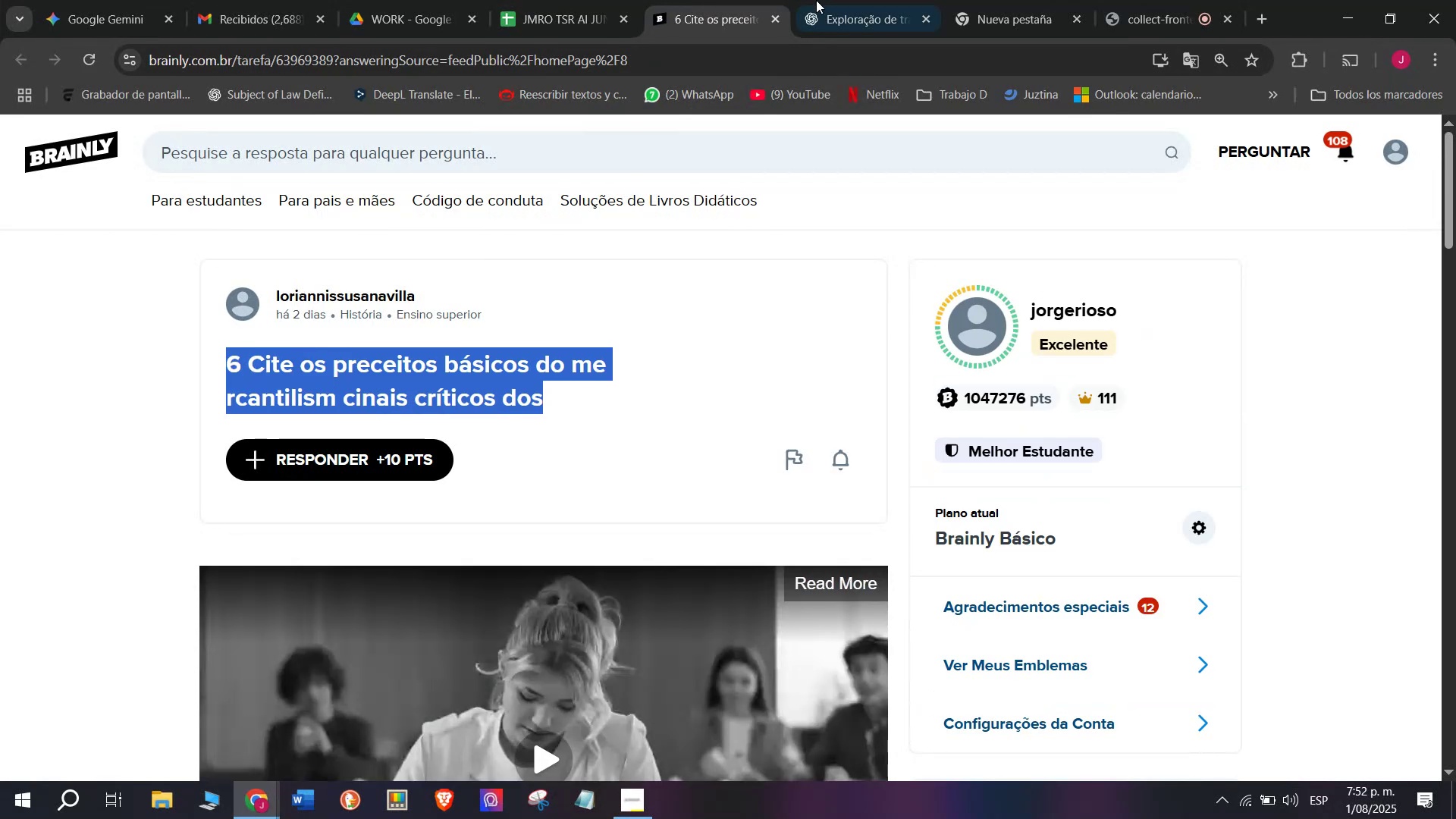 
key(Control+ControlLeft)
 